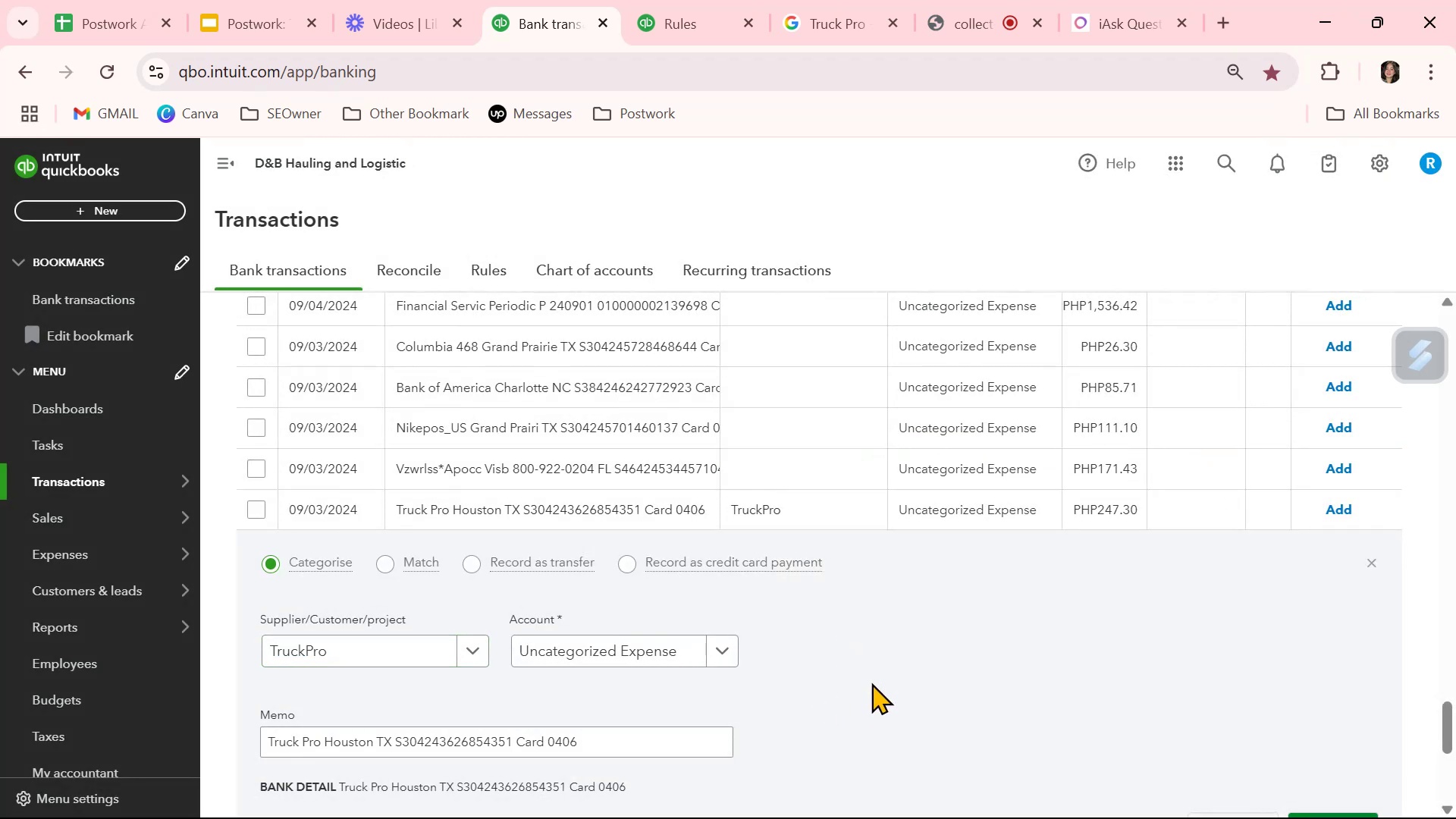 
scroll: coordinate [871, 683], scroll_direction: down, amount: 2.0
 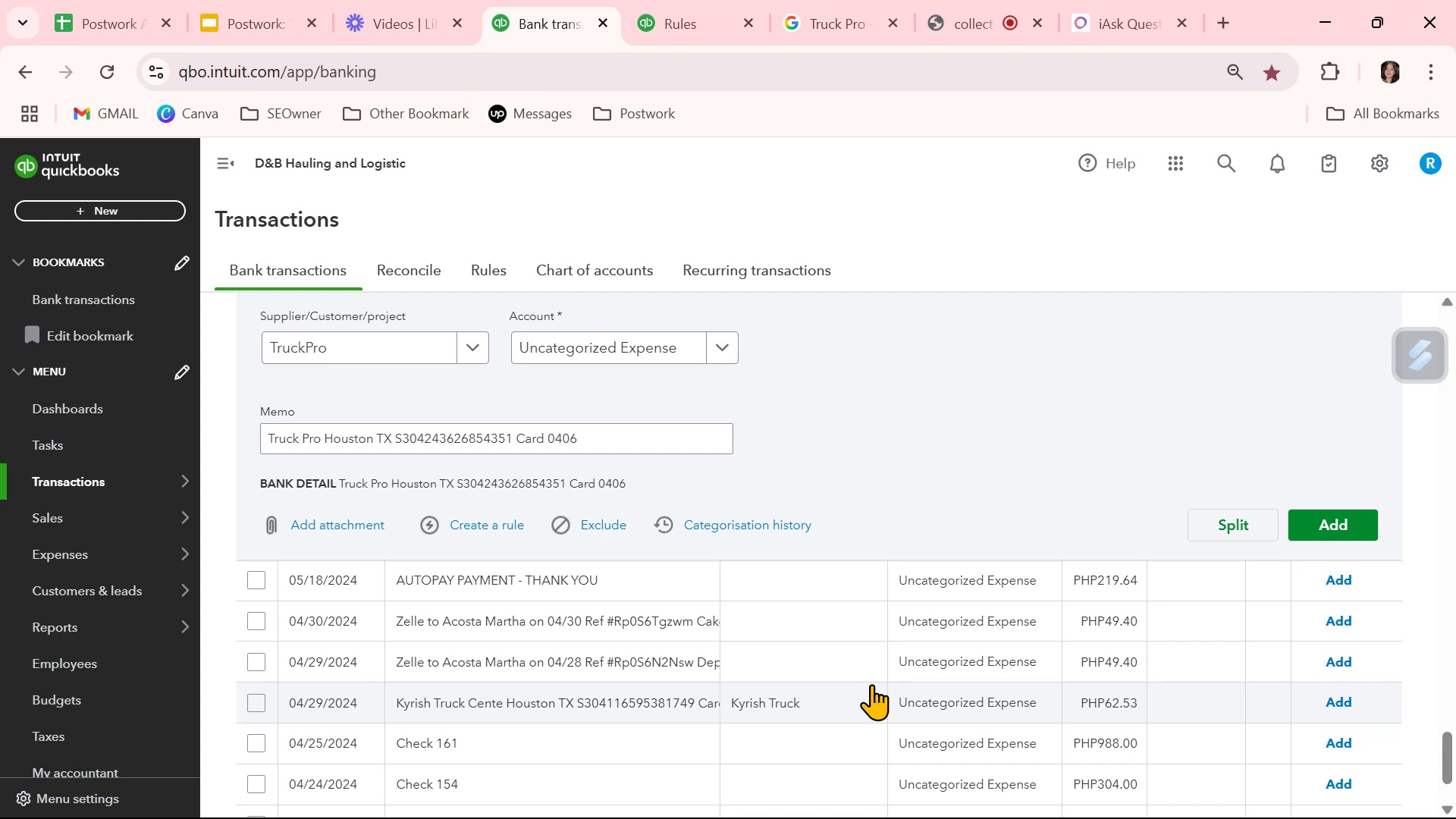 
scroll: coordinate [1263, 419], scroll_direction: up, amount: 3.0
 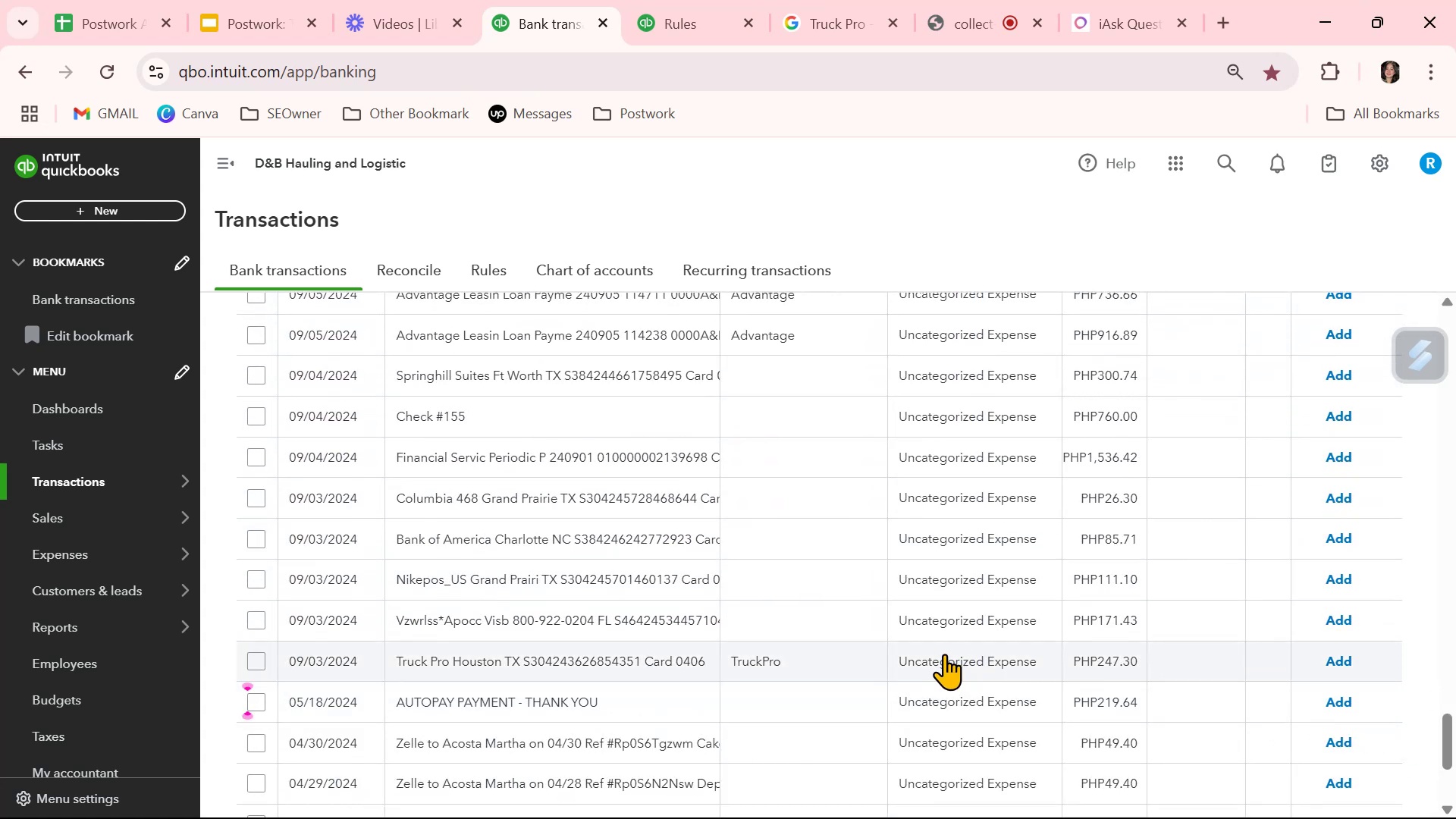 
wait(8.1)
 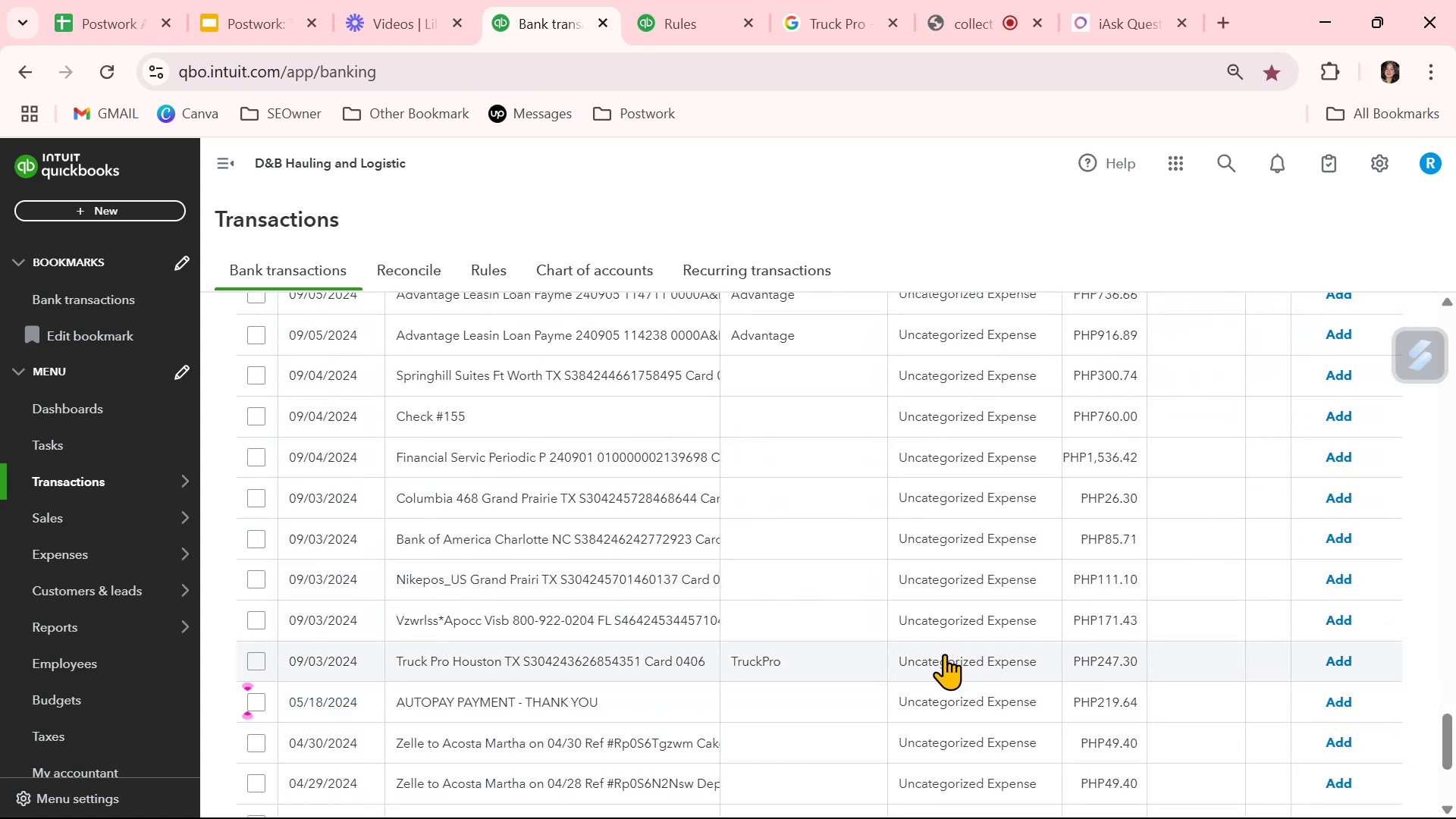 
scroll: coordinate [944, 654], scroll_direction: down, amount: 2.0
 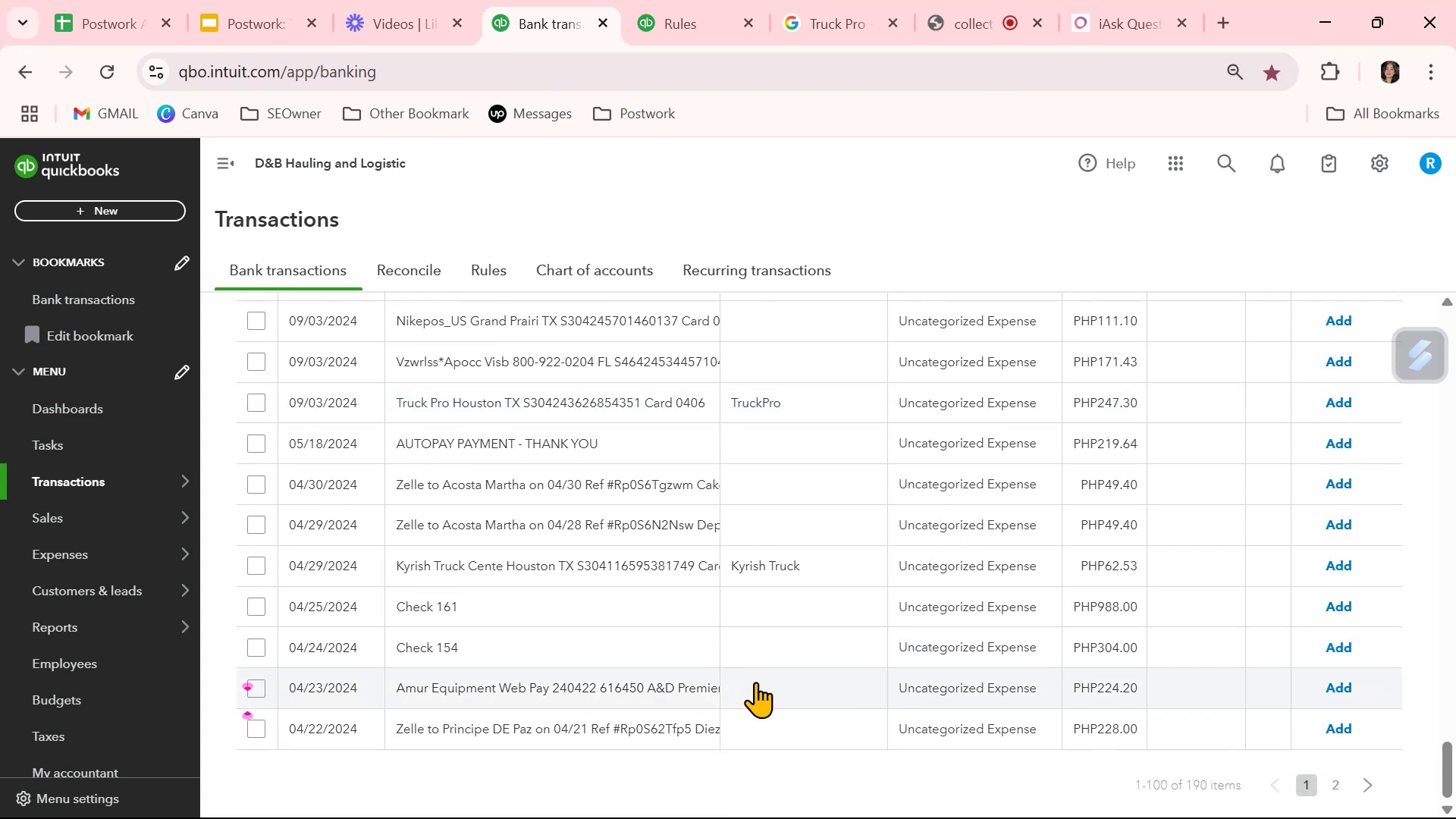 
left_click([600, 682])
 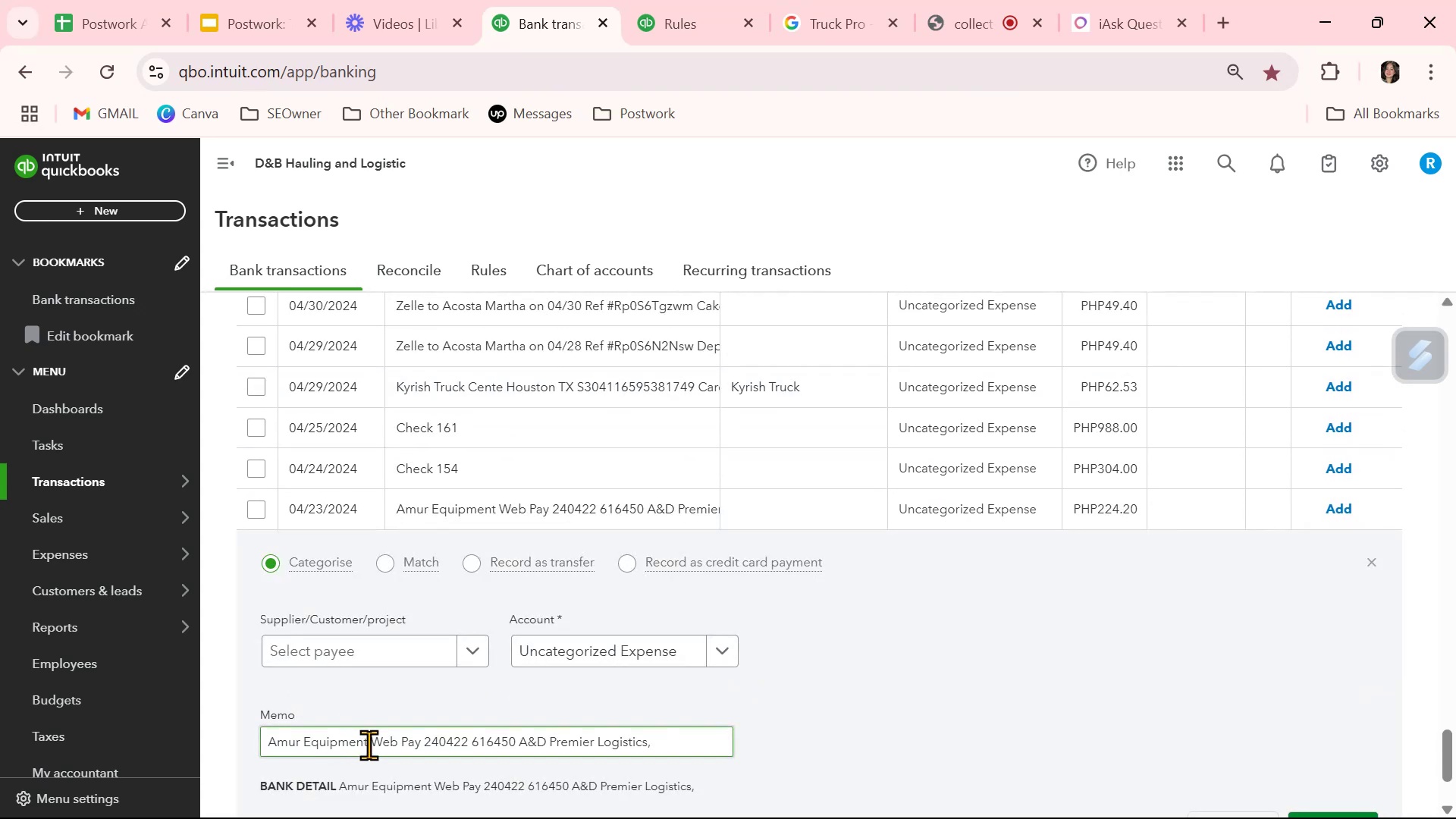 
left_click_drag(start_coordinate=[368, 744], to_coordinate=[262, 745])
 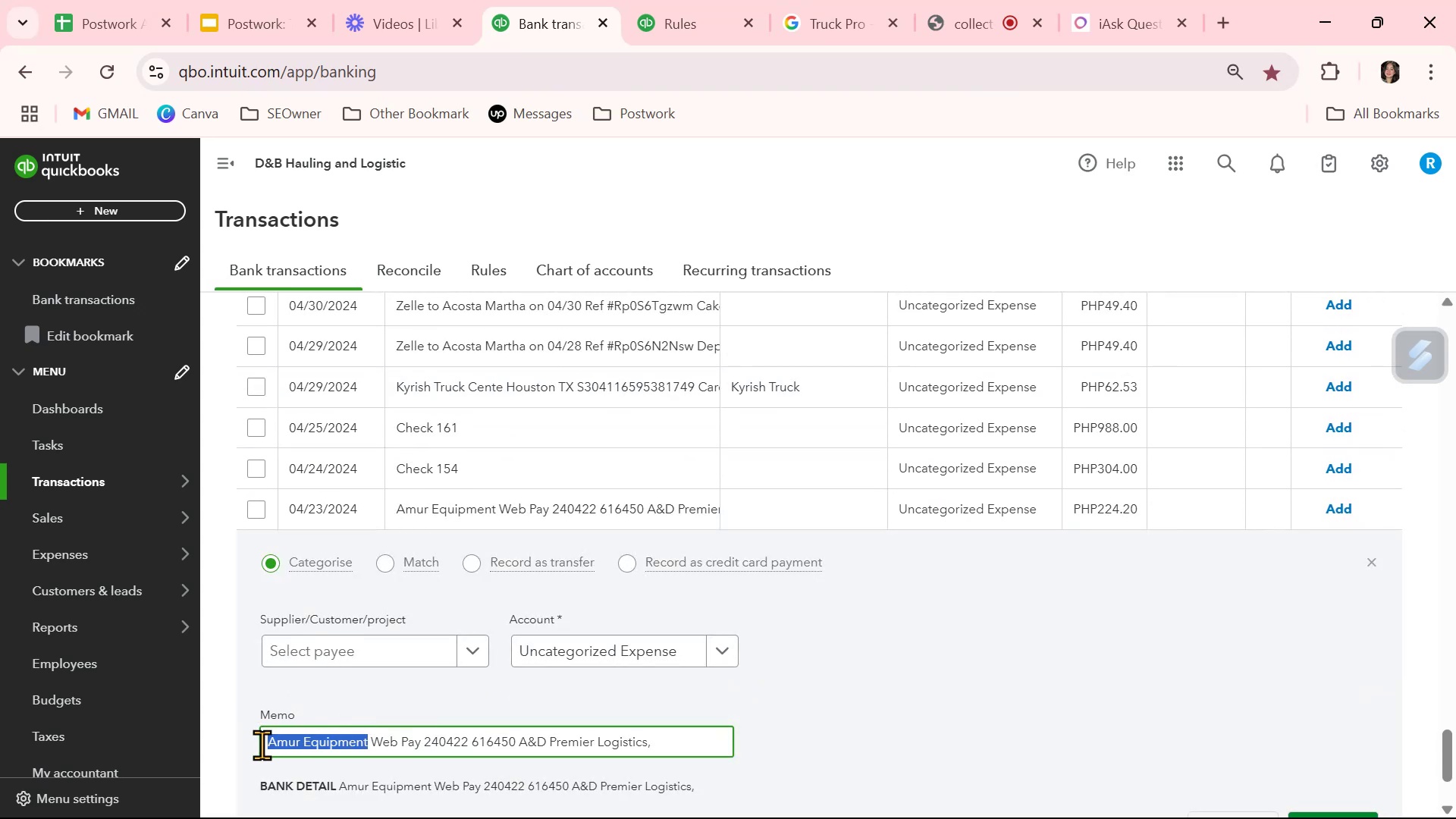 
key(Control+ControlLeft)
 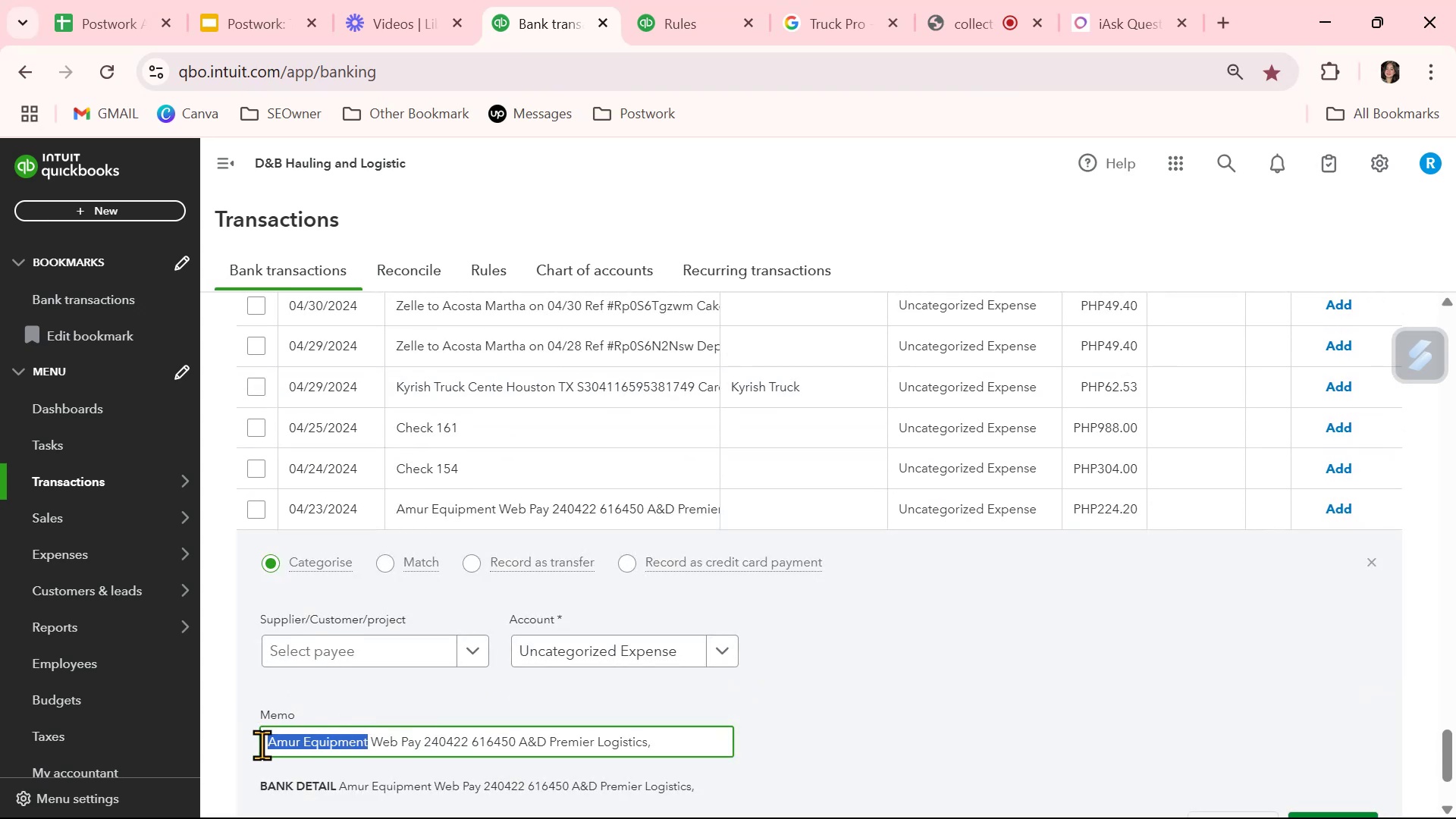 
key(Control+C)
 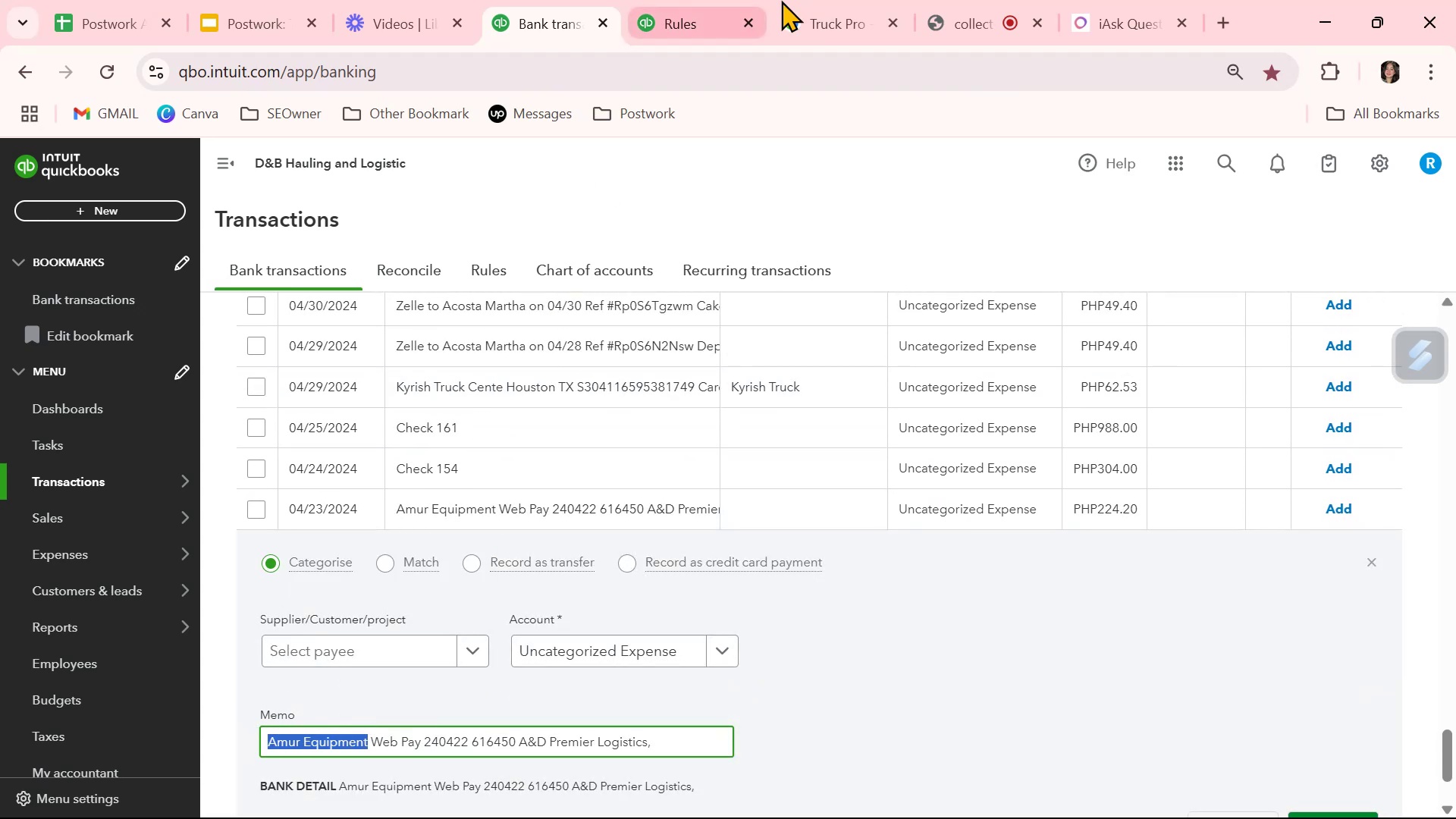 
left_click([800, 20])
 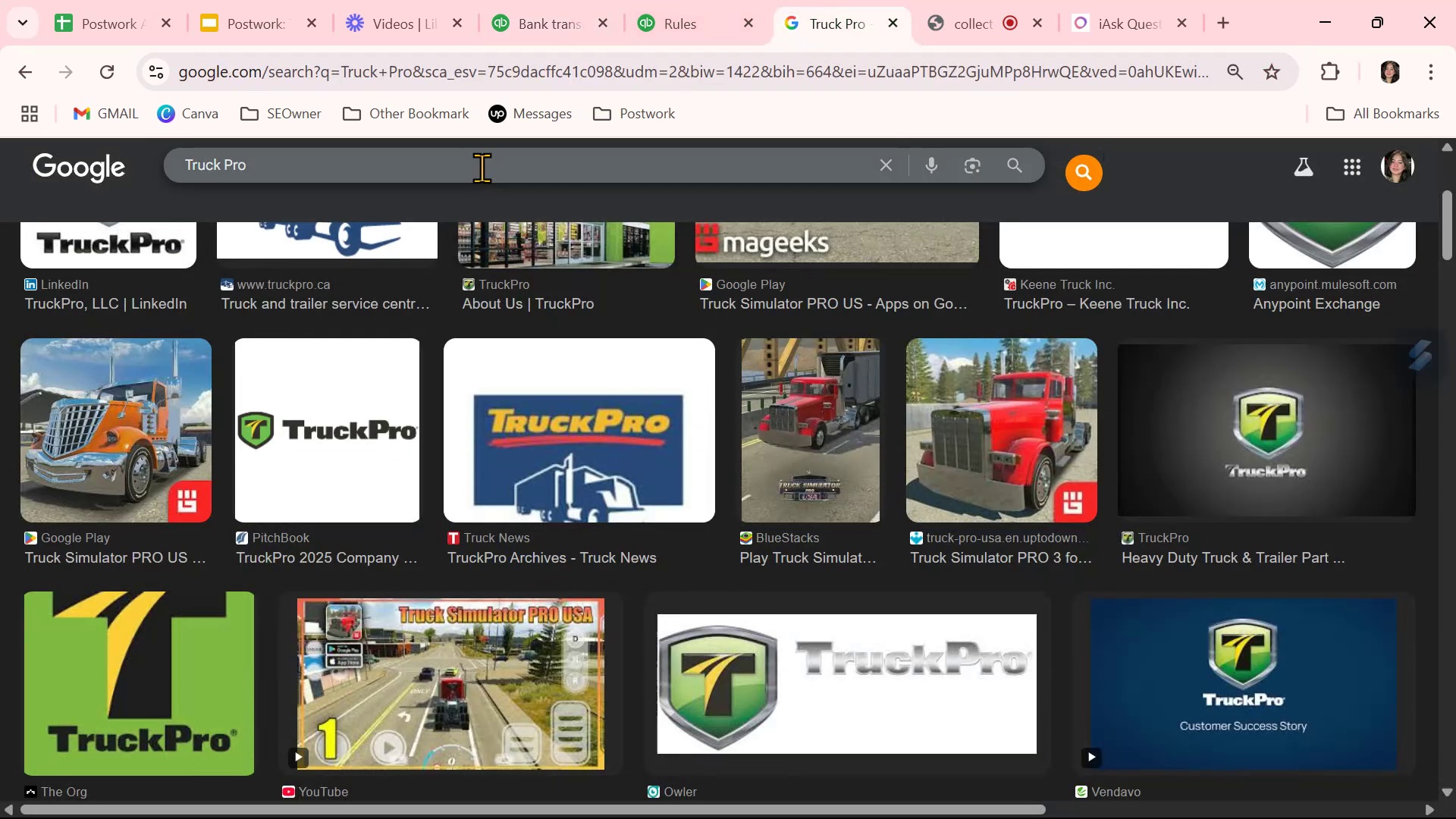 
double_click([482, 168])
 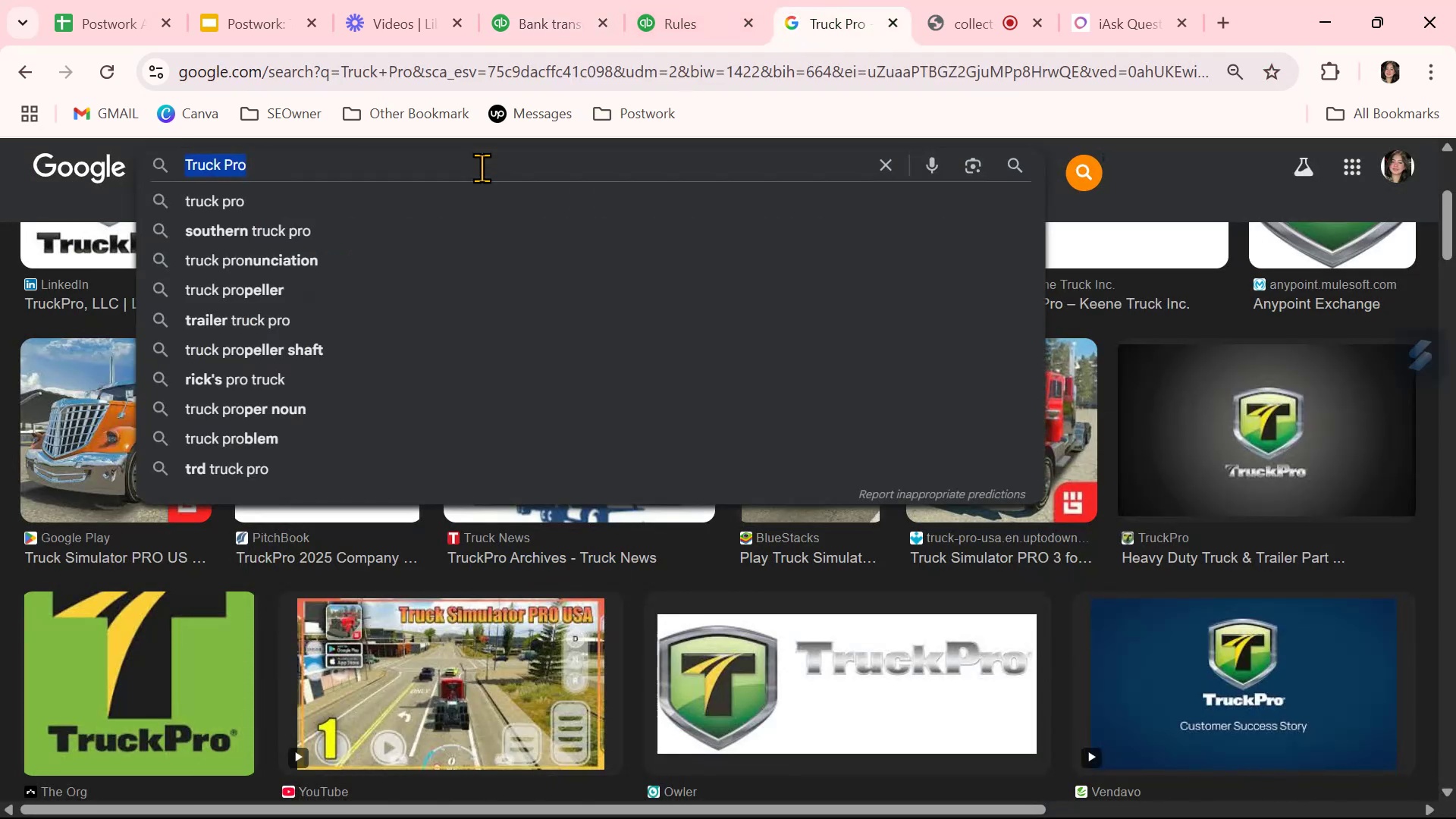 
triple_click([482, 168])
 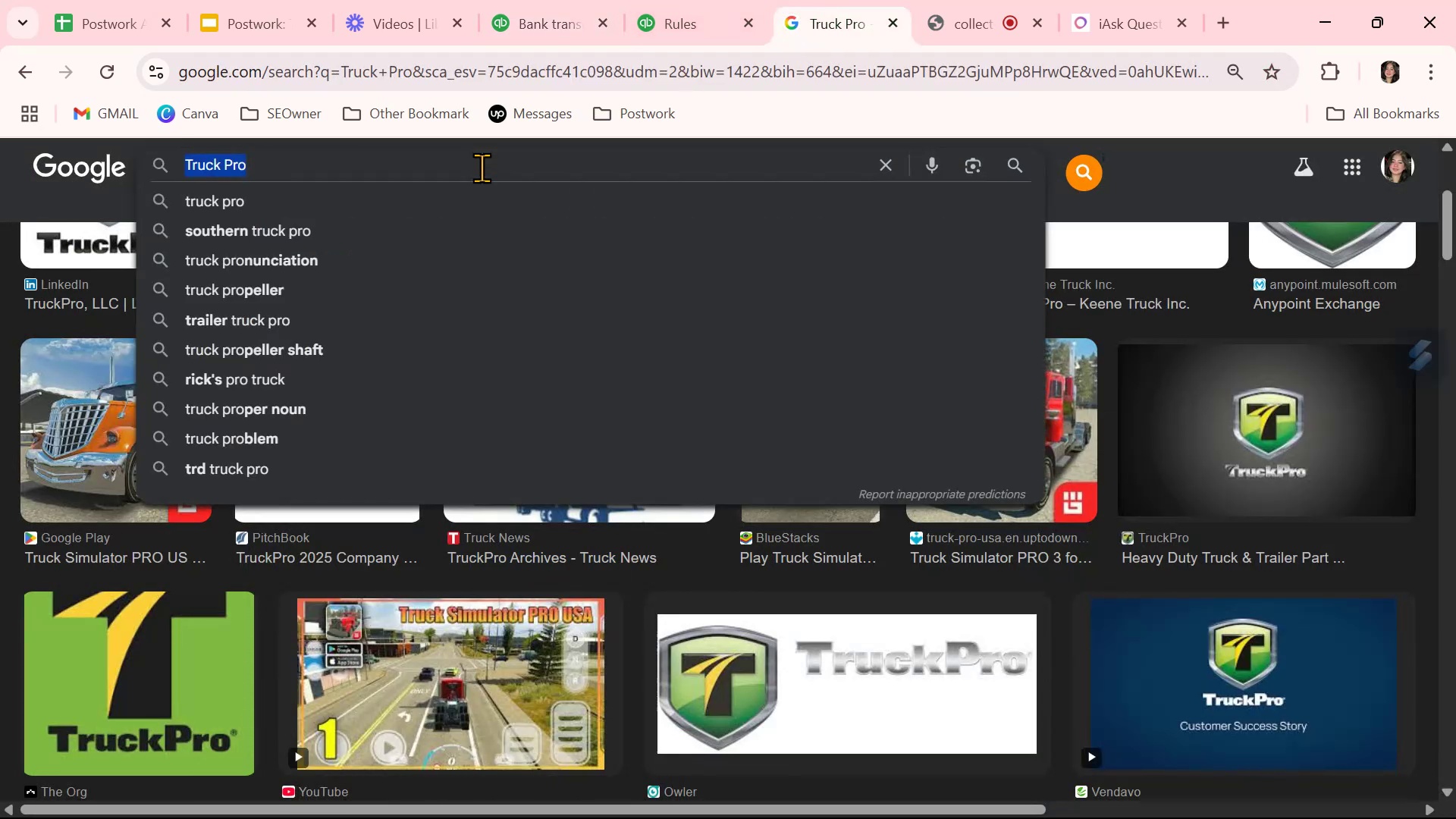 
key(Control+ControlLeft)
 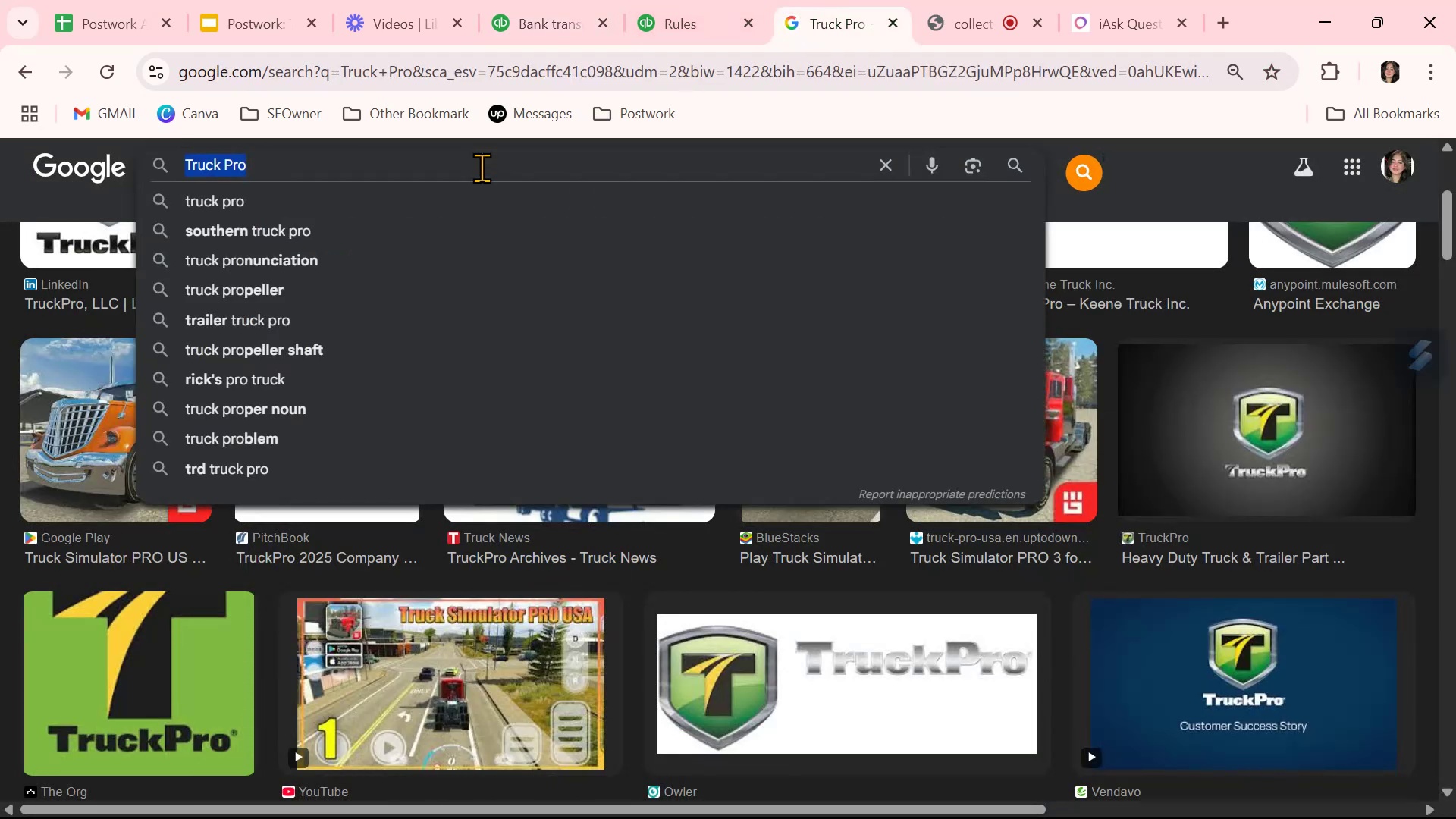 
key(Control+V)
 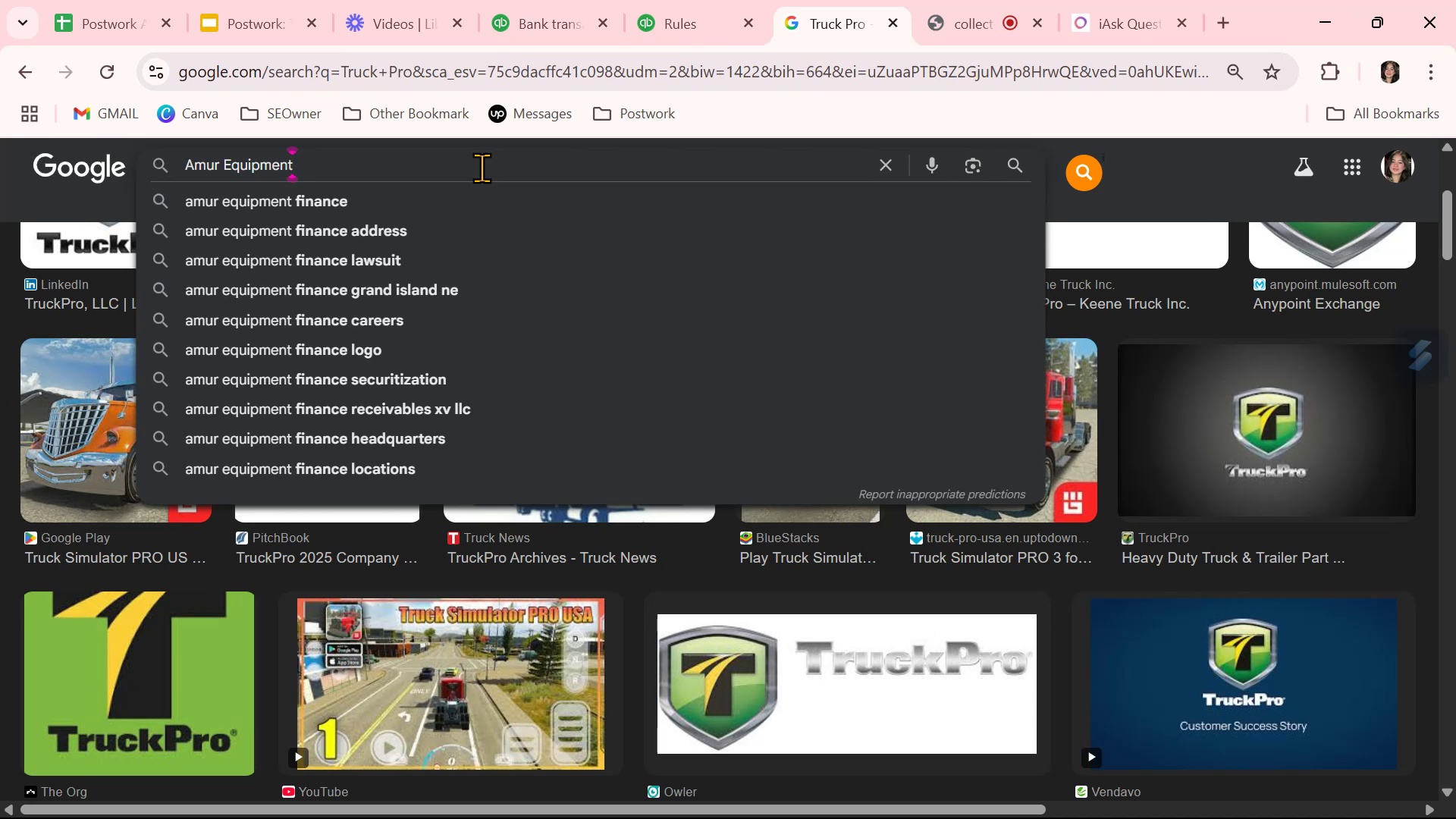 
key(NumpadEnter)
 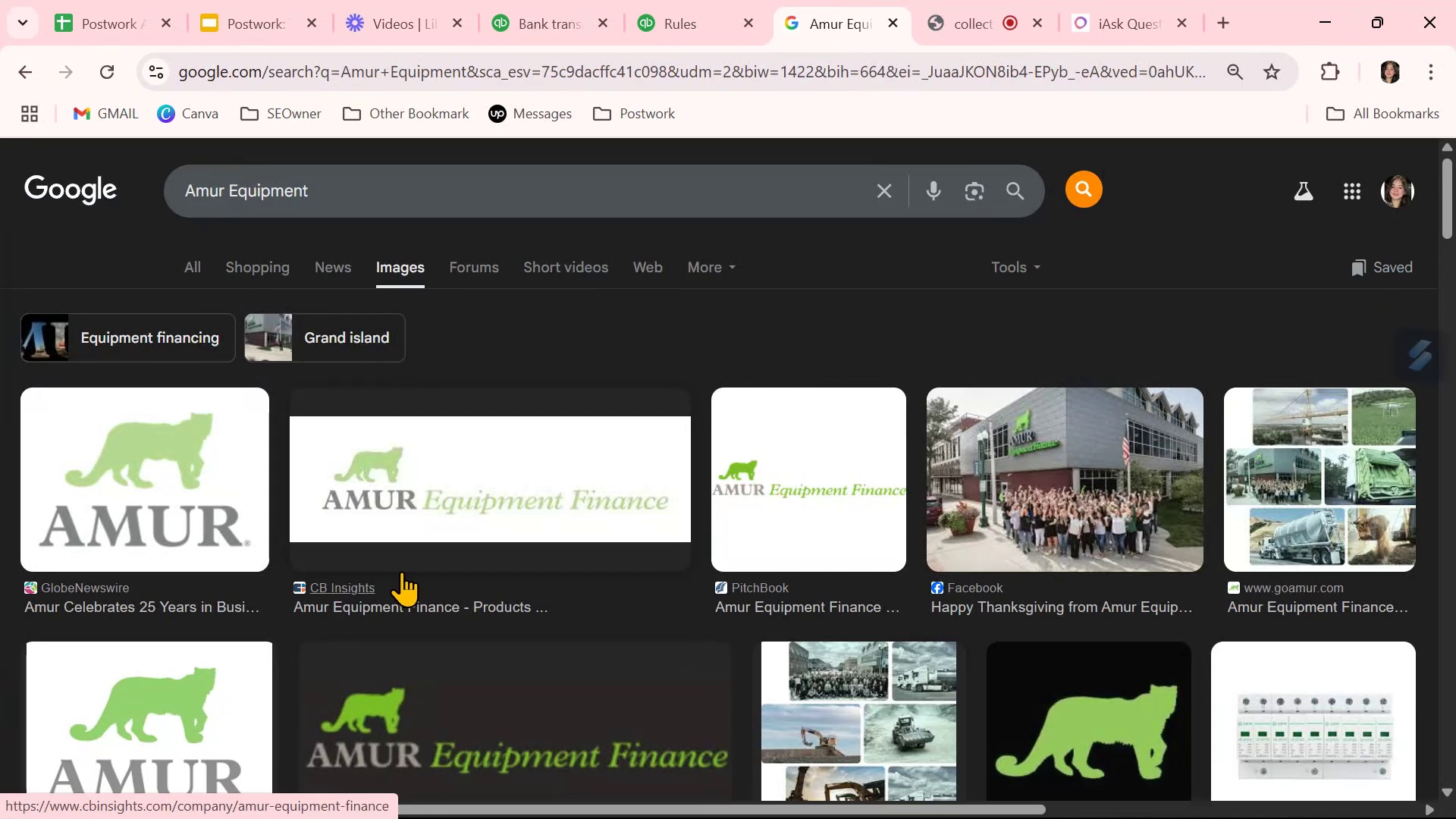 
wait(6.7)
 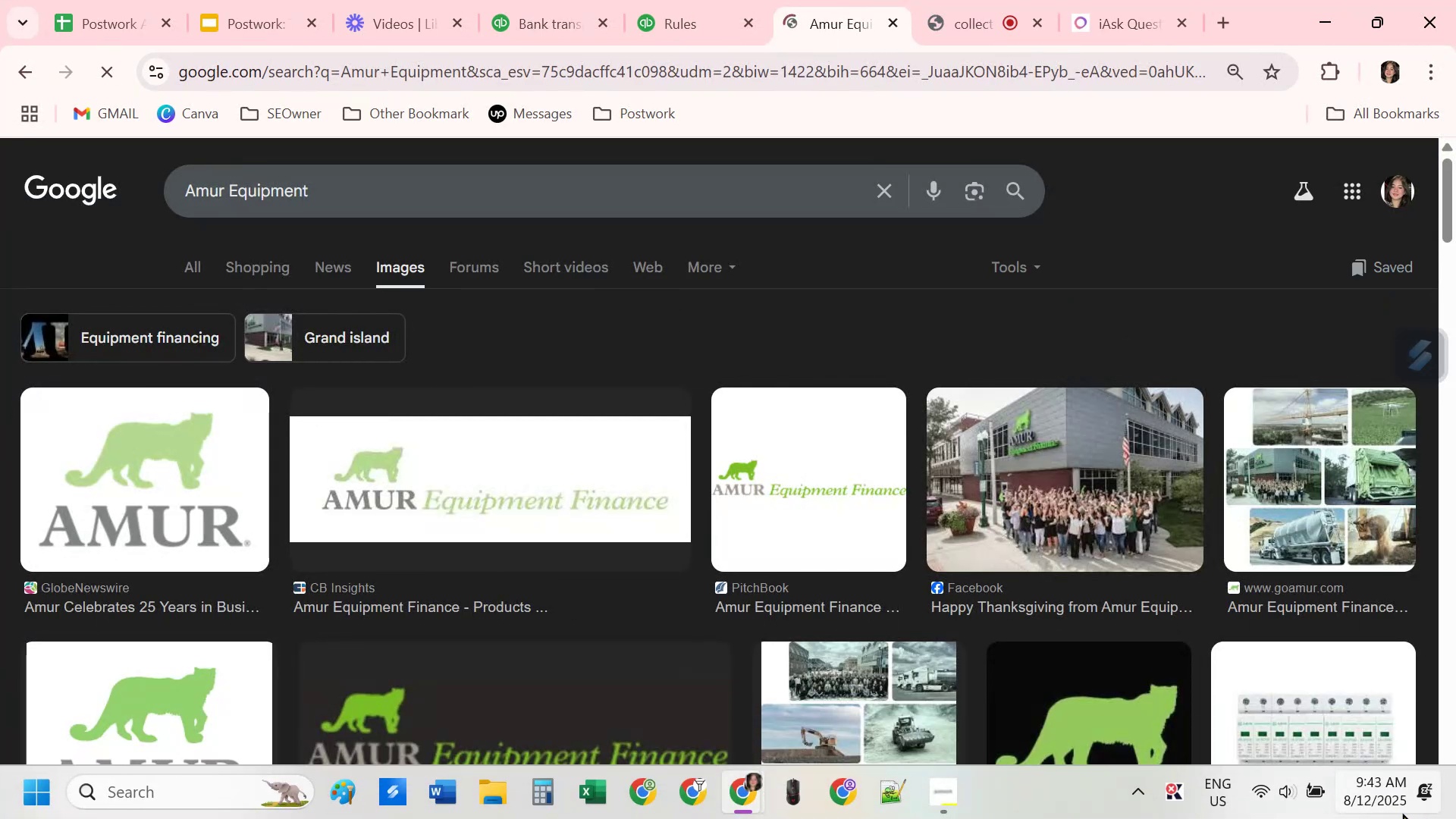 
left_click([548, 14])
 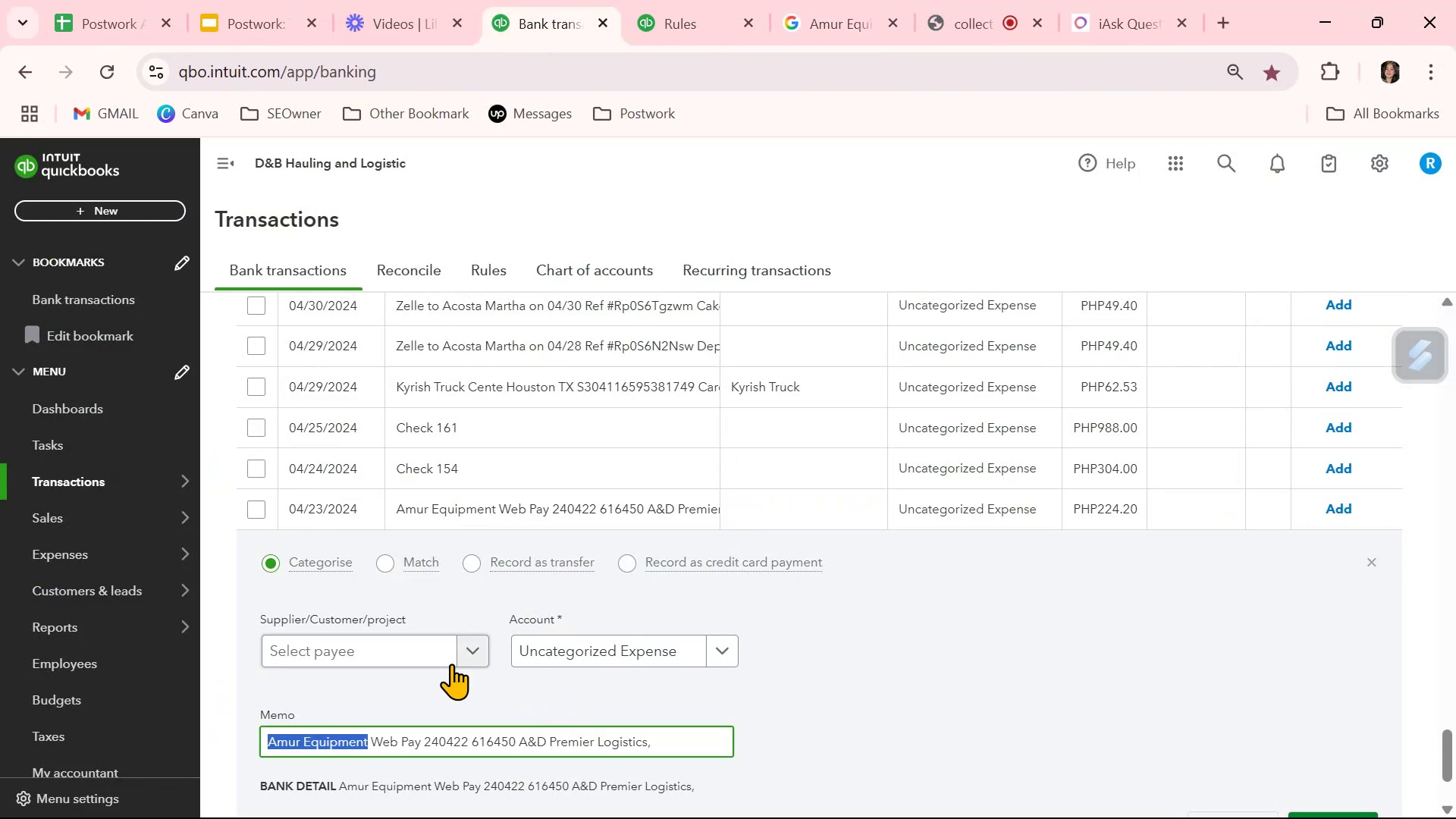 
left_click([413, 642])
 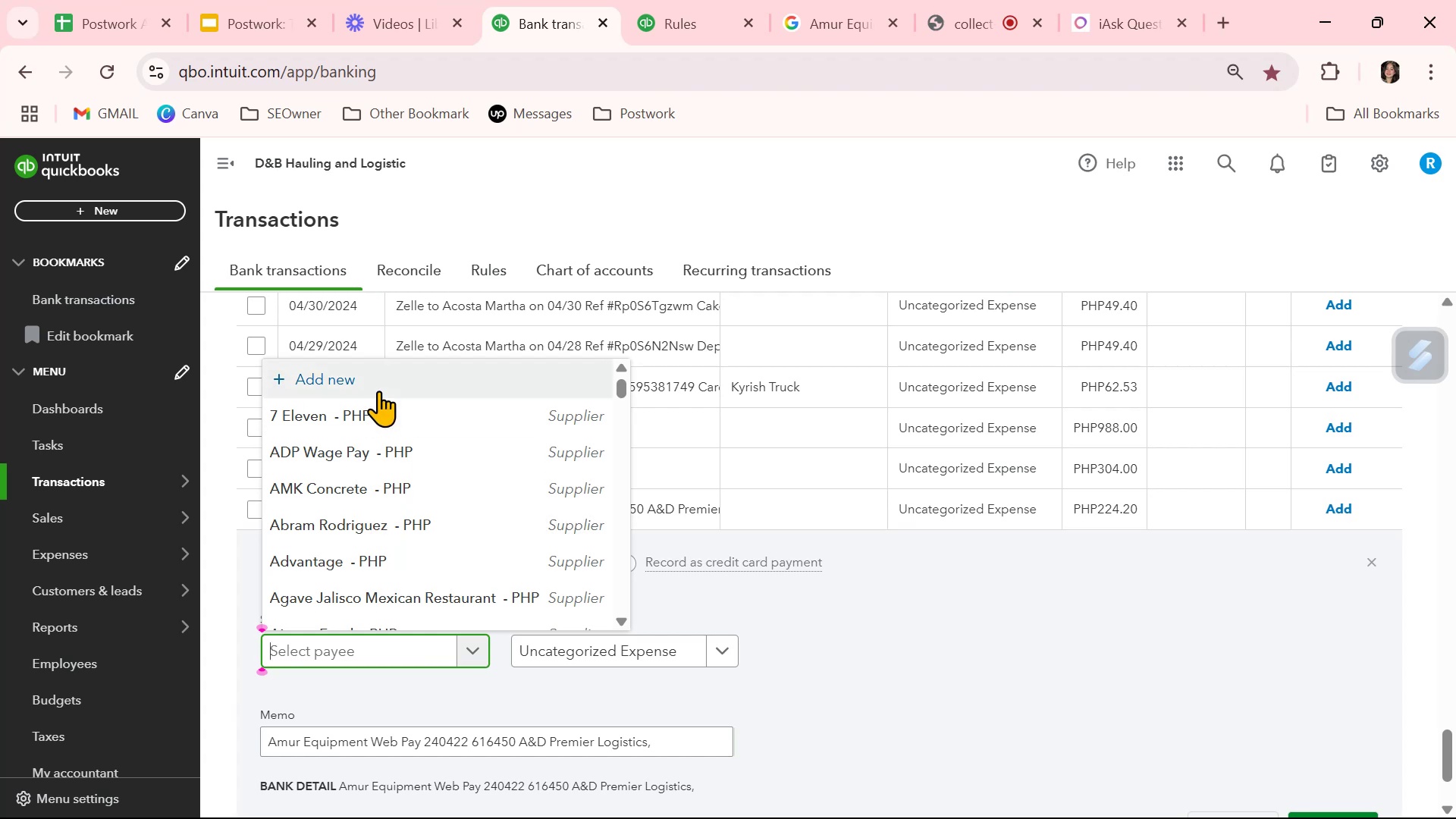 
left_click([378, 391])
 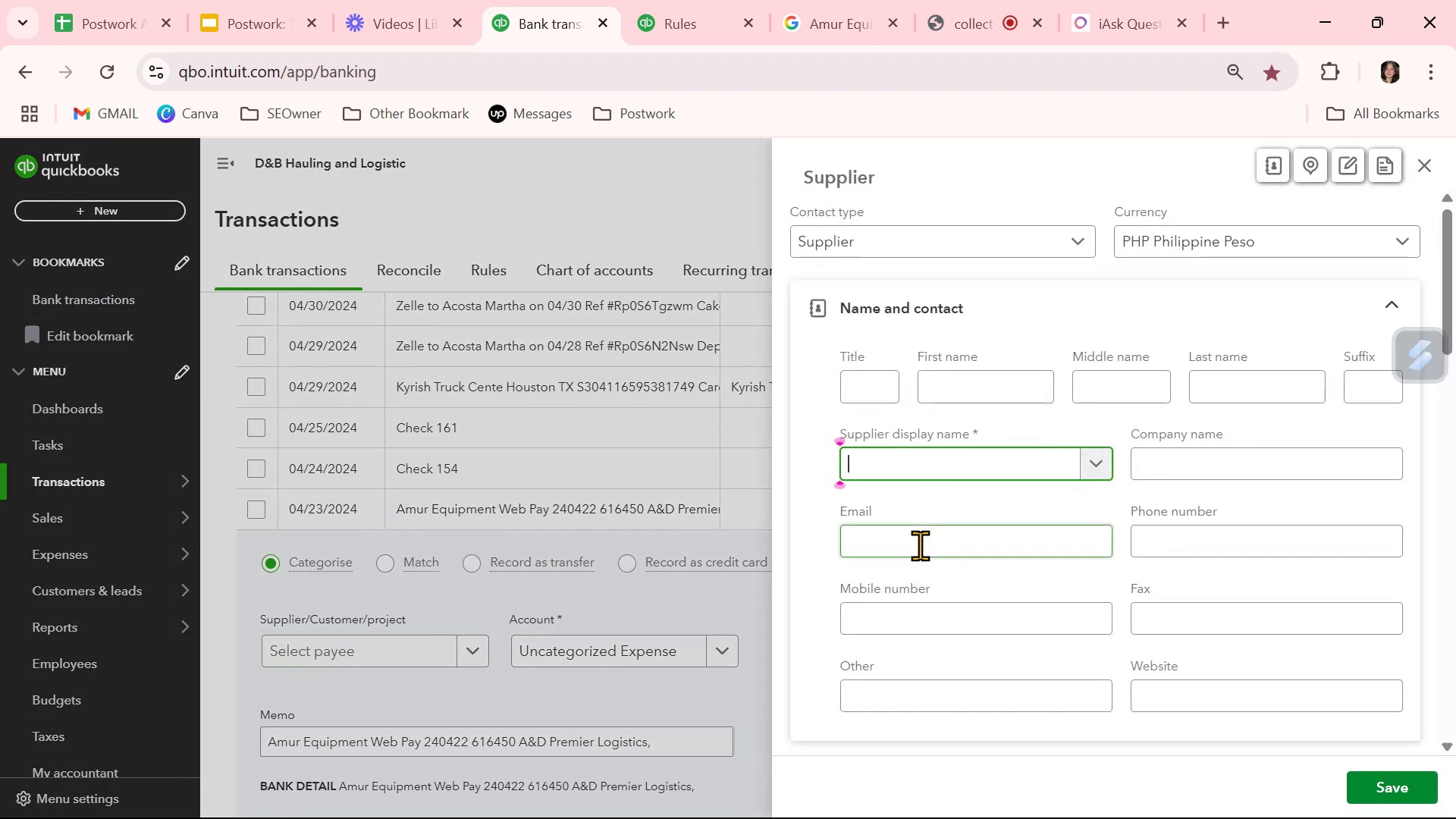 
key(Control+ControlLeft)
 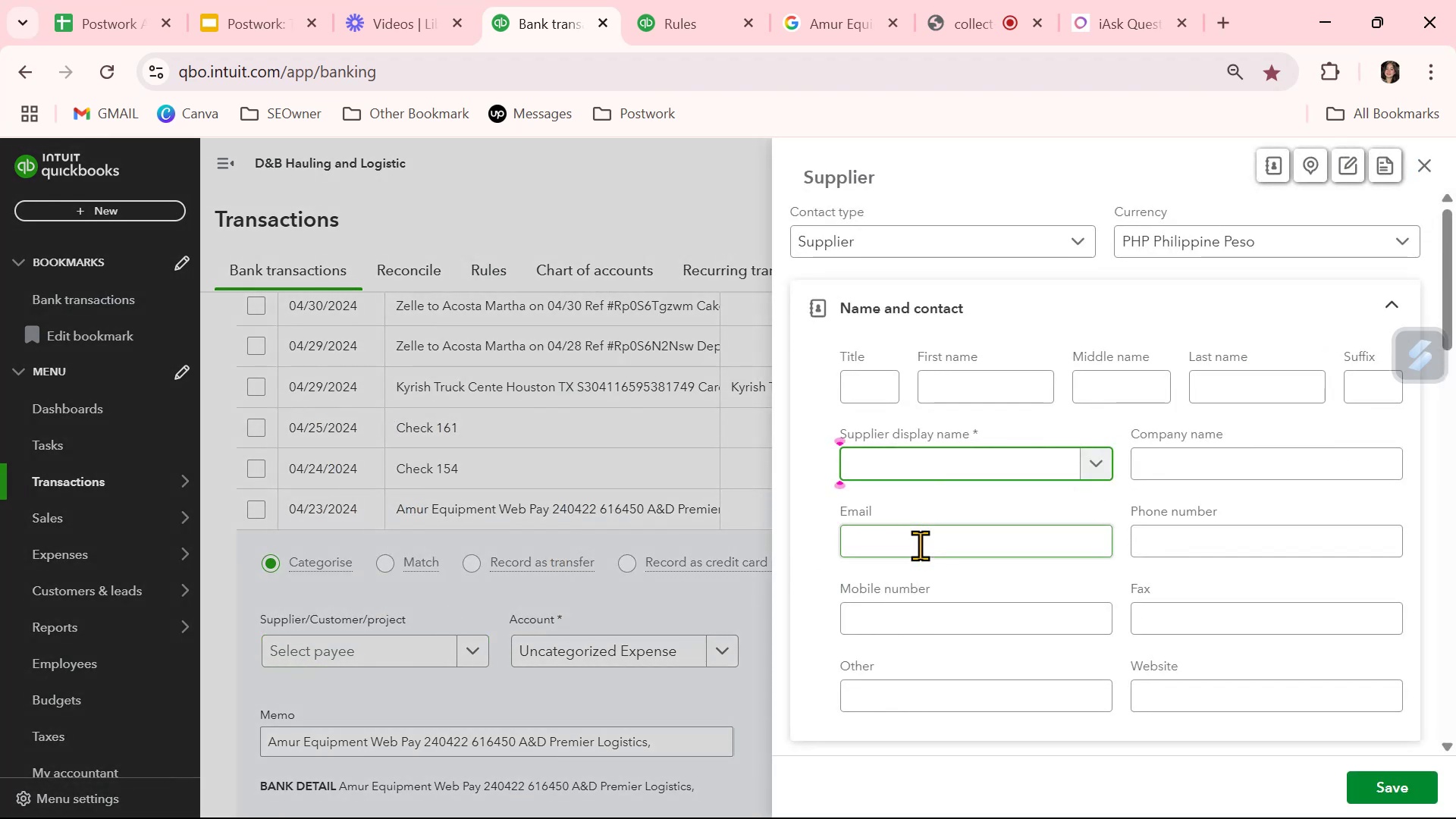 
key(Control+V)
 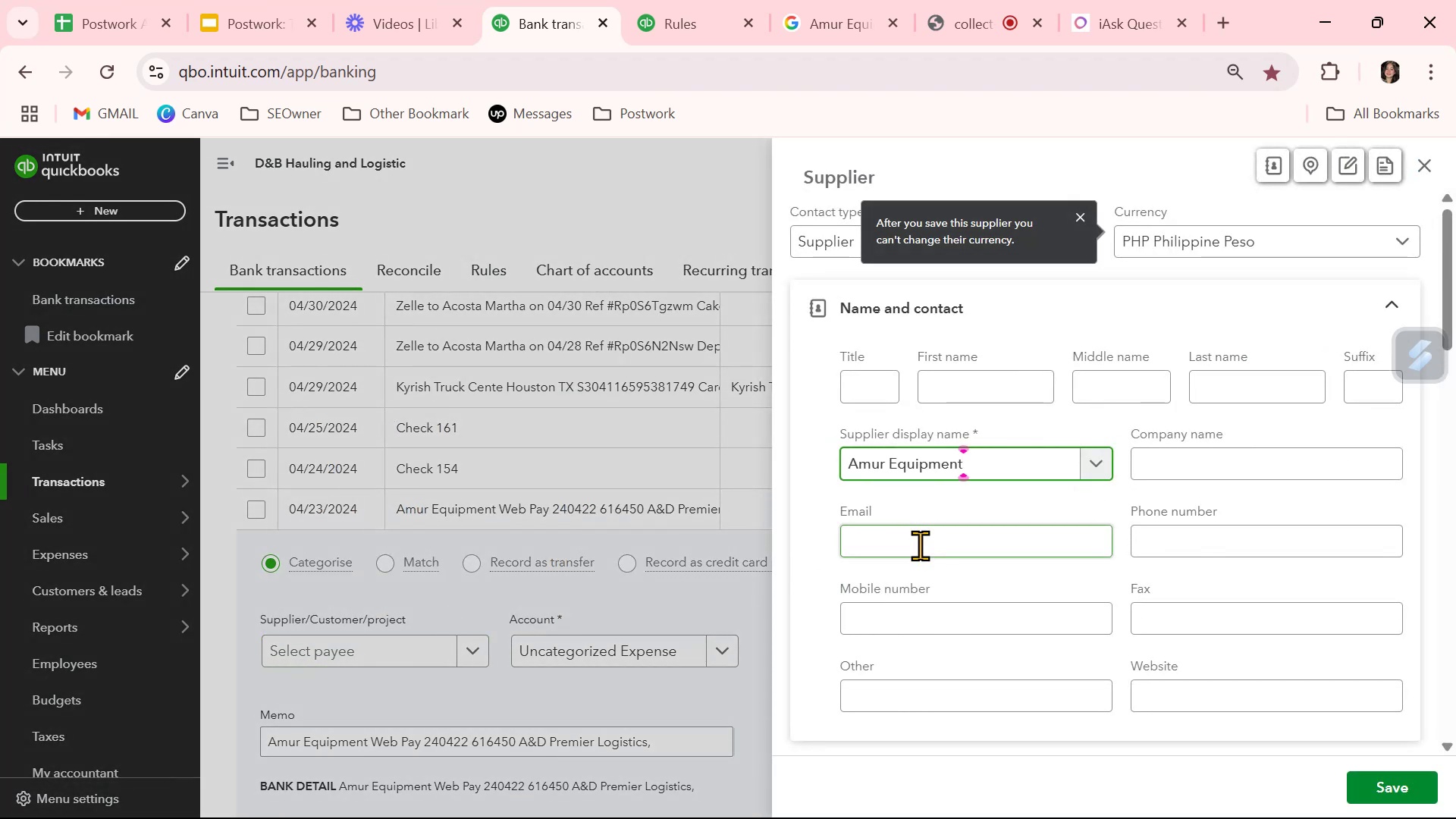 
type( Finance)
 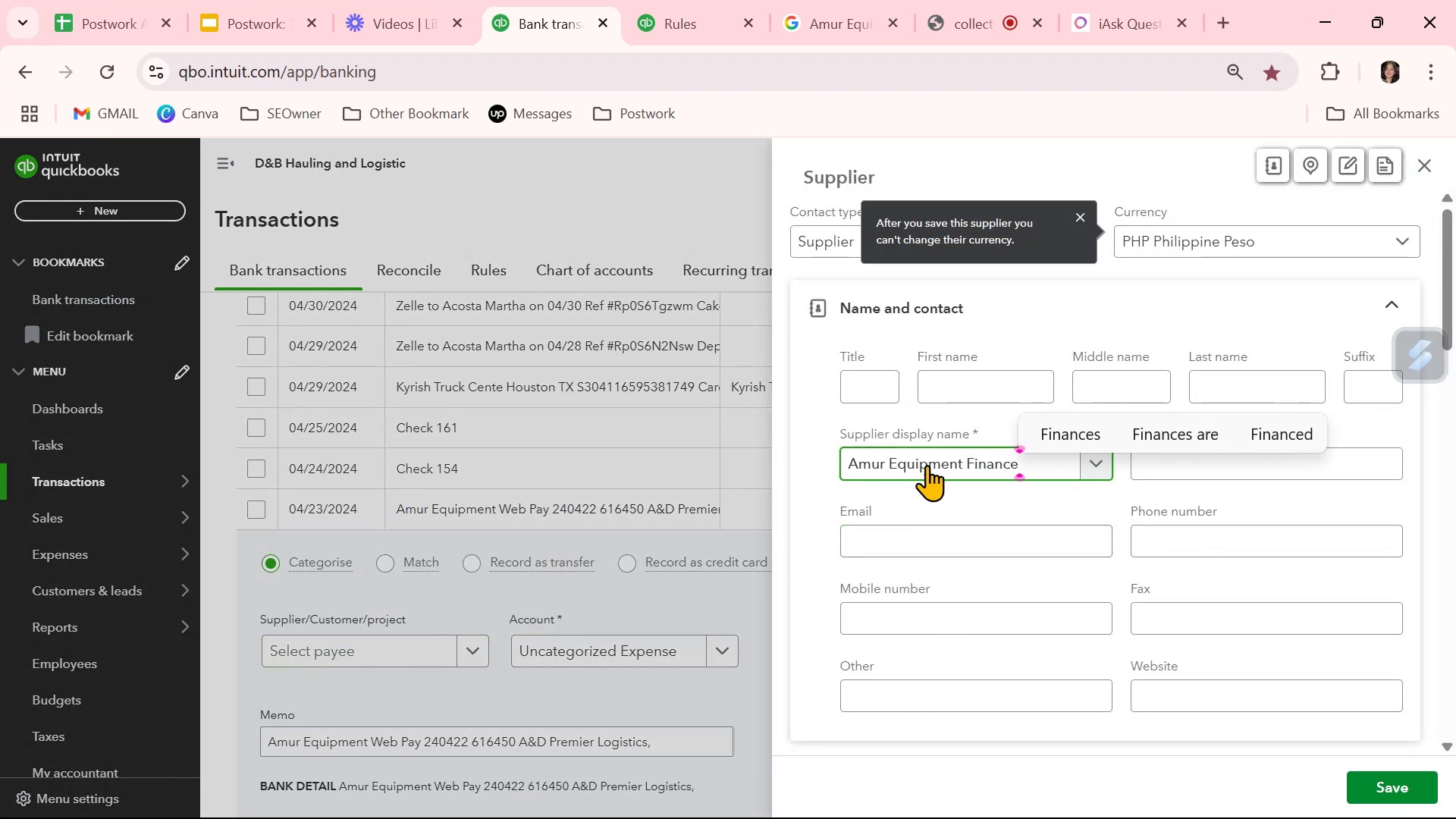 
double_click([928, 461])
 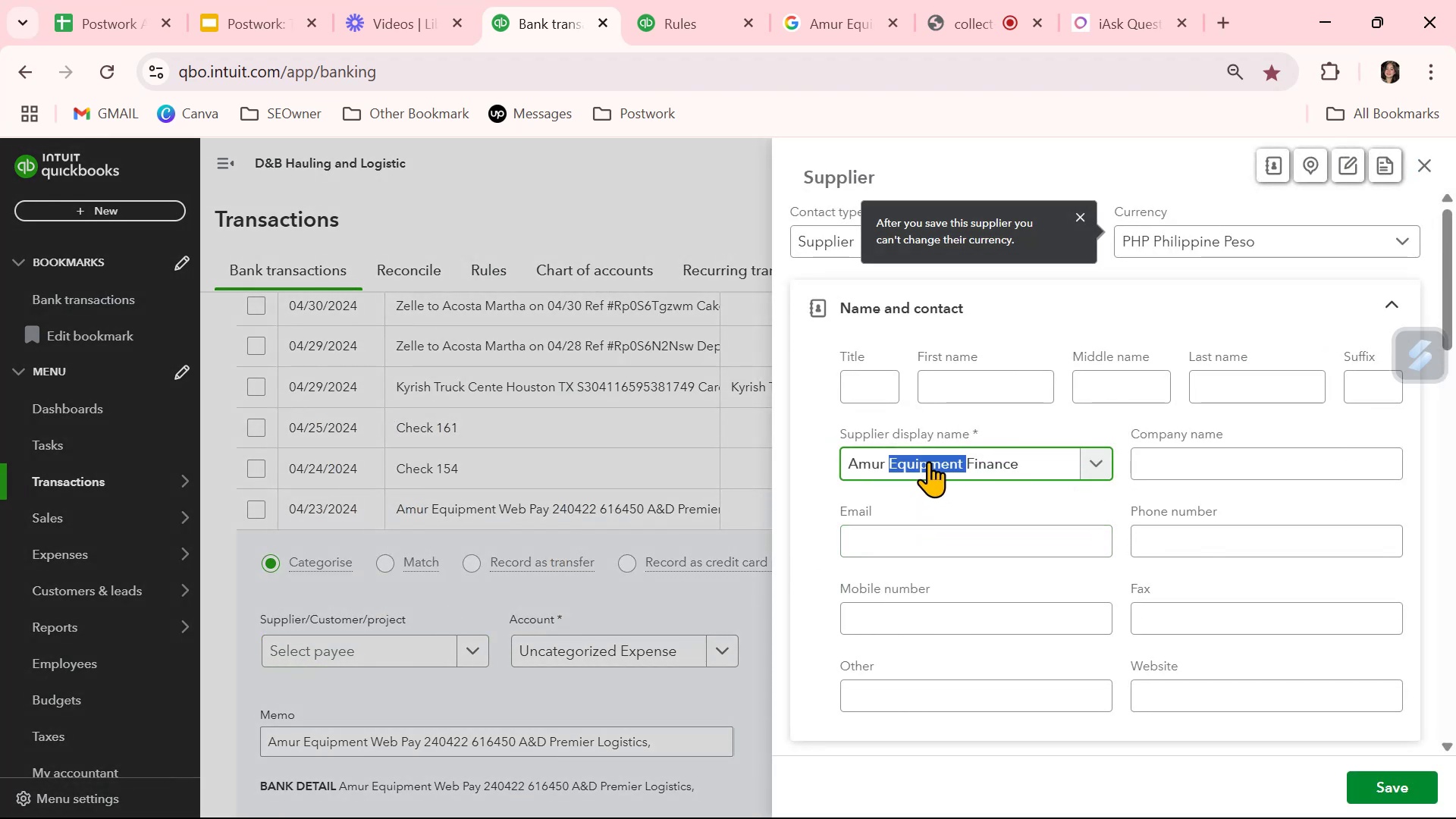 
triple_click([928, 461])
 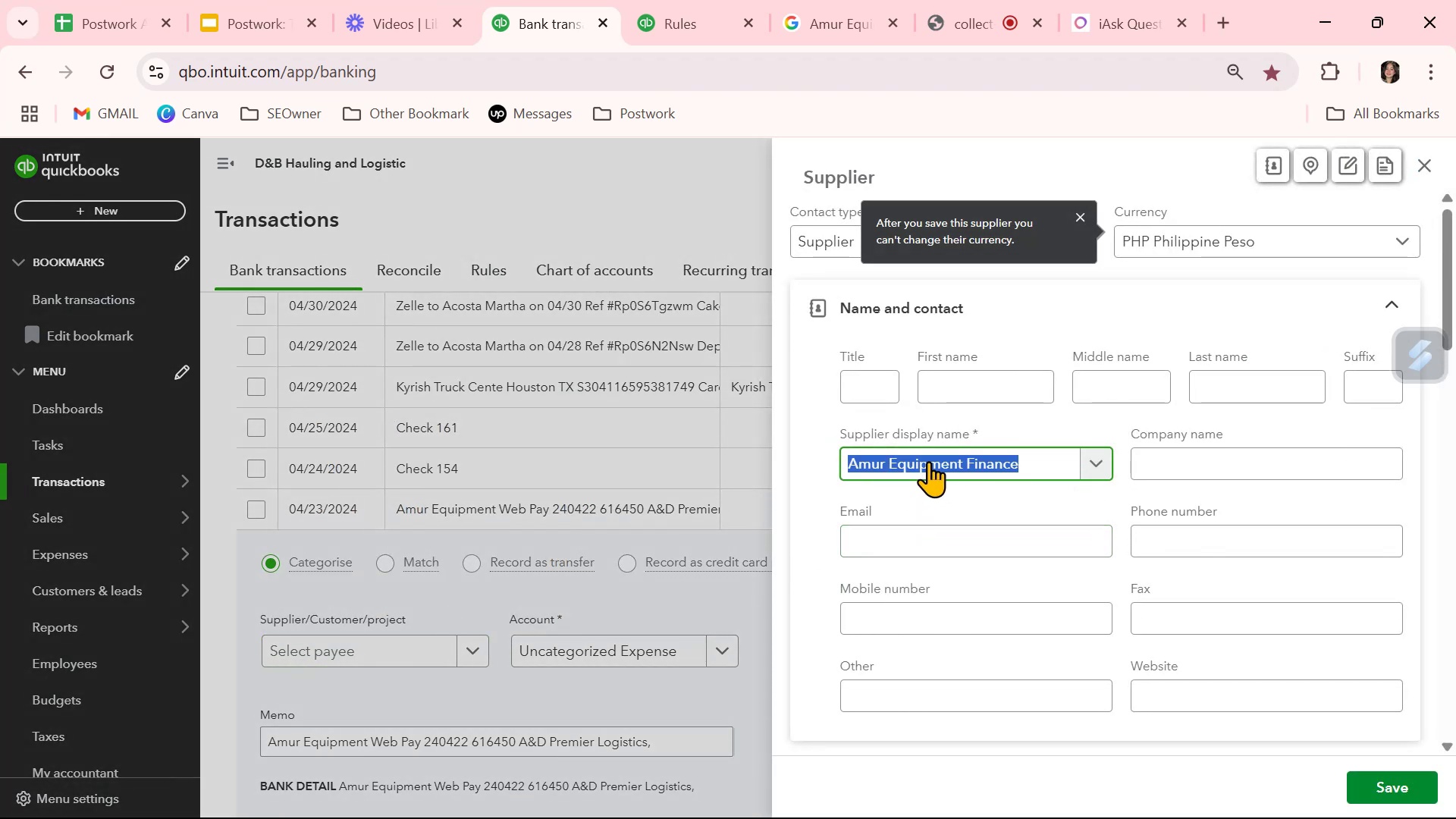 
key(Control+ControlLeft)
 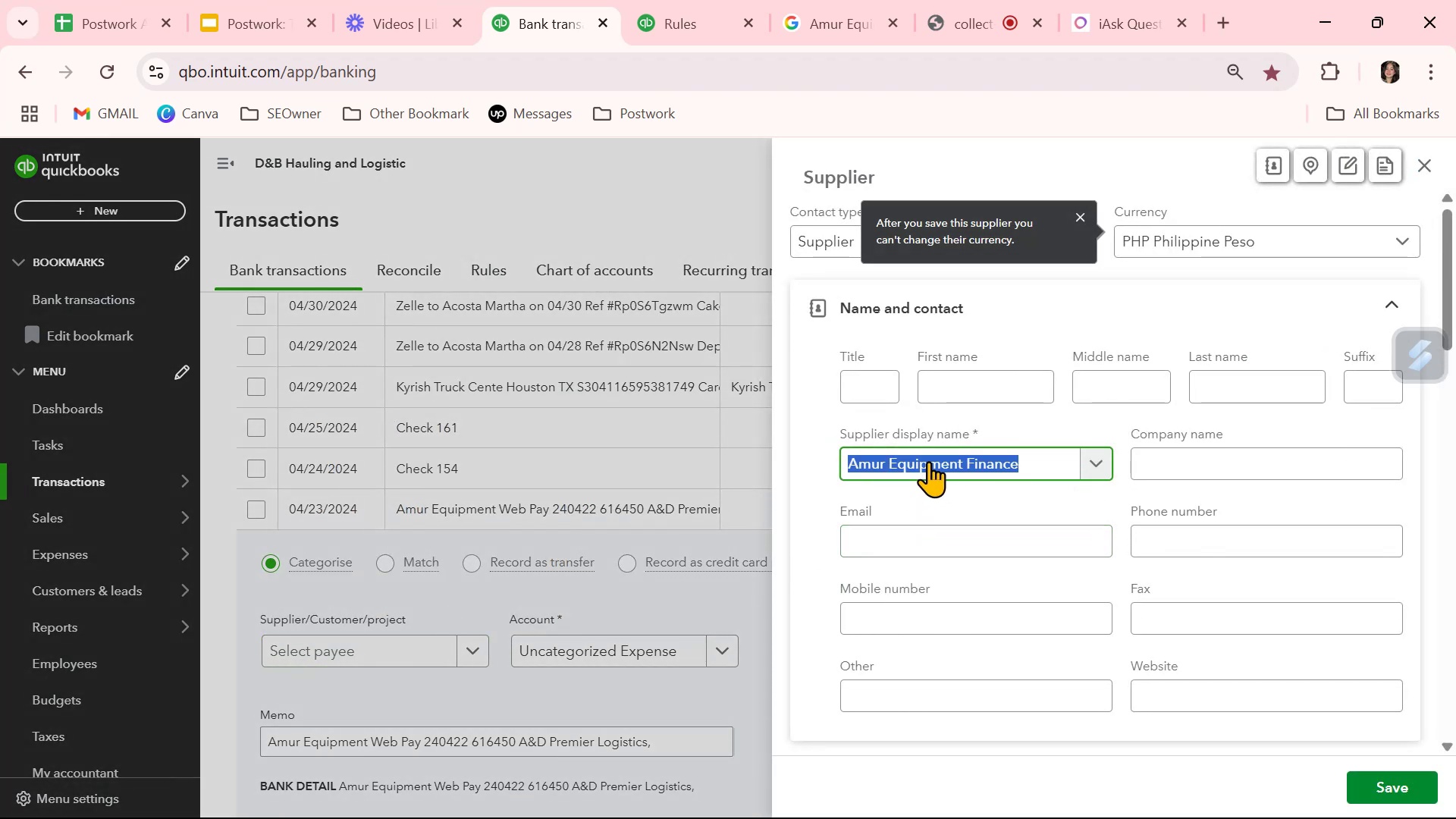 
key(Control+C)
 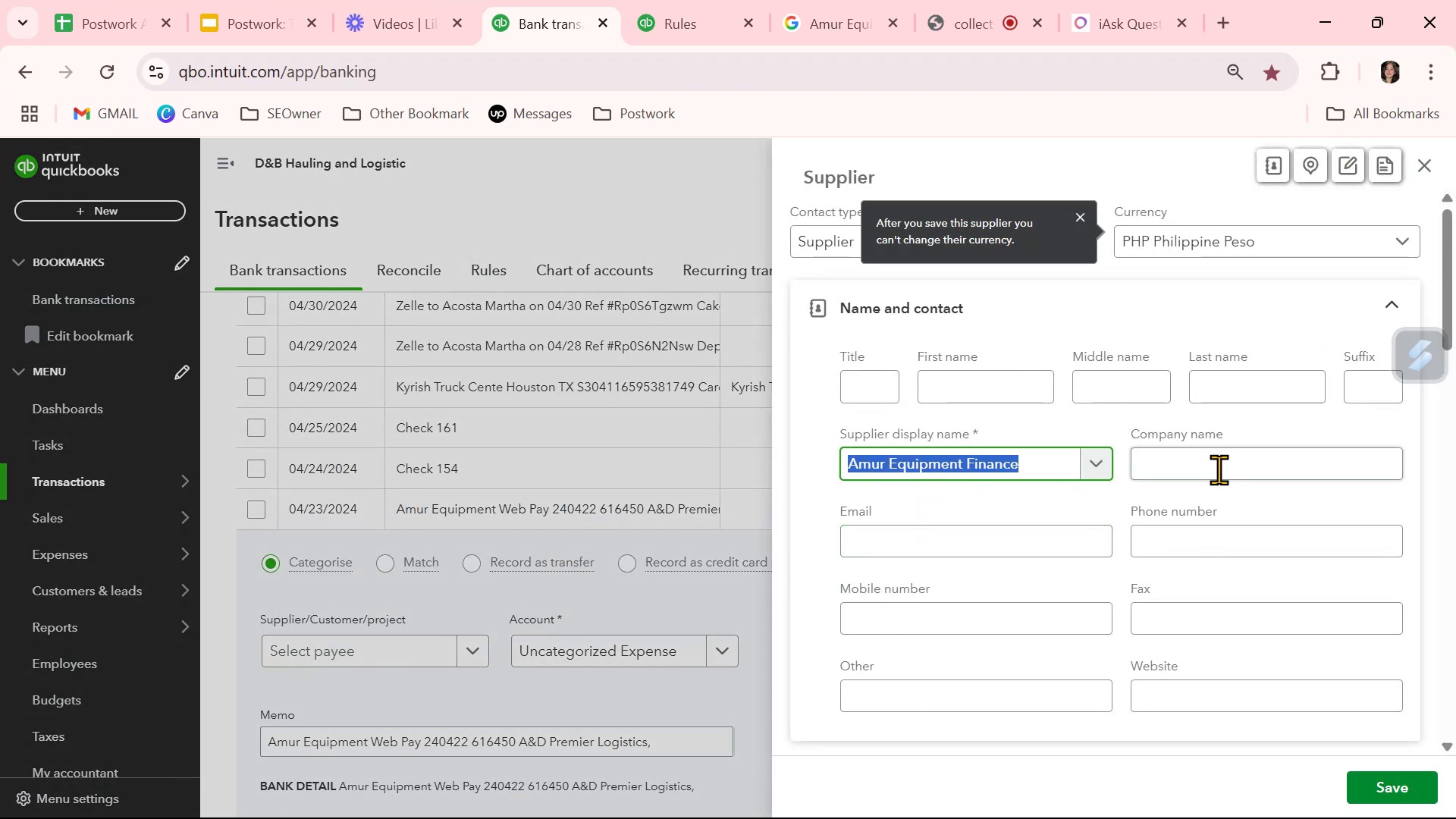 
left_click([1228, 470])
 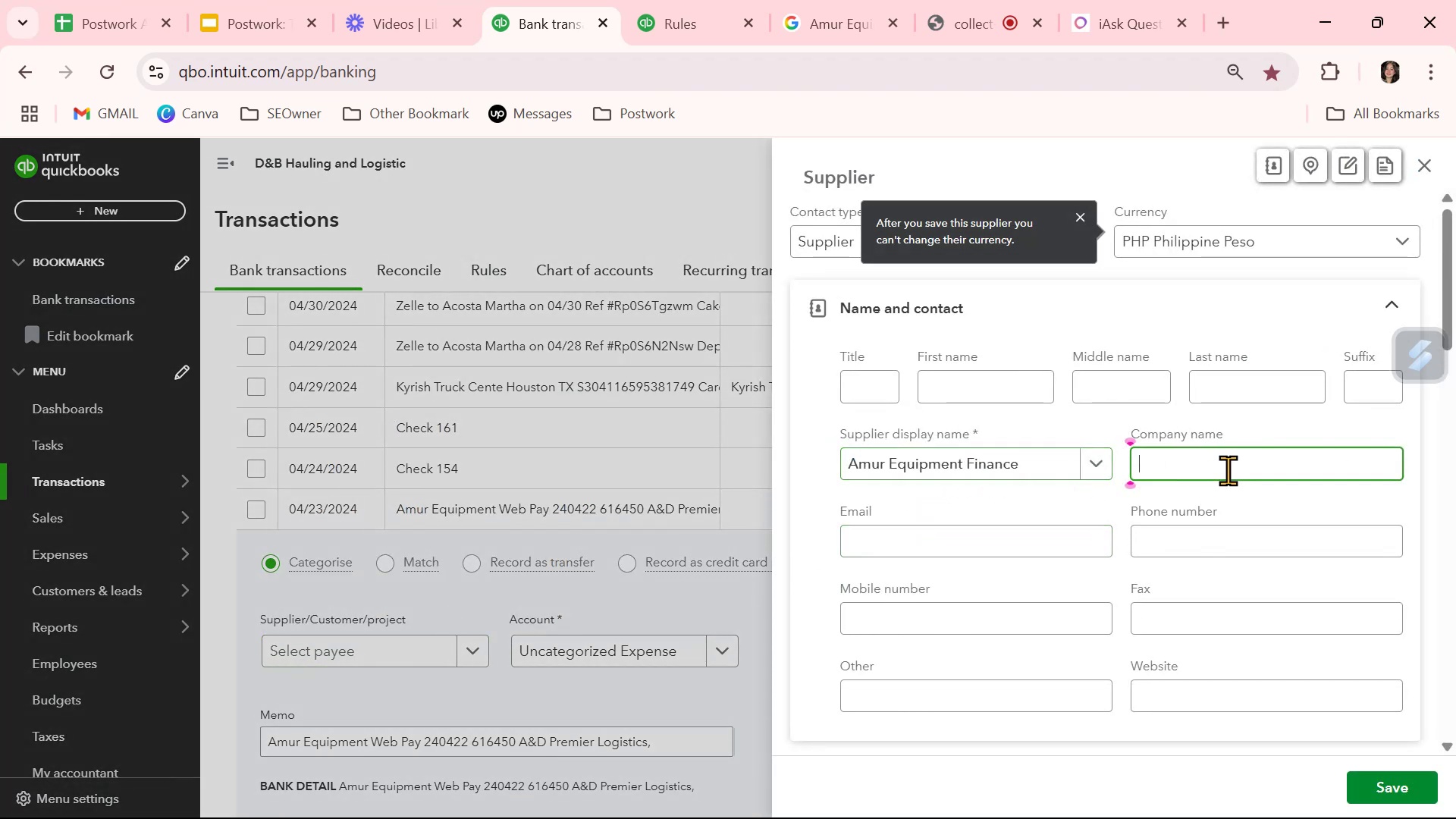 
key(Control+ControlLeft)
 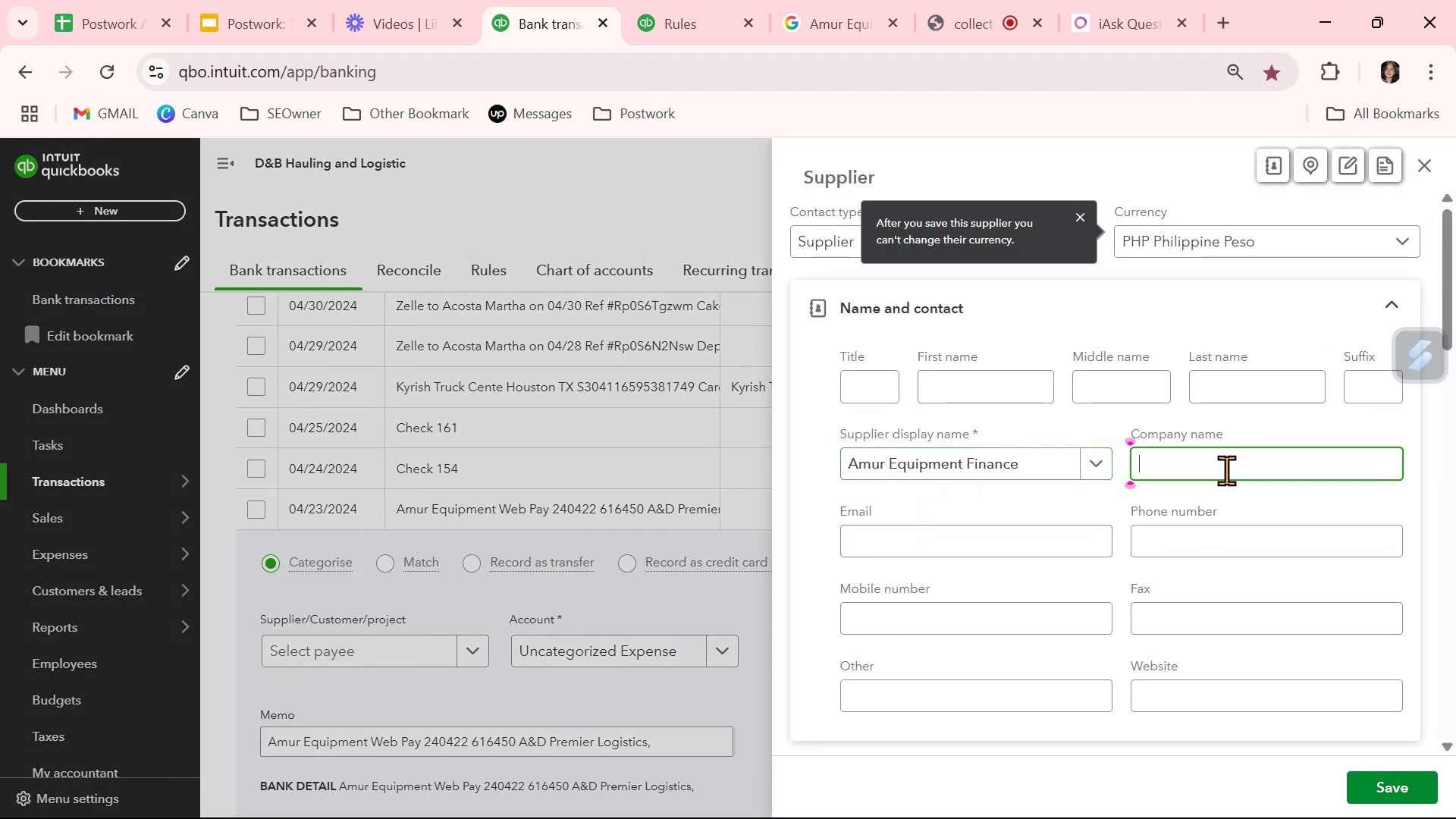 
key(Control+V)
 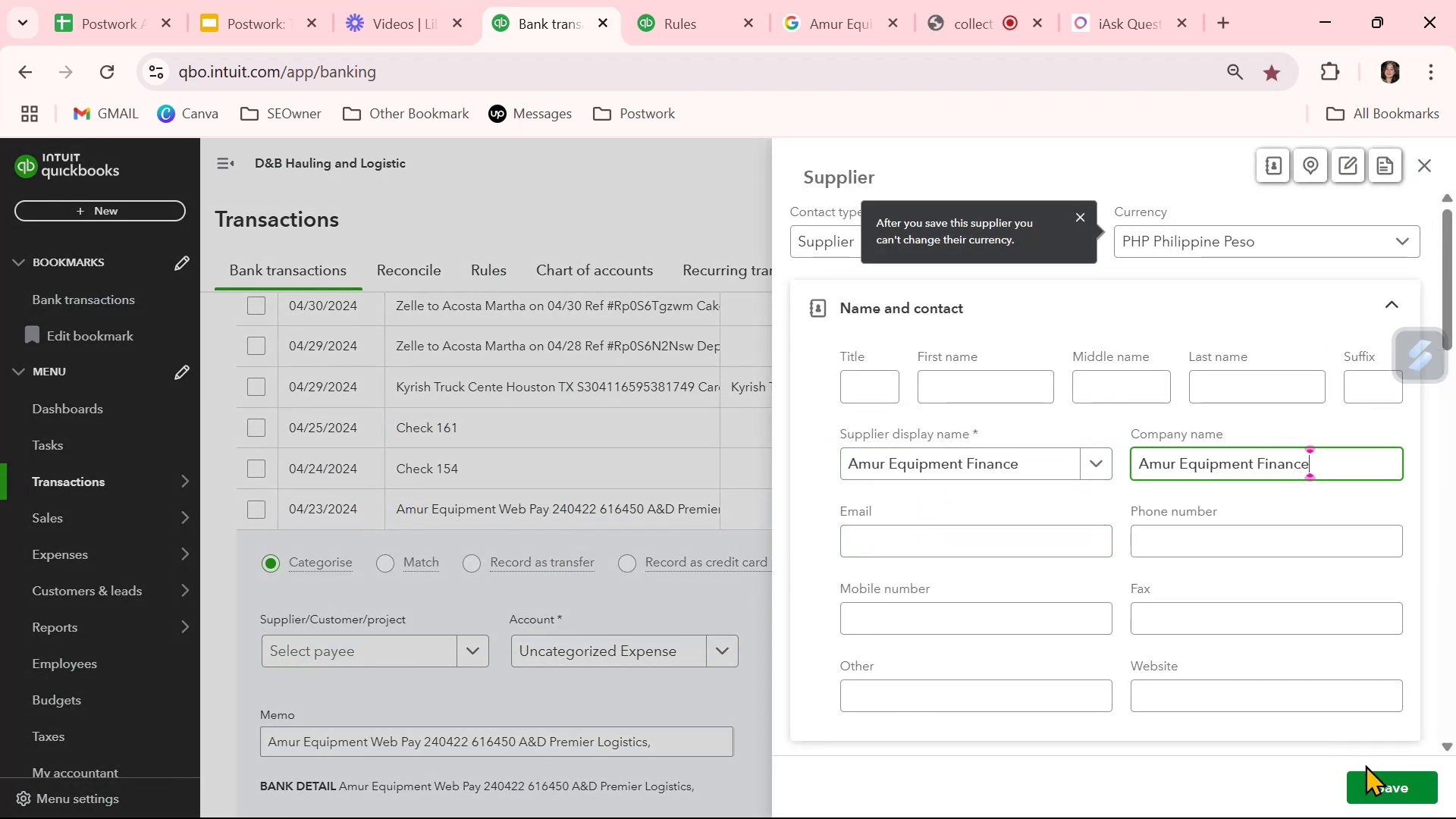 
left_click([1384, 784])
 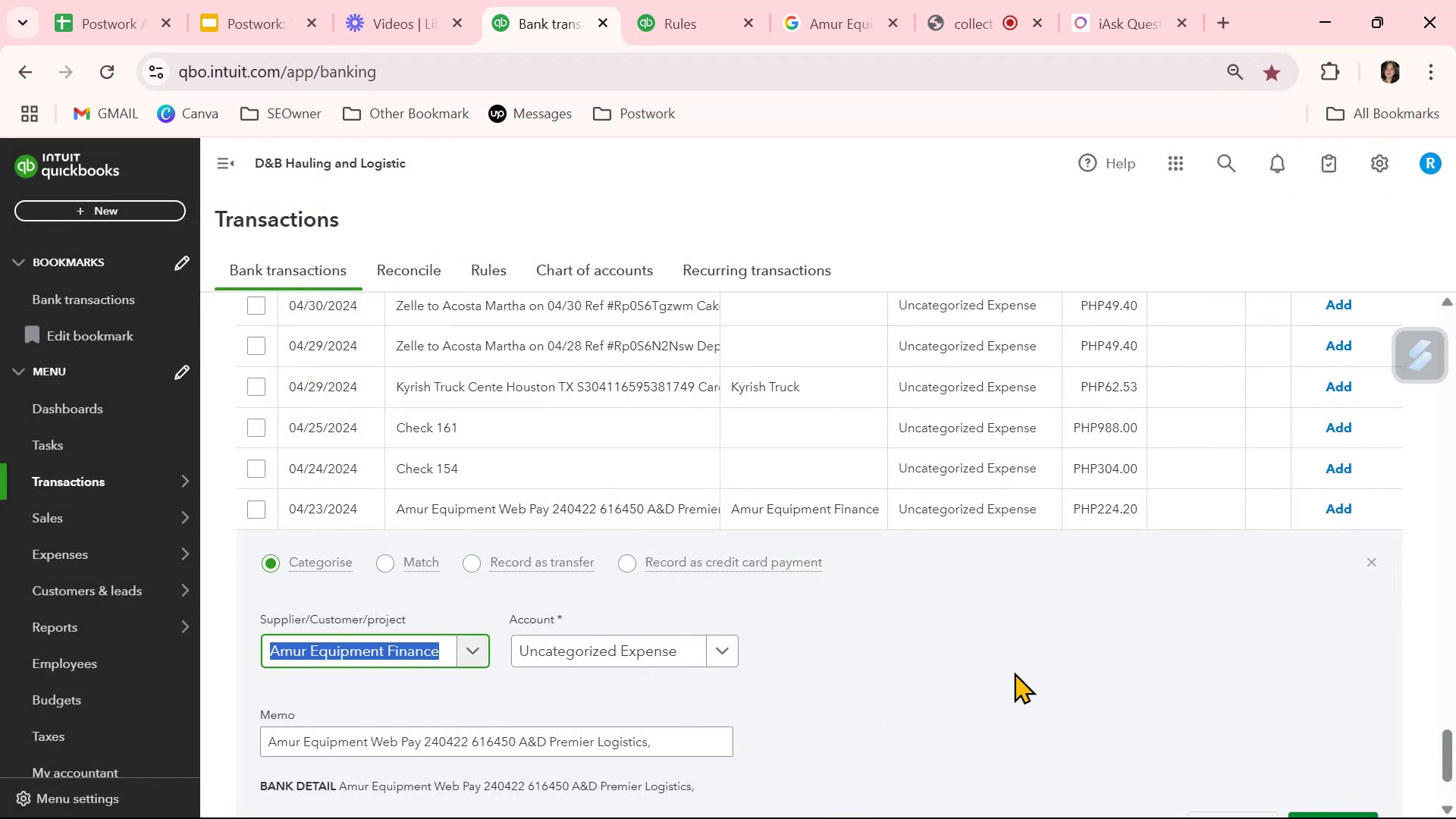 
left_click([1375, 565])
 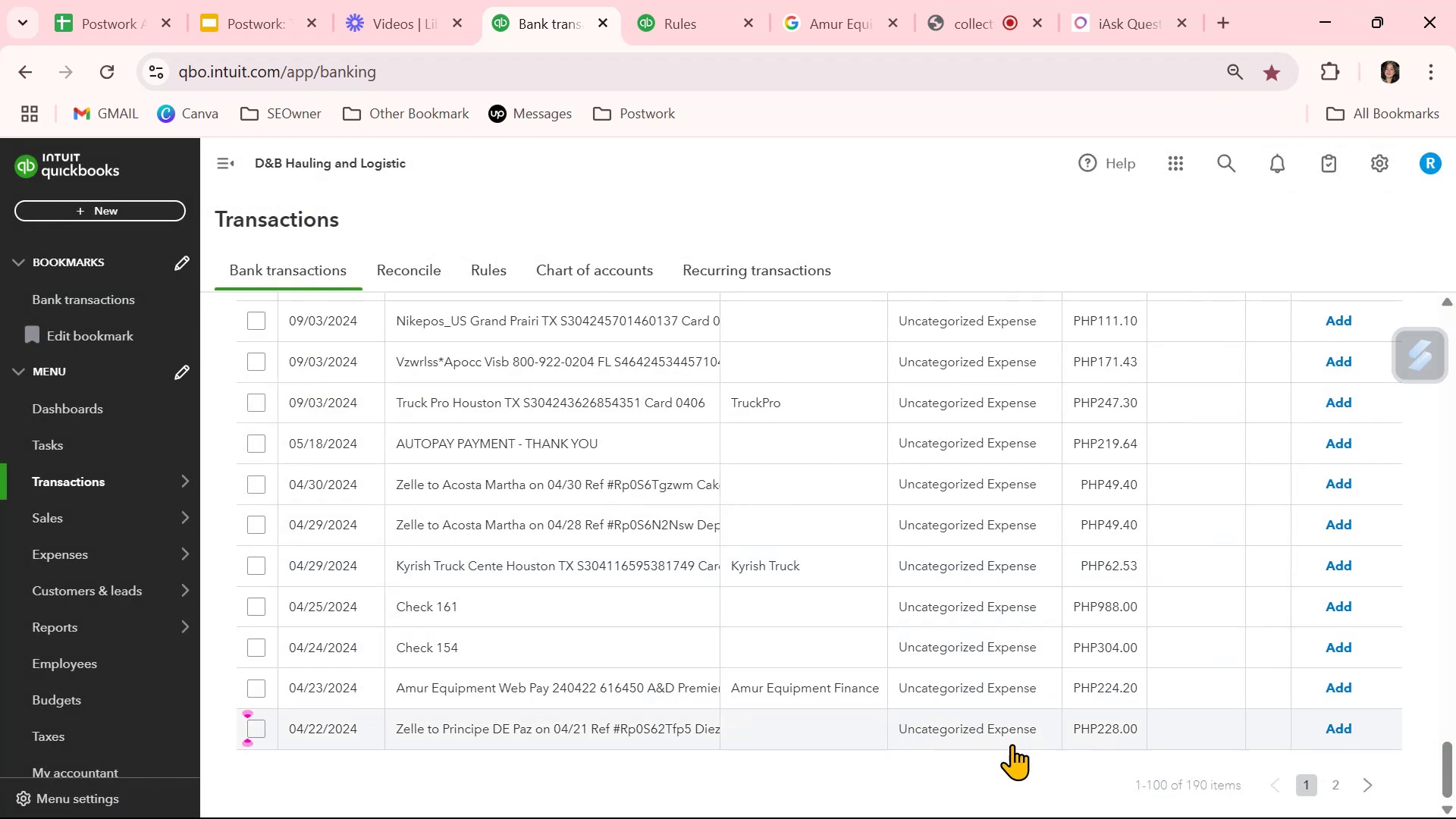 
left_click([1368, 786])
 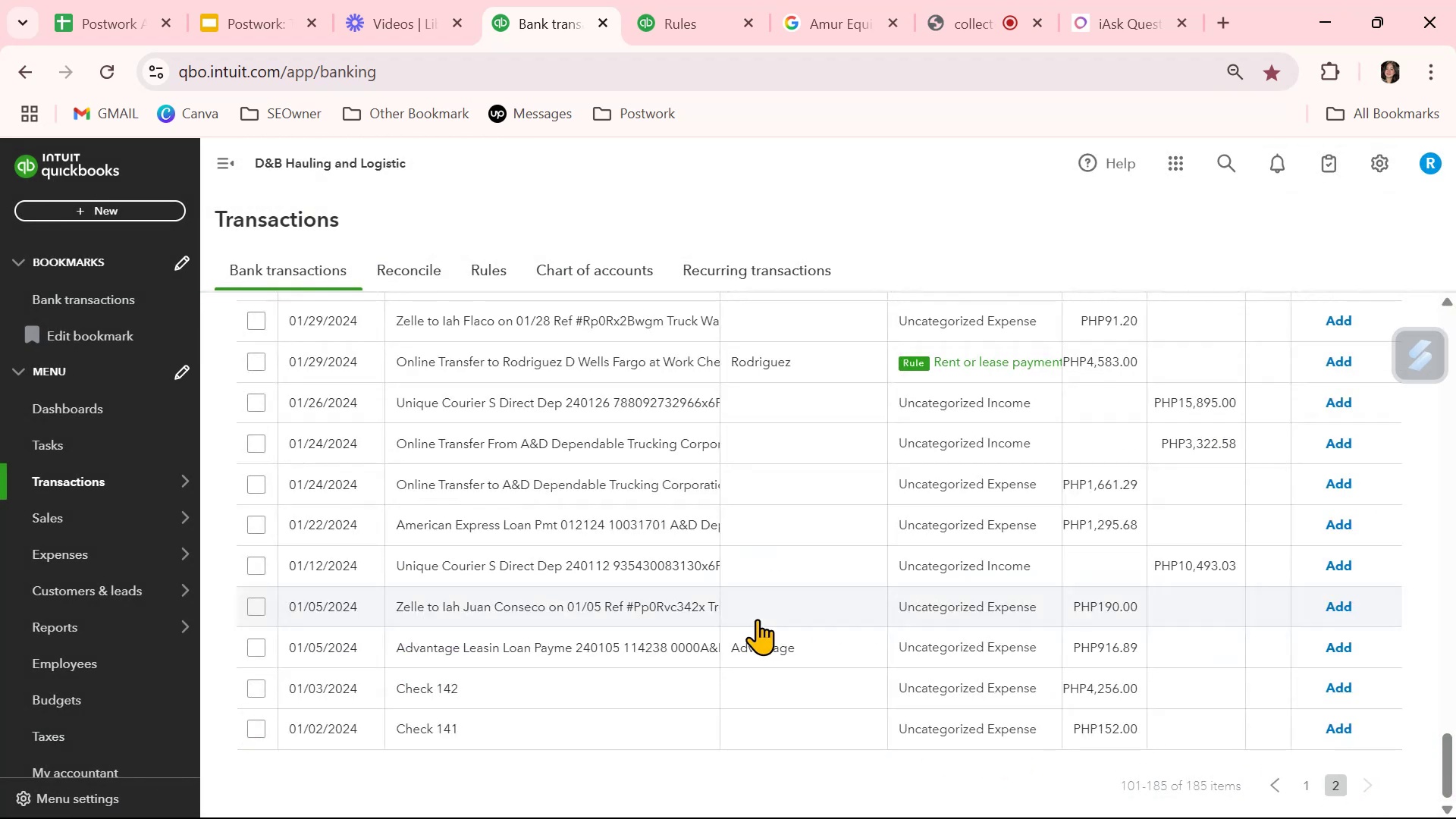 
scroll: coordinate [758, 619], scroll_direction: up, amount: 5.0
 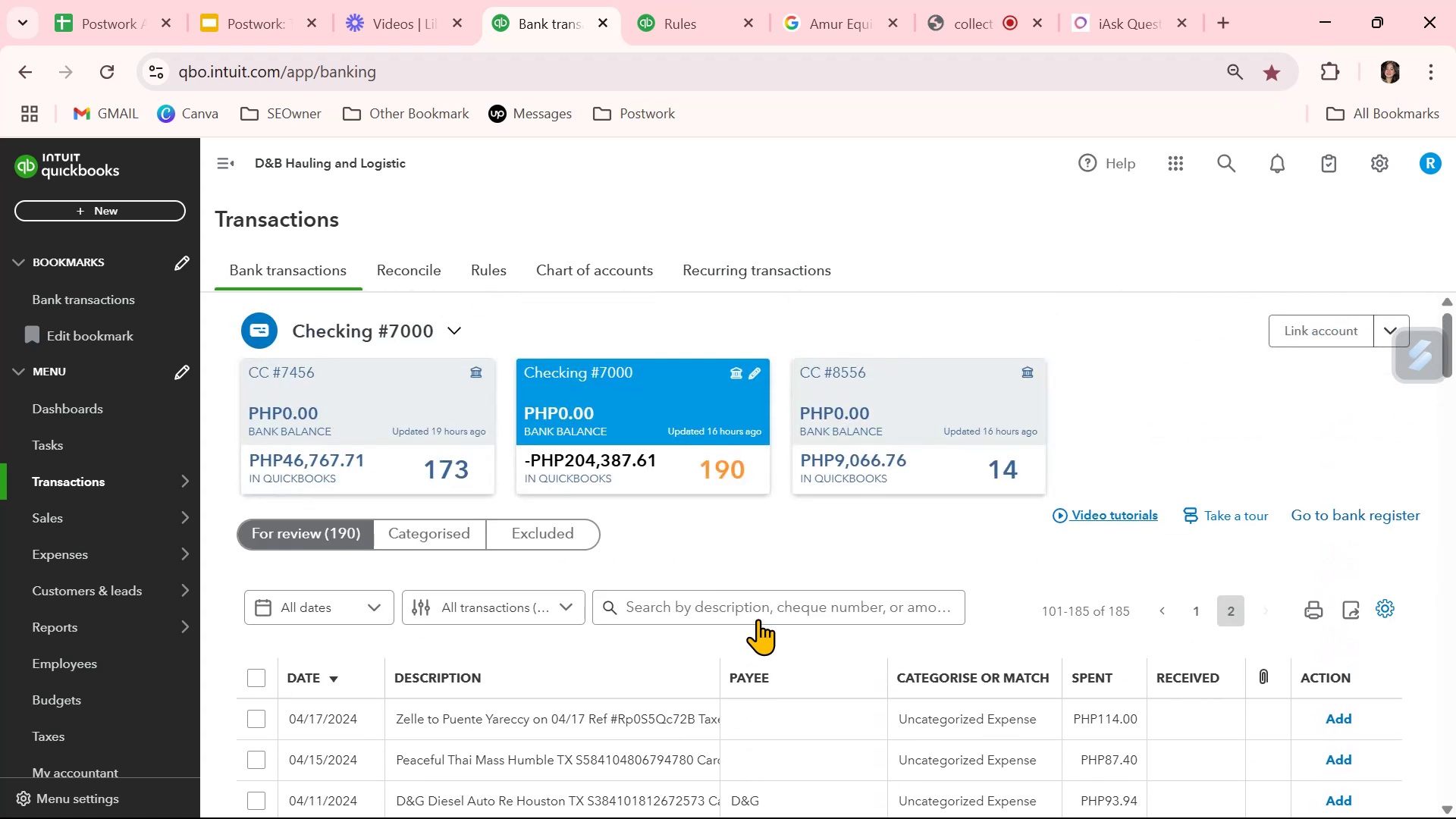 
scroll: coordinate [758, 619], scroll_direction: down, amount: 2.0
 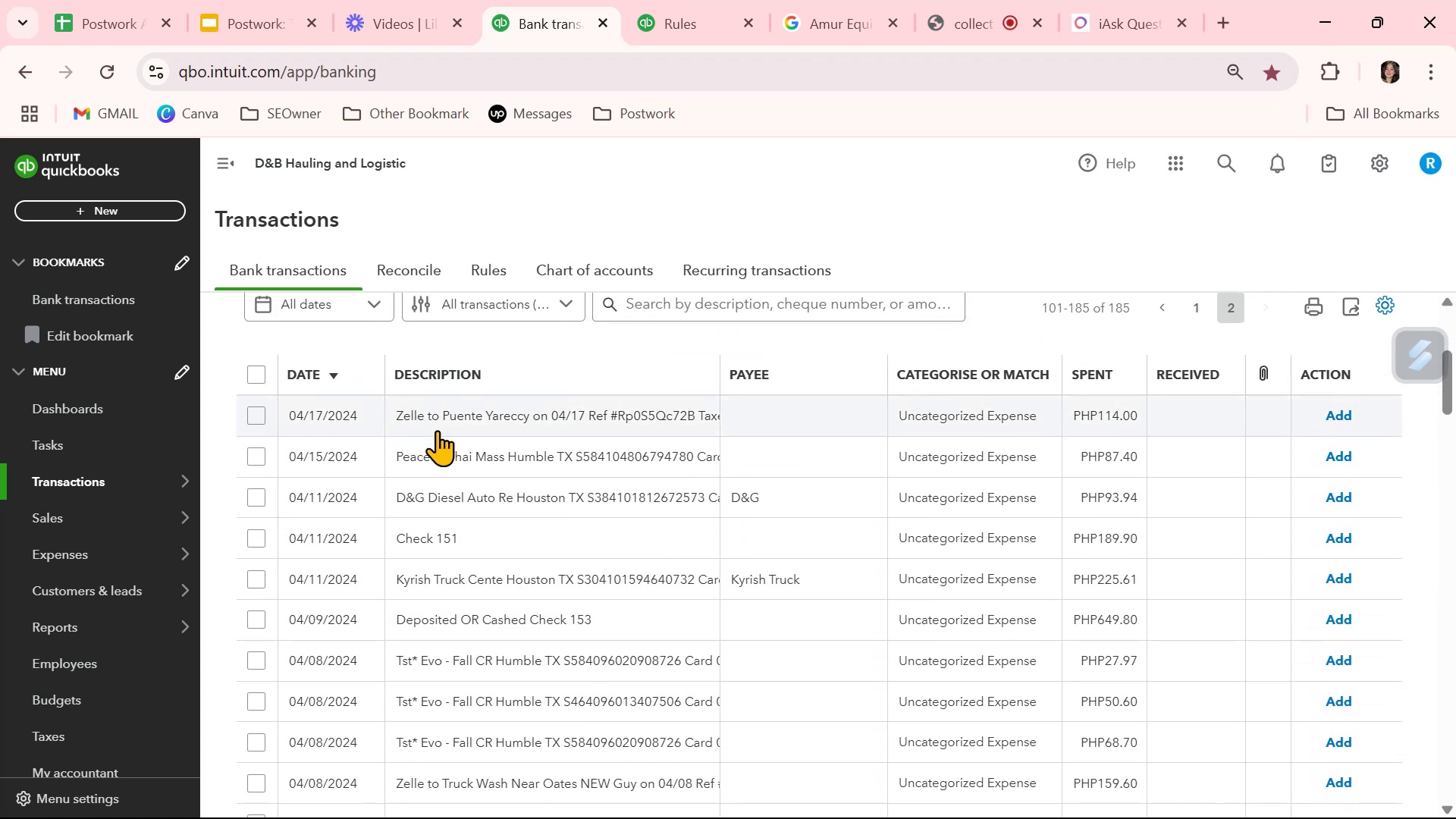 
left_click([470, 451])
 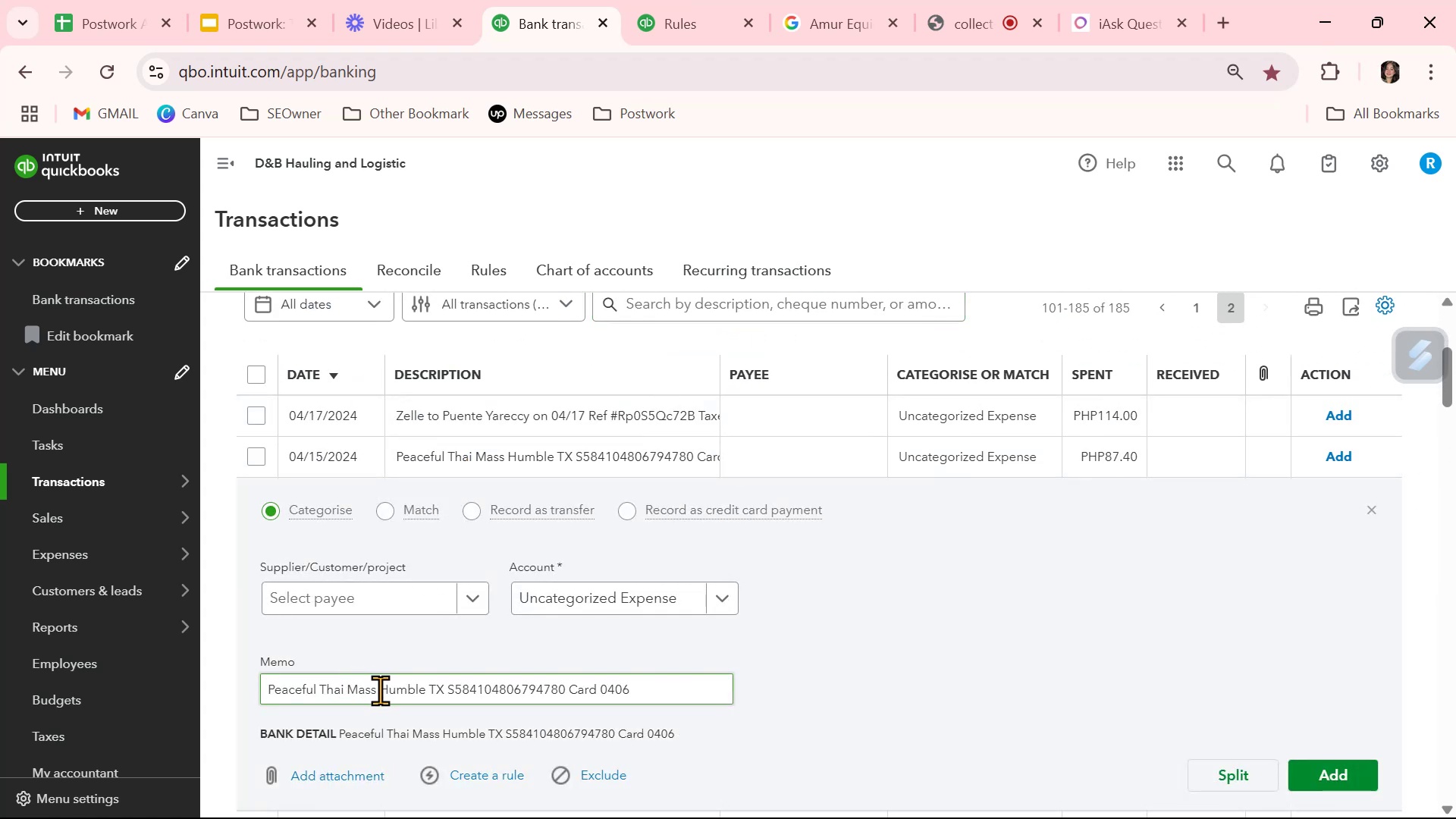 
left_click_drag(start_coordinate=[375, 689], to_coordinate=[217, 683])
 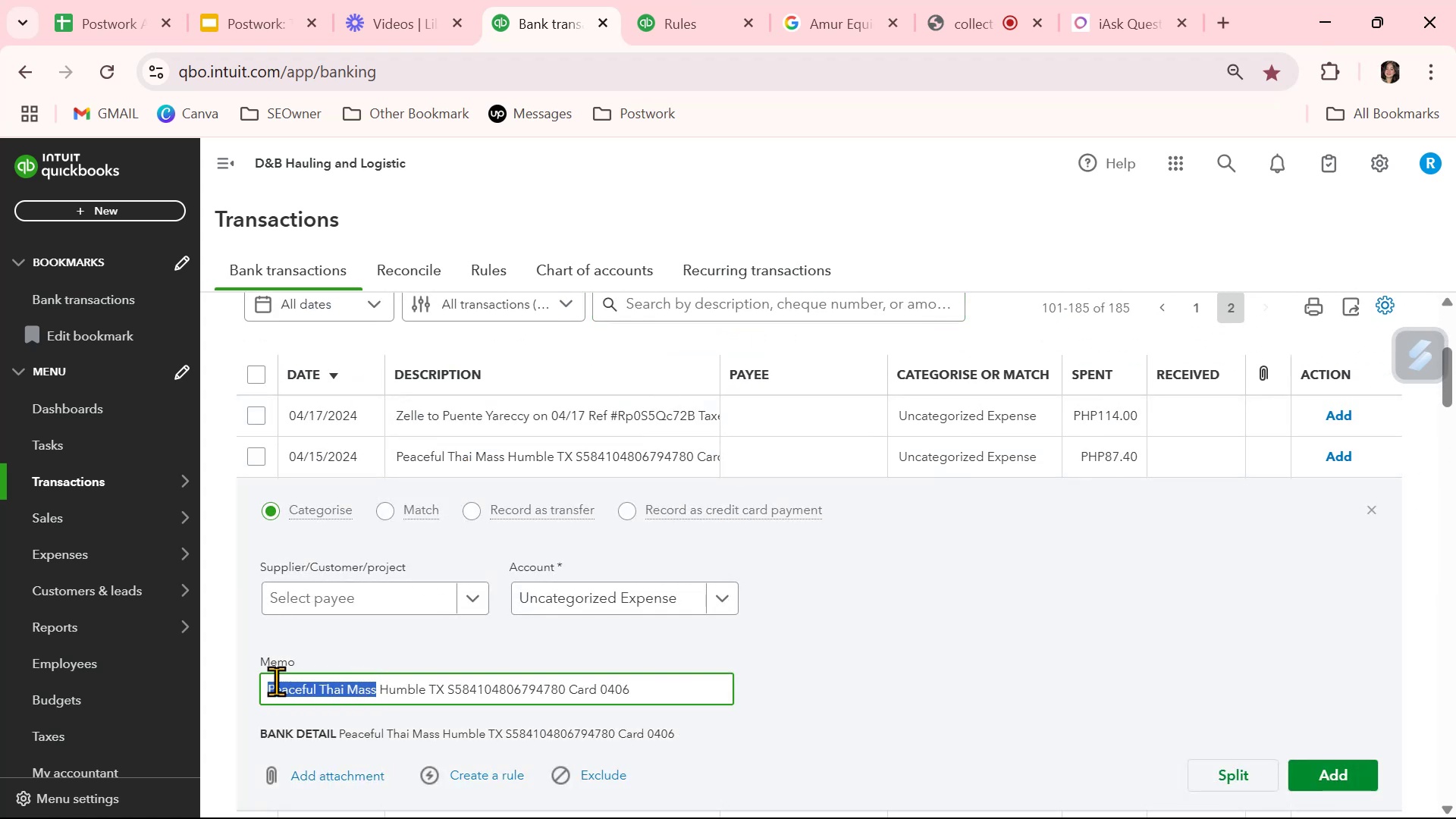 
key(Control+ControlLeft)
 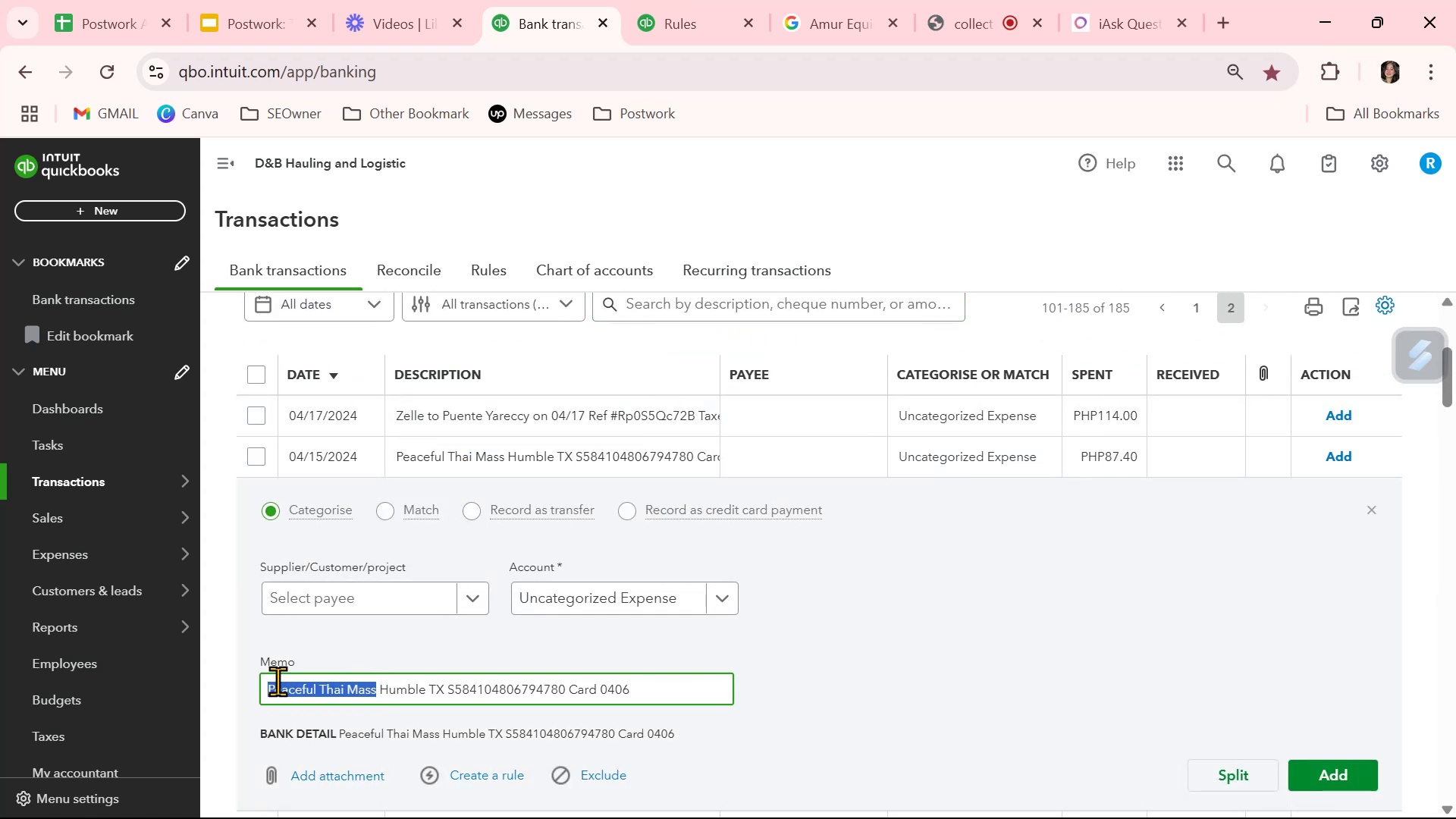 
key(Control+C)
 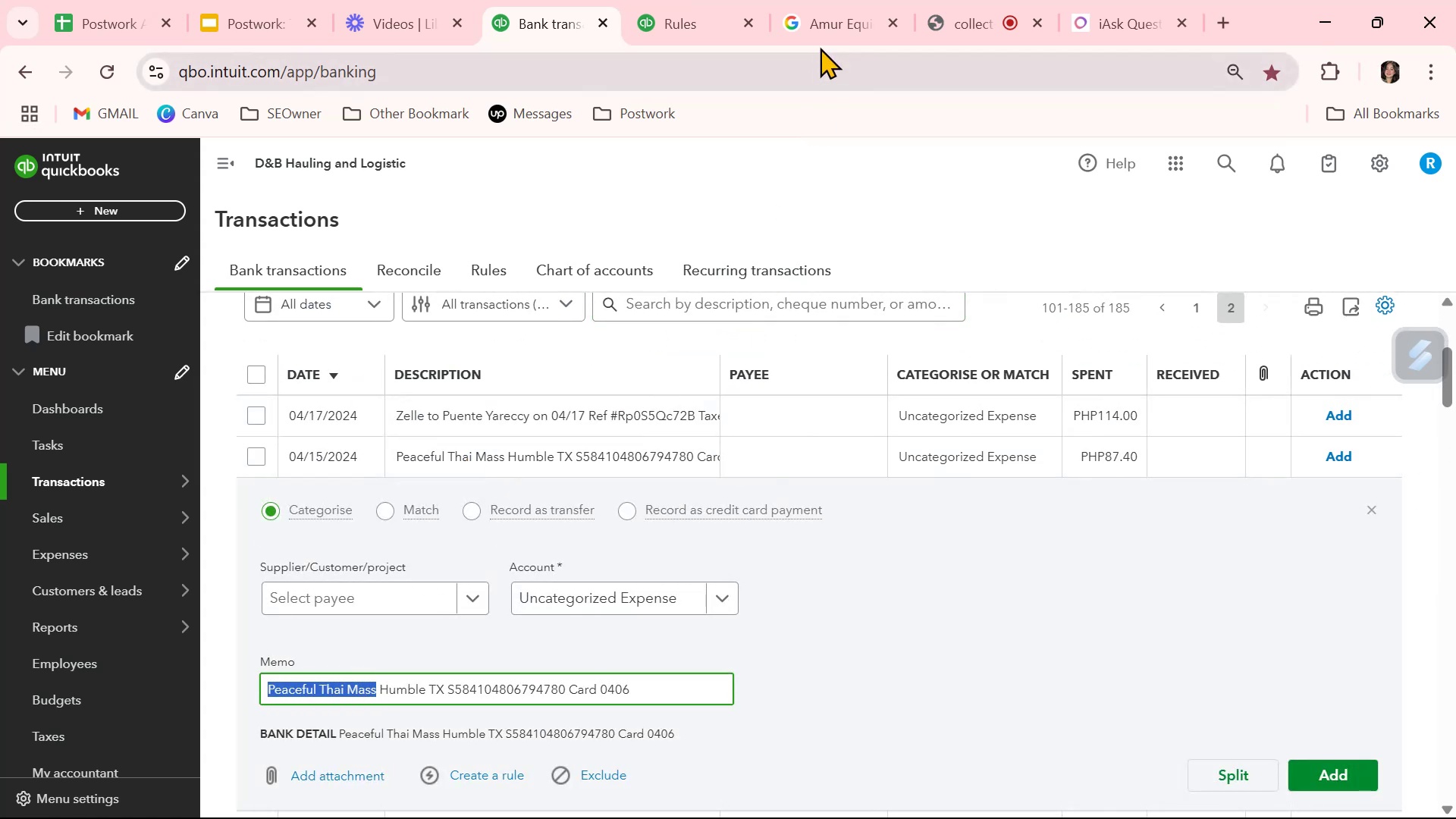 
left_click([821, 31])
 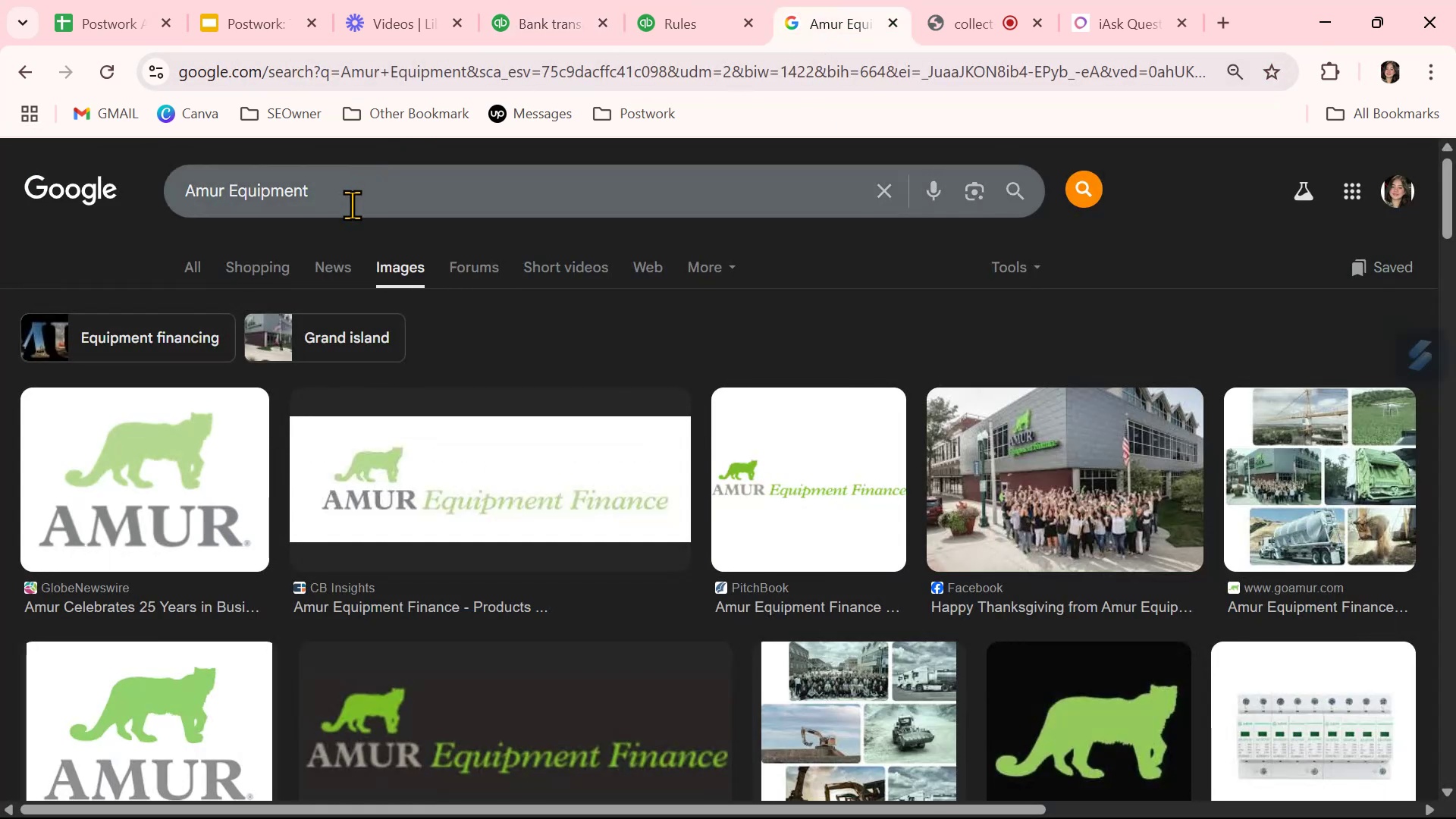 
double_click([349, 204])
 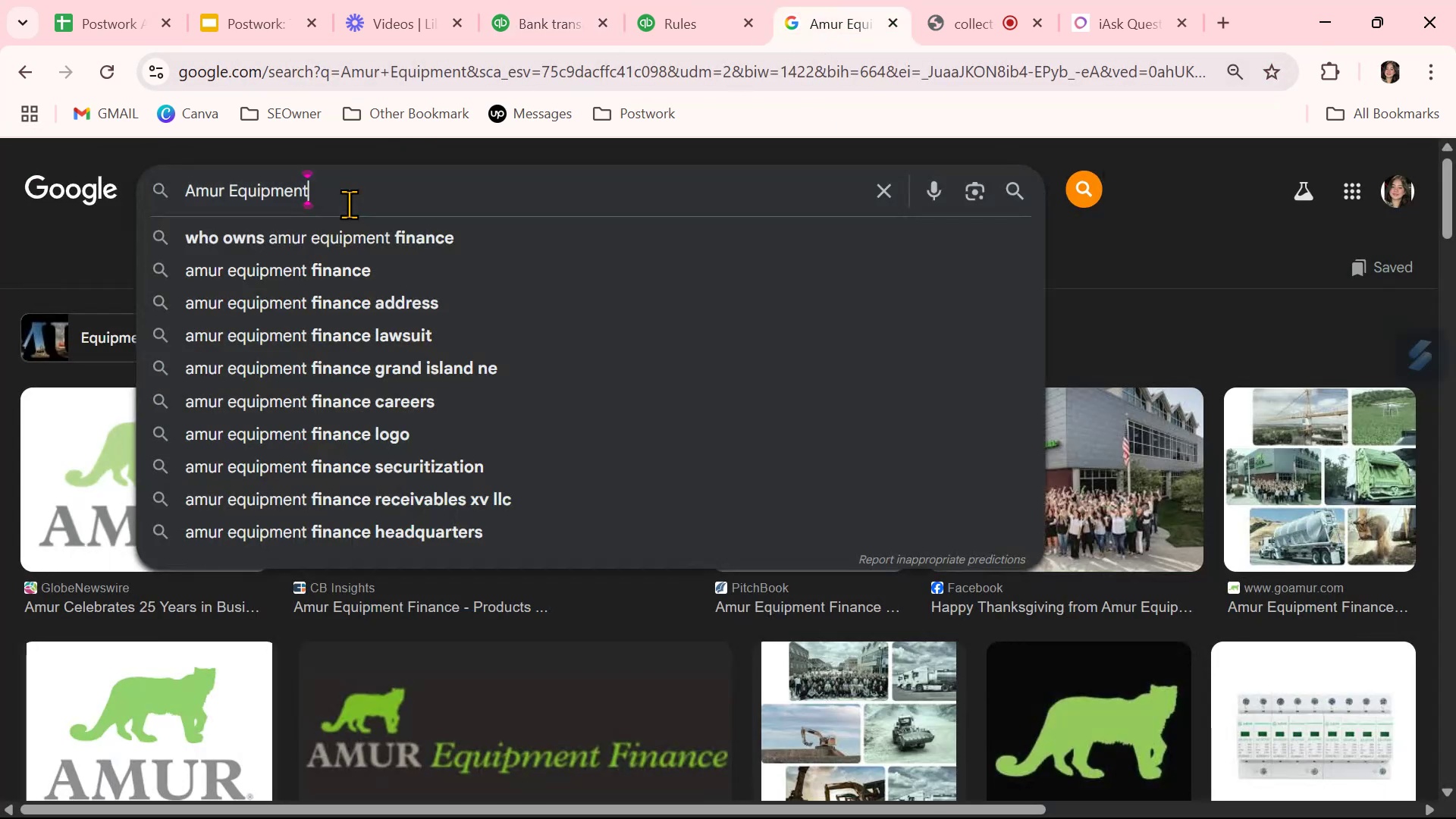 
triple_click([349, 204])
 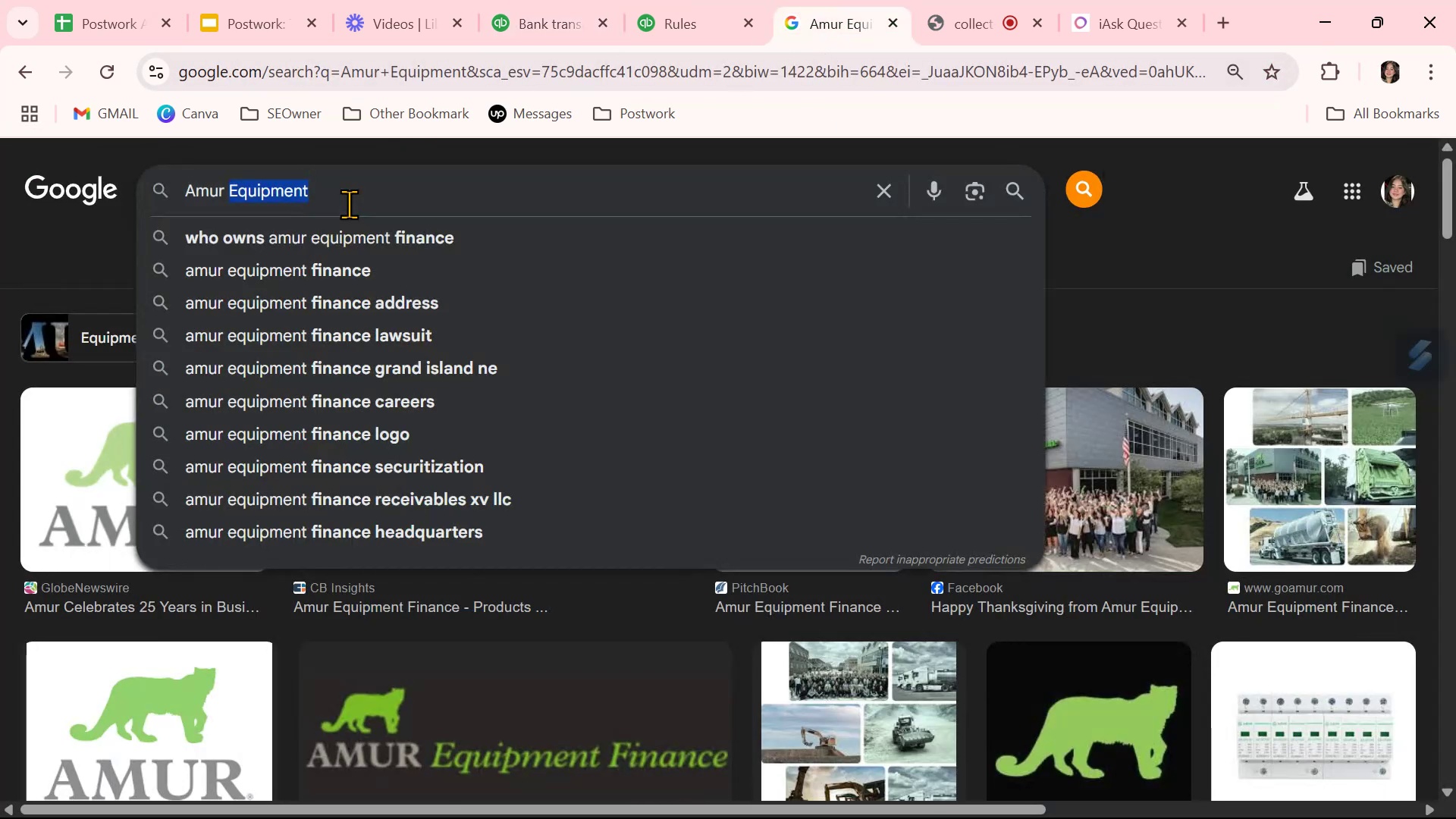 
key(Control+ControlLeft)
 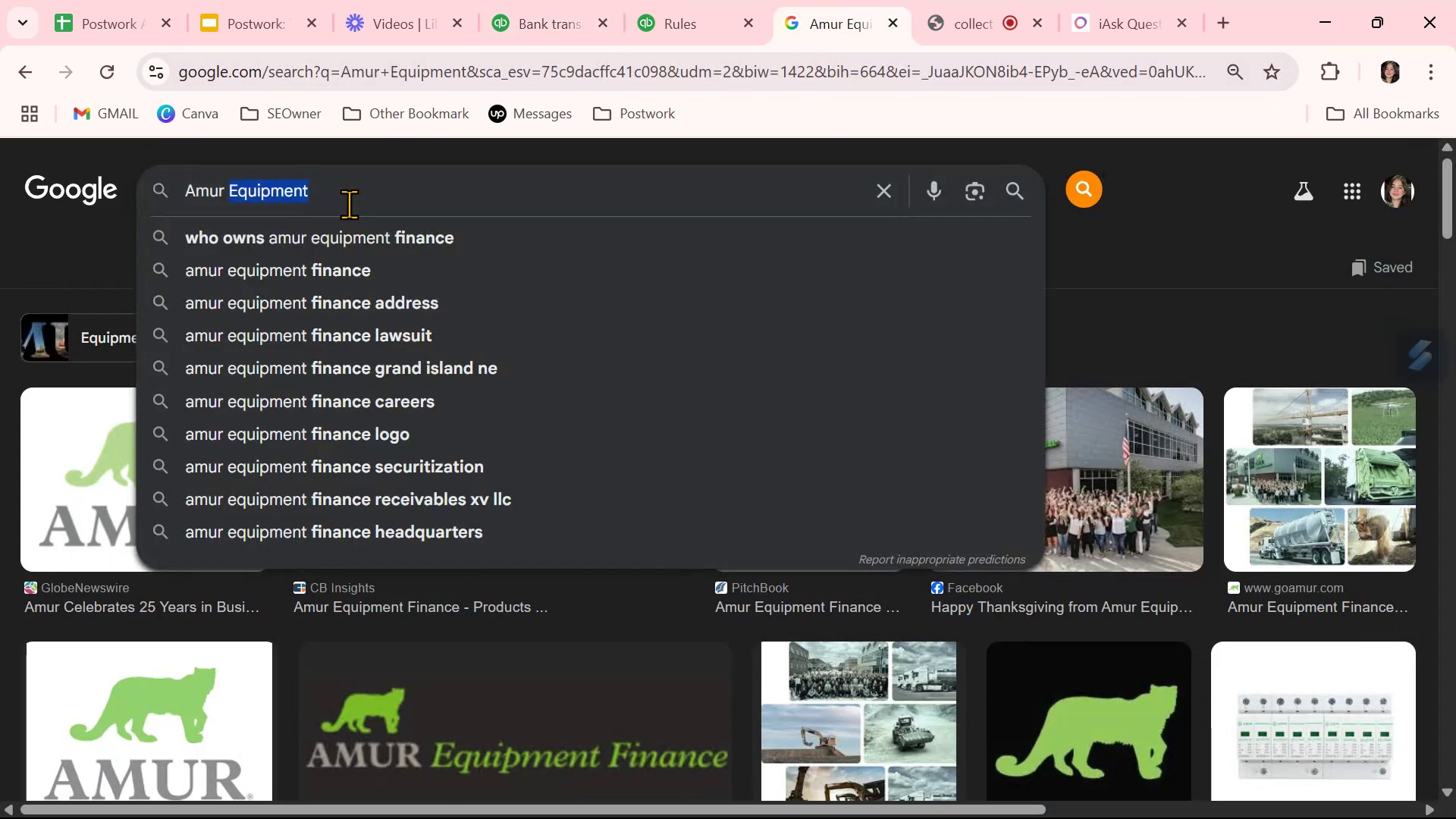 
key(Control+V)
 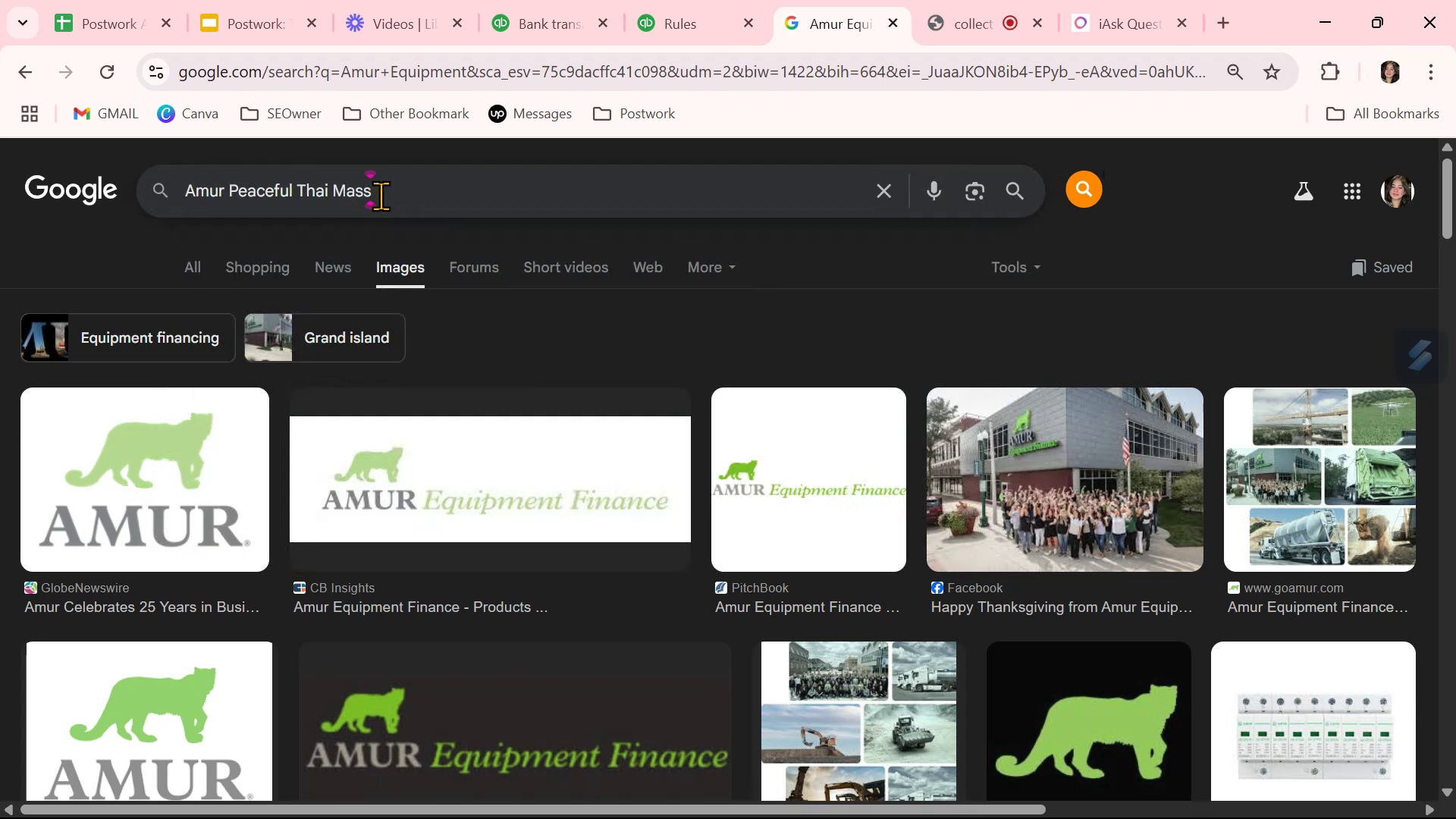 
double_click([386, 195])
 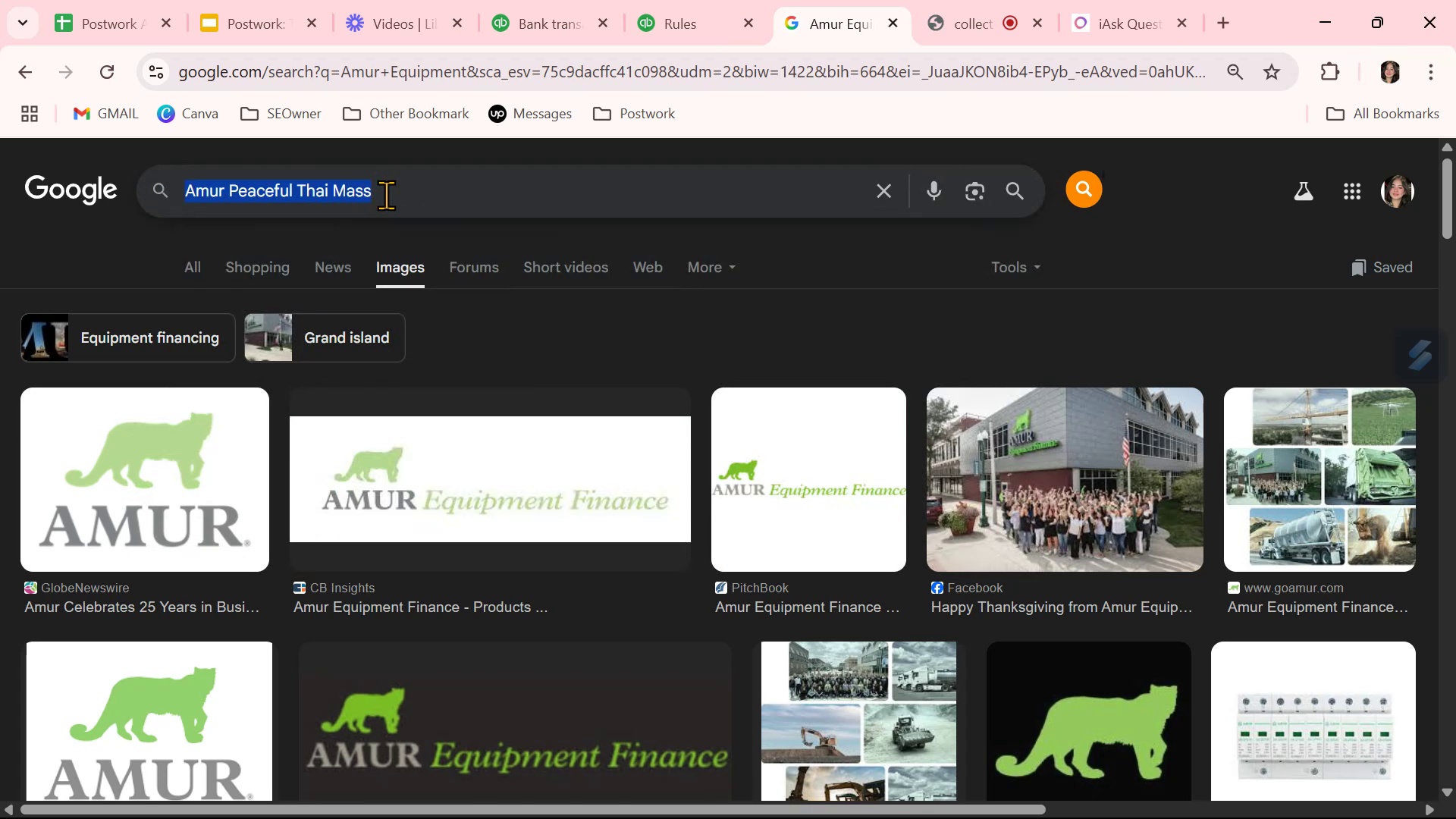 
triple_click([386, 195])
 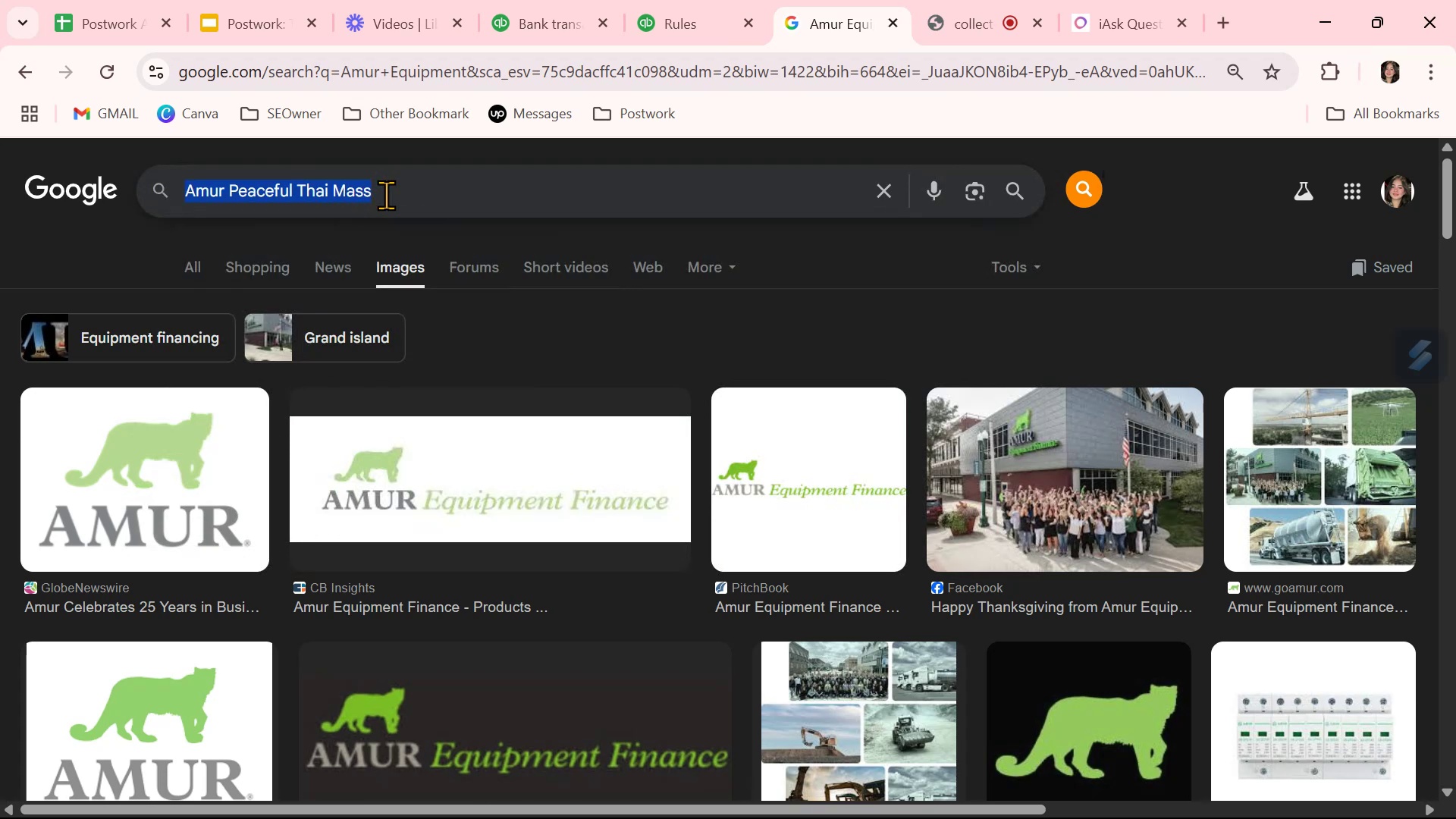 
triple_click([386, 195])
 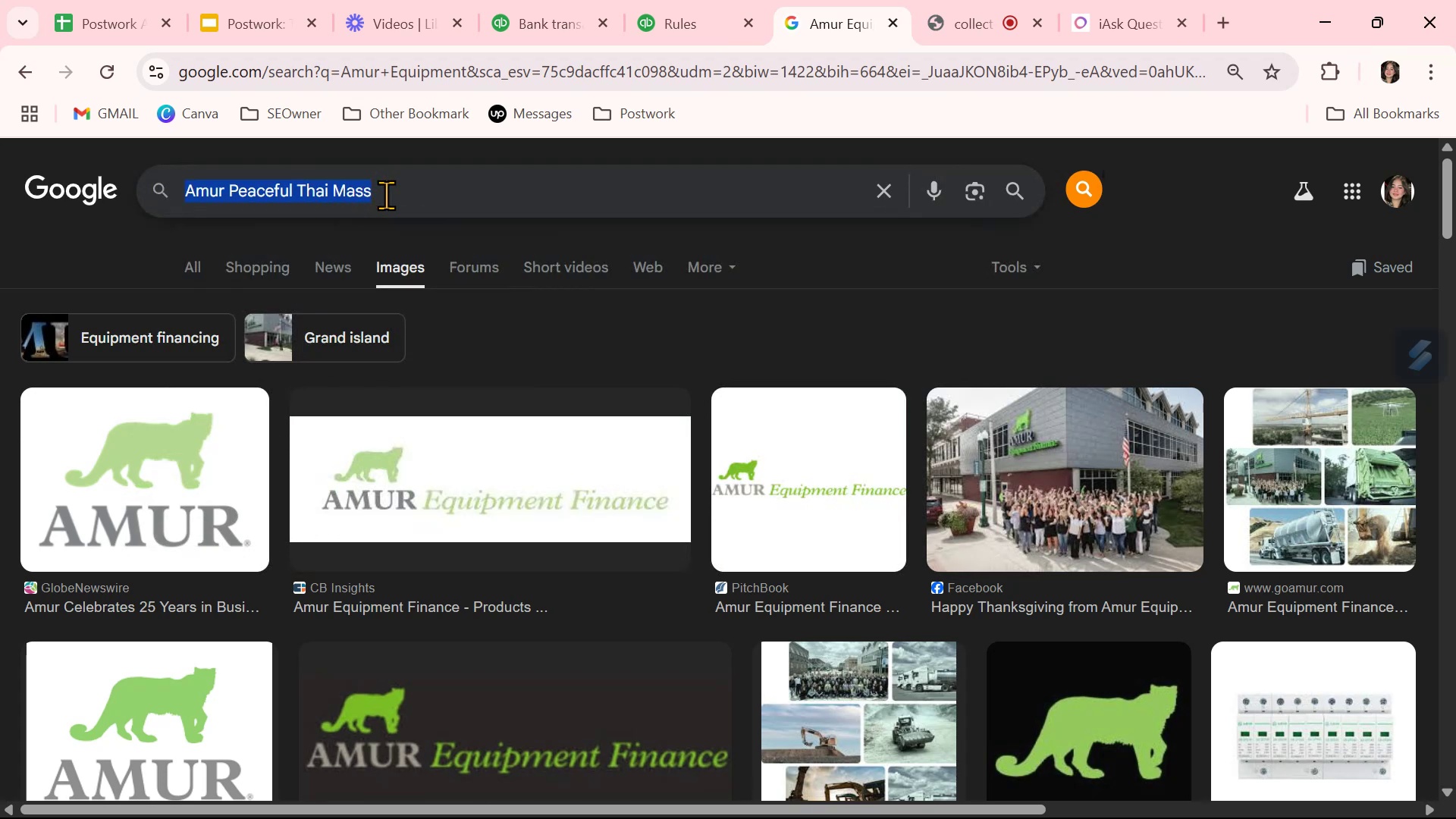 
key(Control+ControlLeft)
 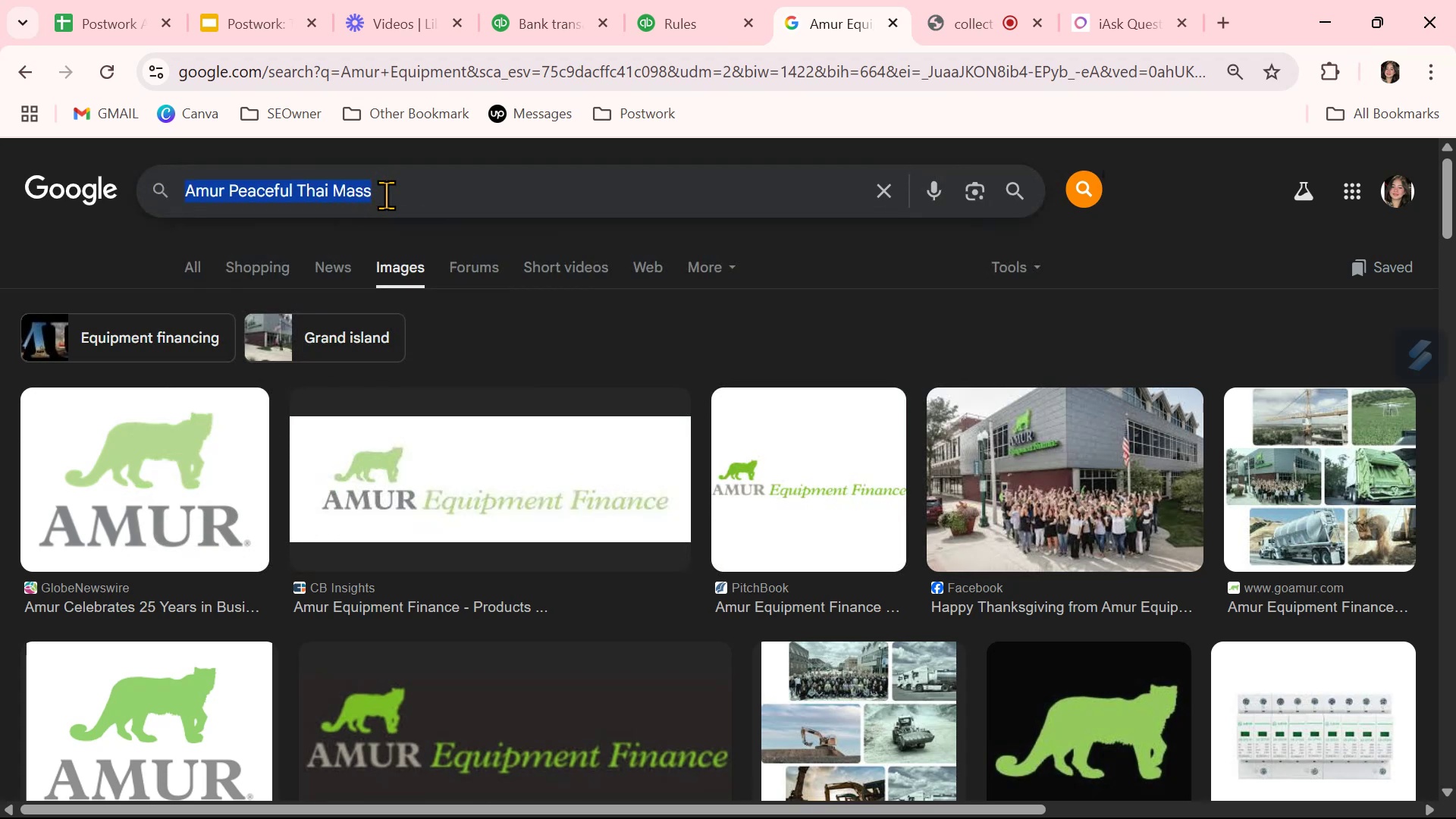 
key(Control+V)
 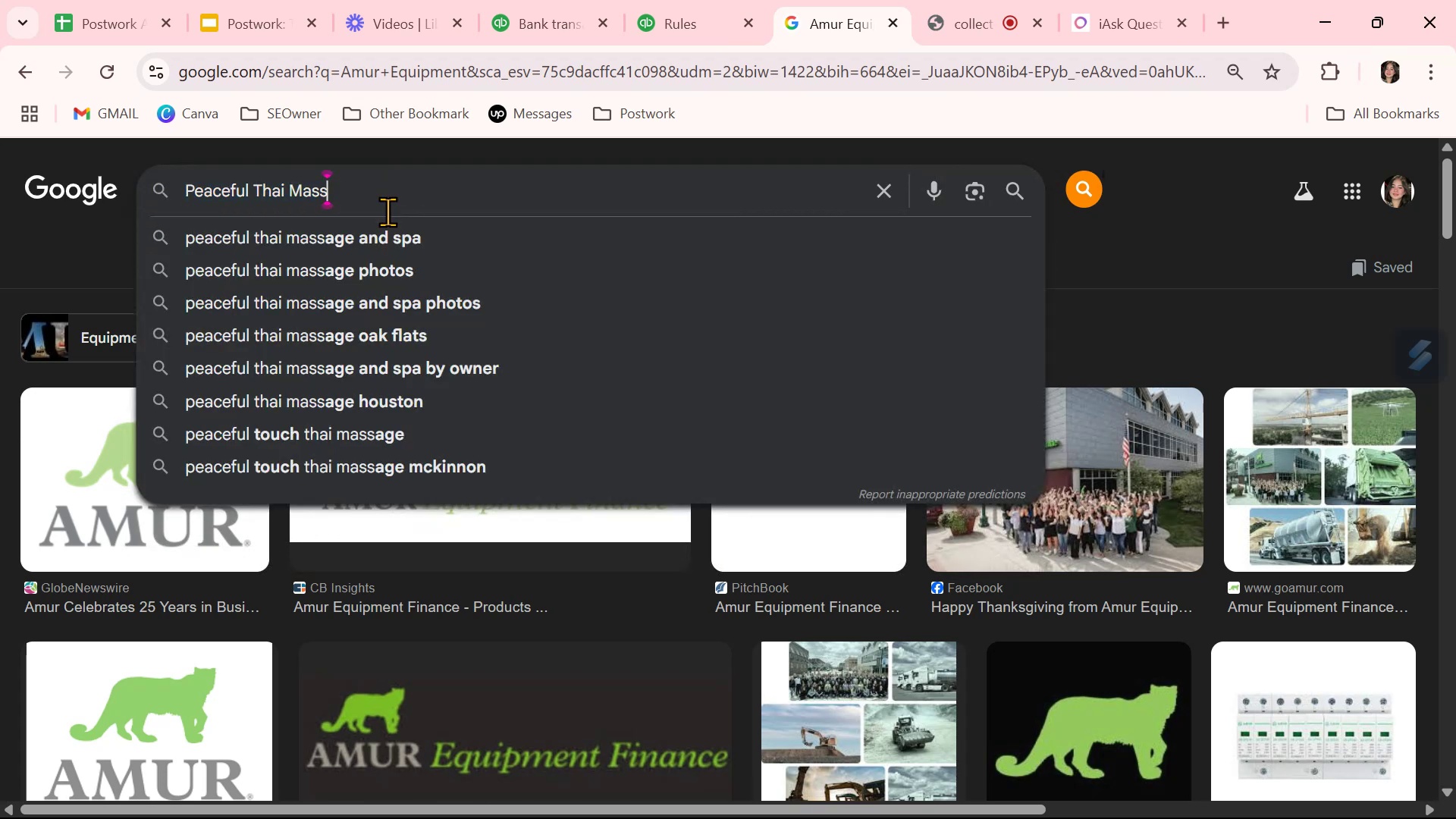 
key(NumpadEnter)
 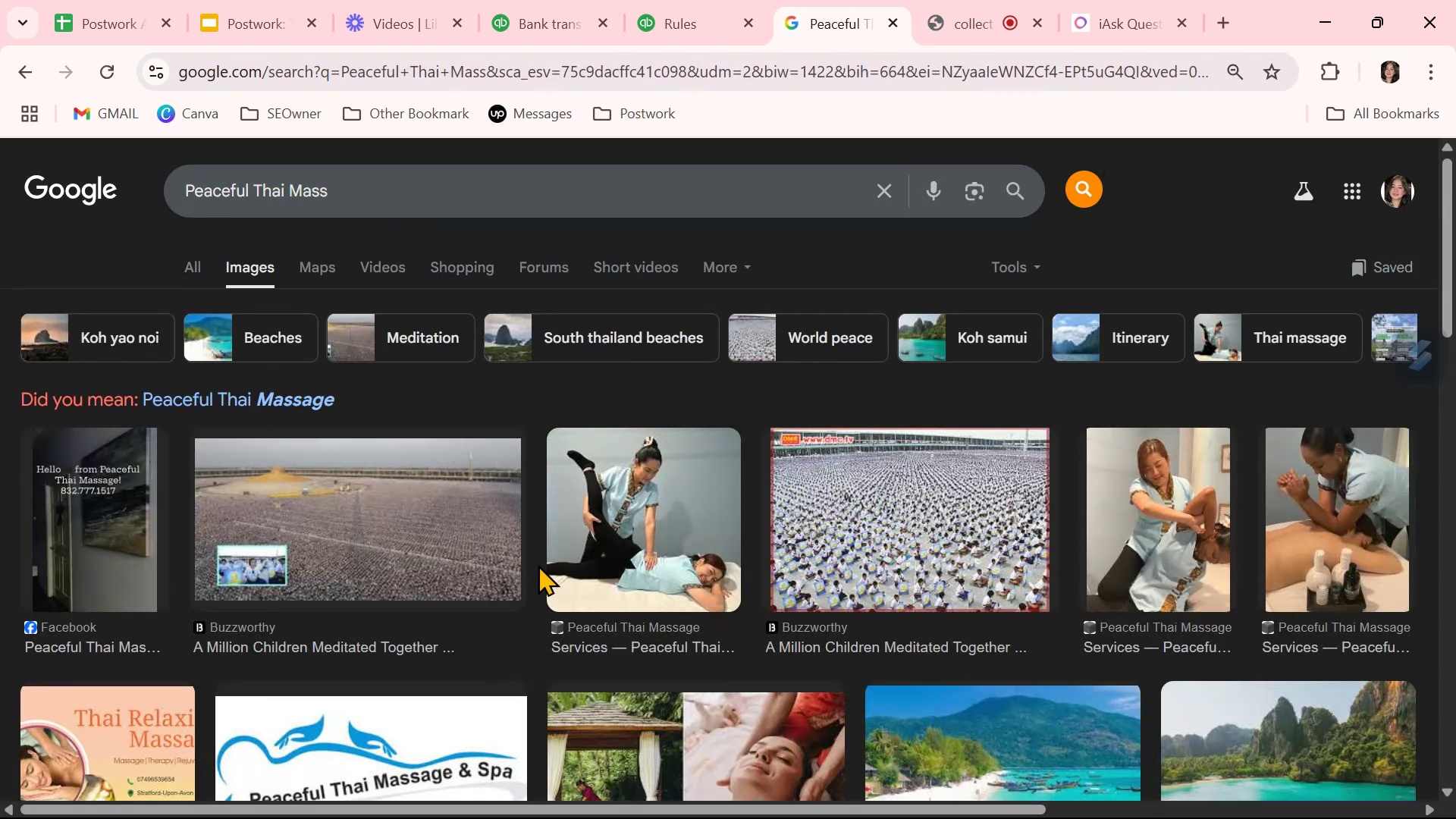 
wait(5.38)
 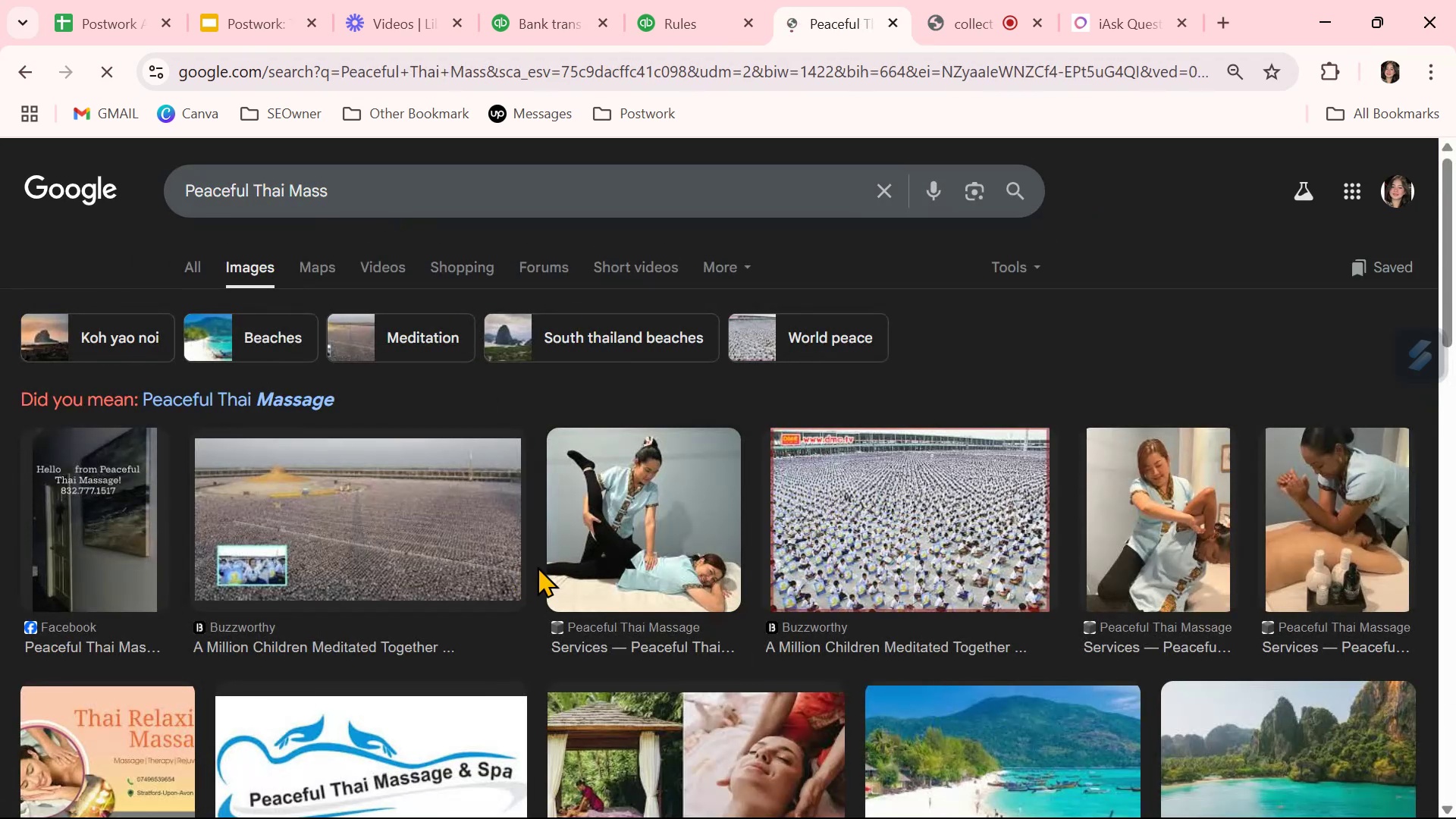 
scroll: coordinate [538, 564], scroll_direction: down, amount: 1.0
 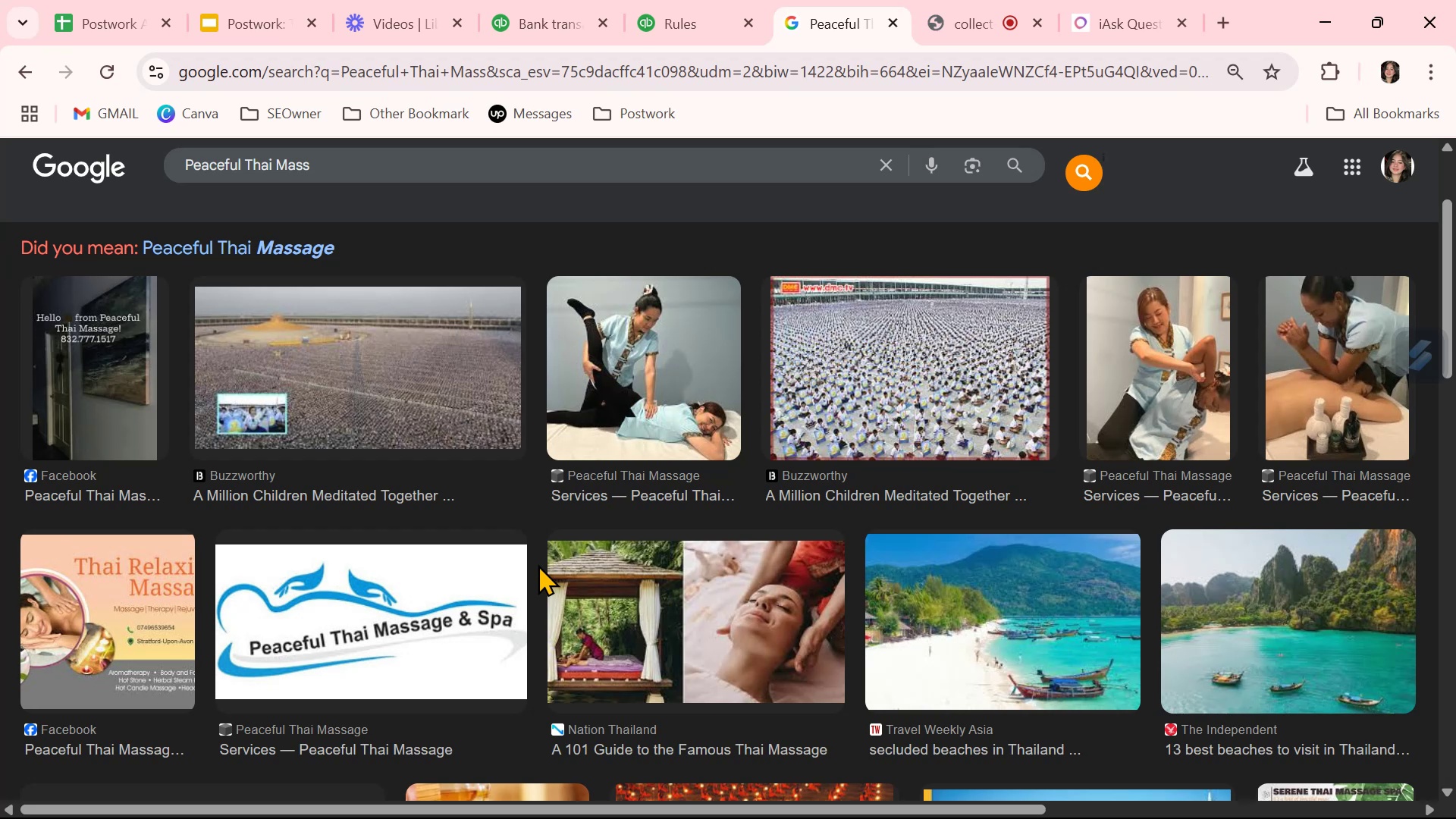 
mouse_move([428, 27])
 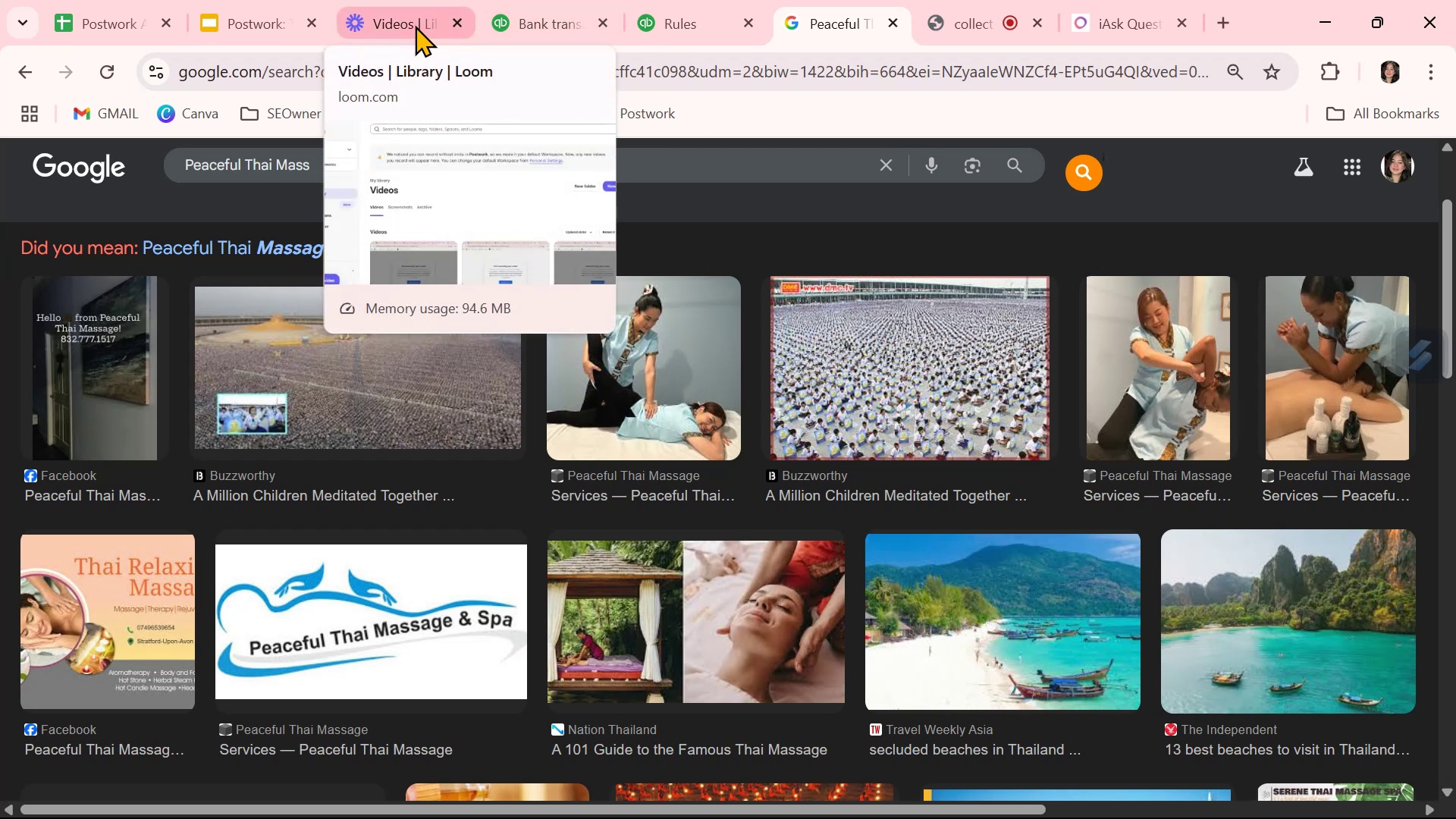 
mouse_move([533, 30])
 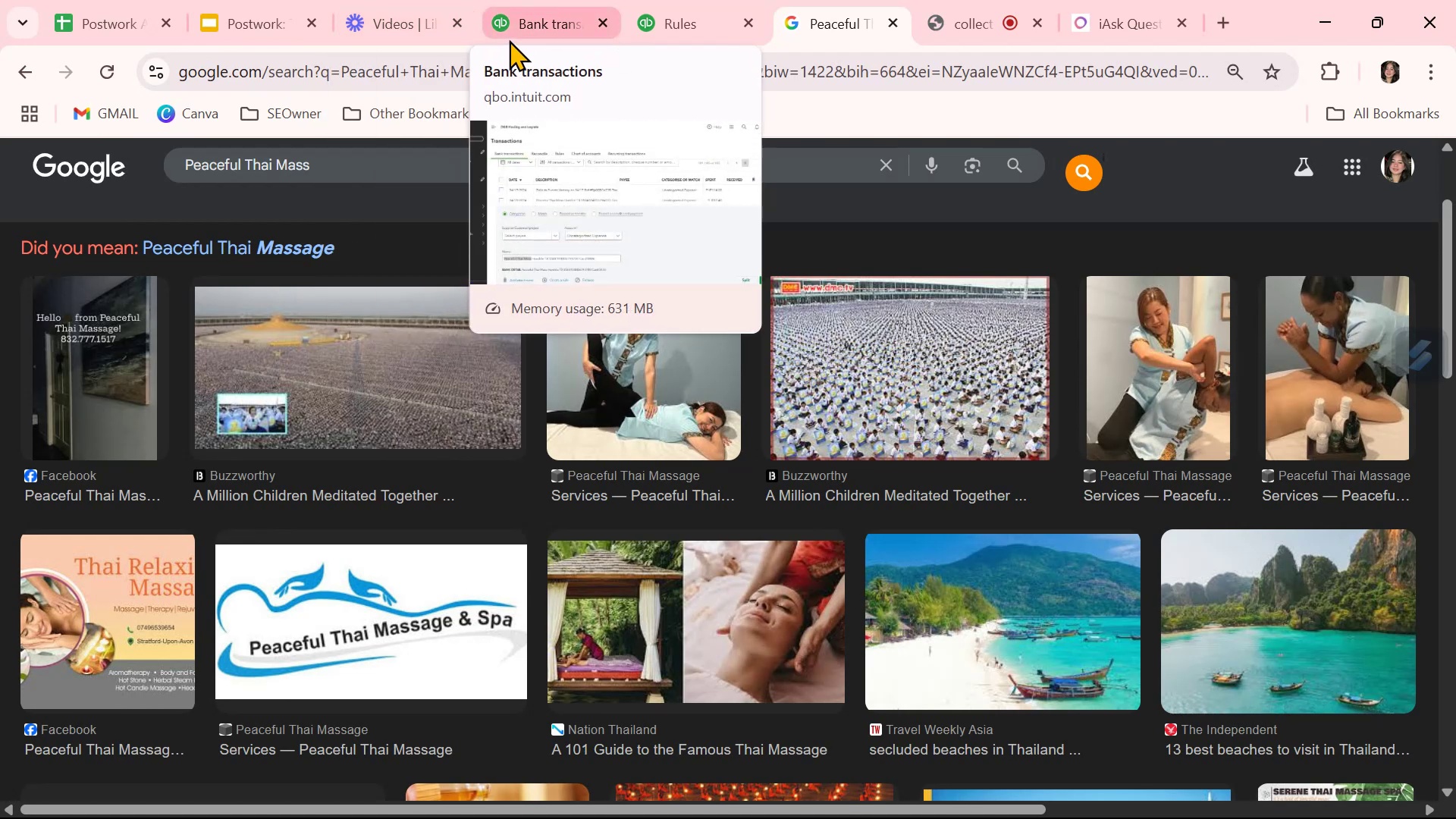 
left_click([534, 19])
 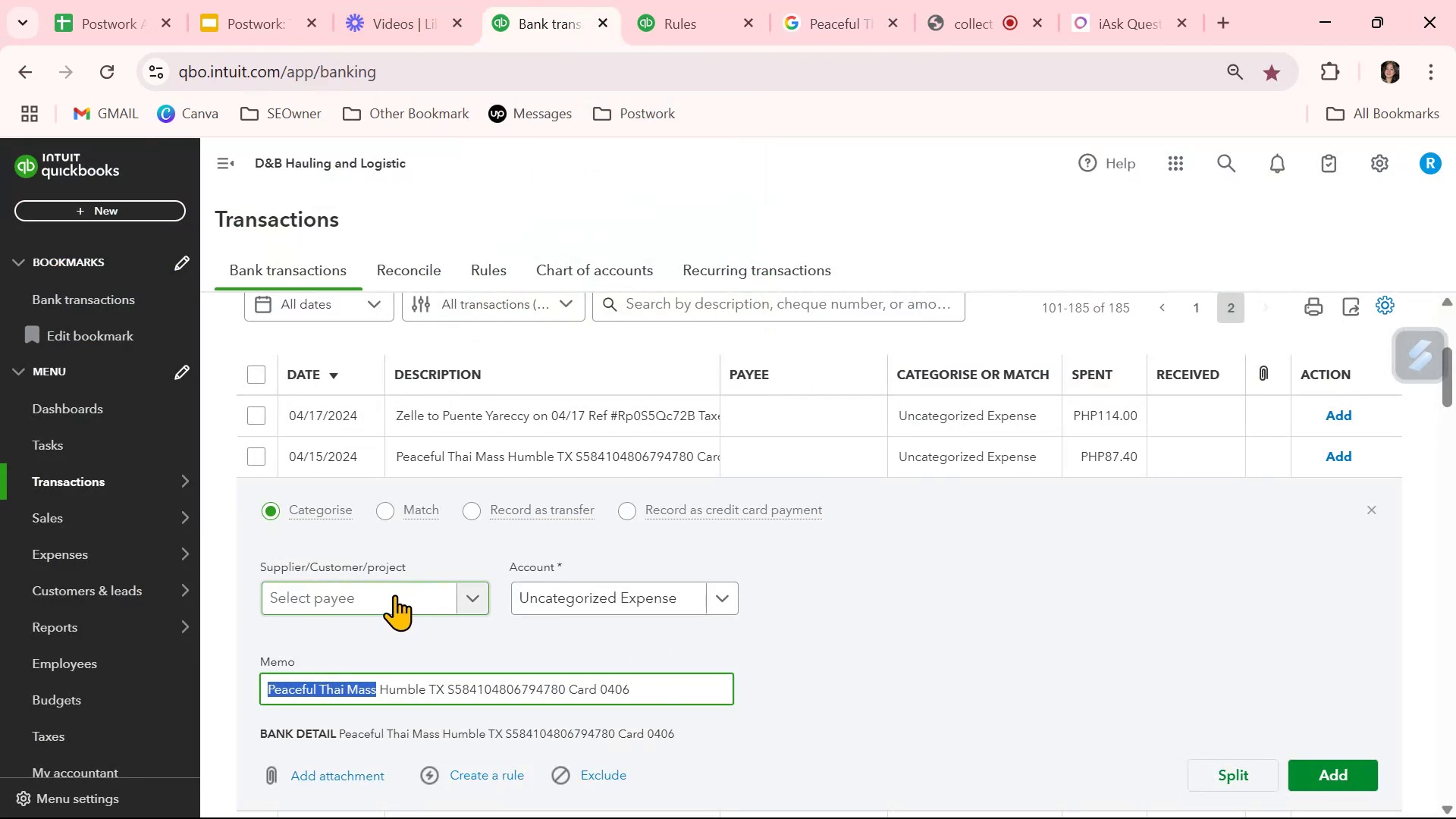 
left_click([394, 595])
 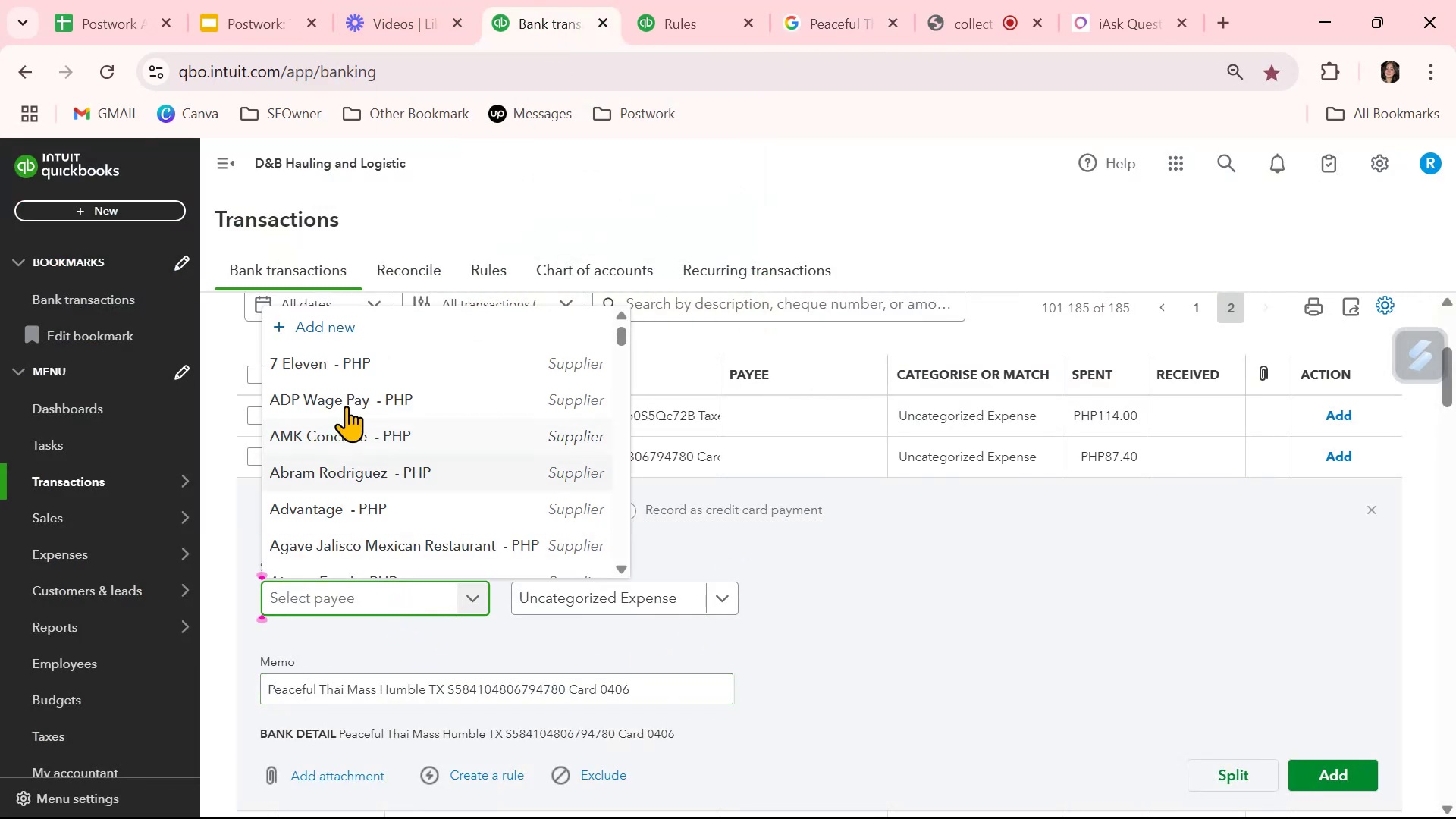 
left_click([338, 328])
 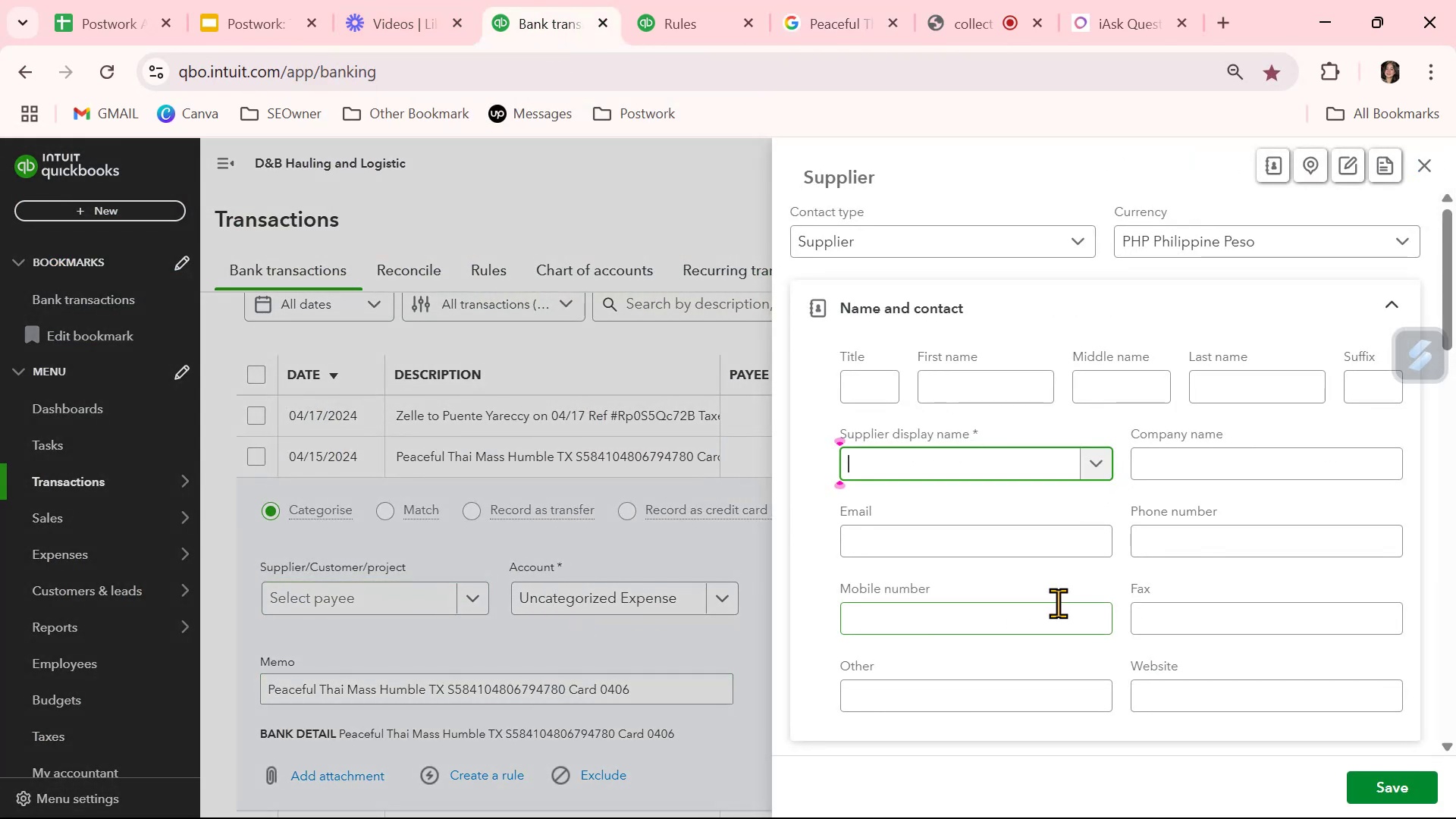 
key(Control+ControlLeft)
 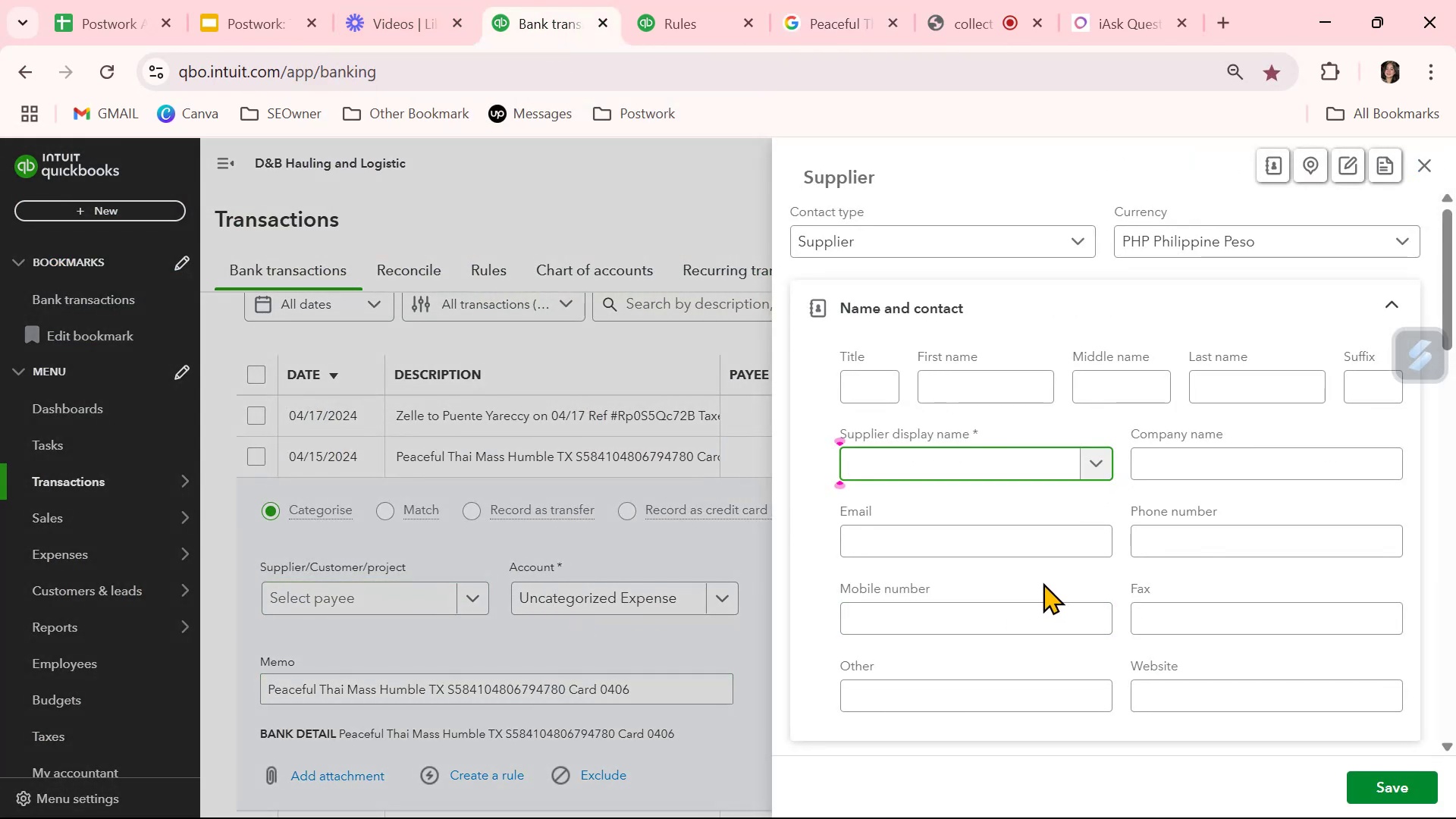 
key(Control+V)
 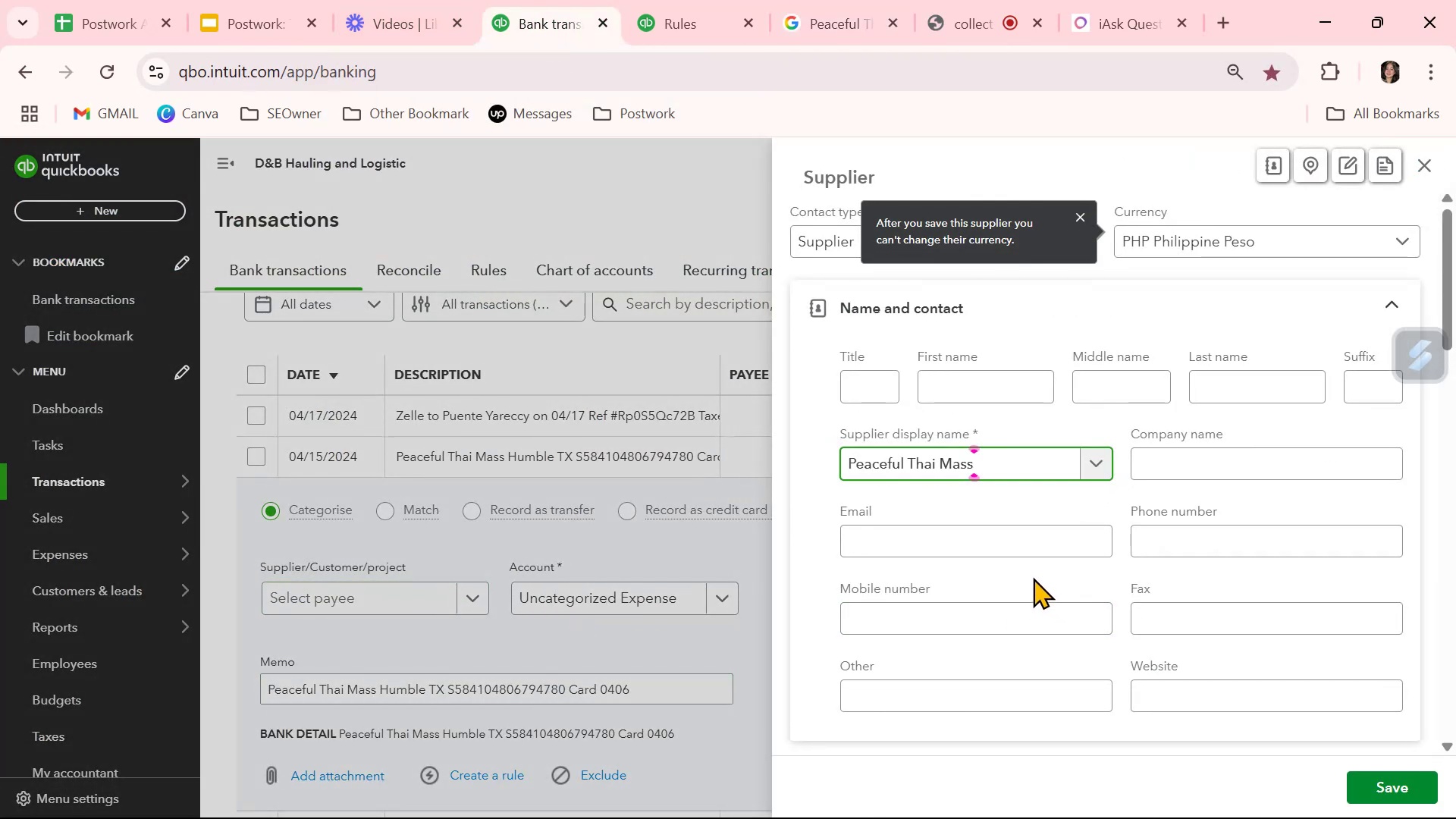 
type(age Spa)
 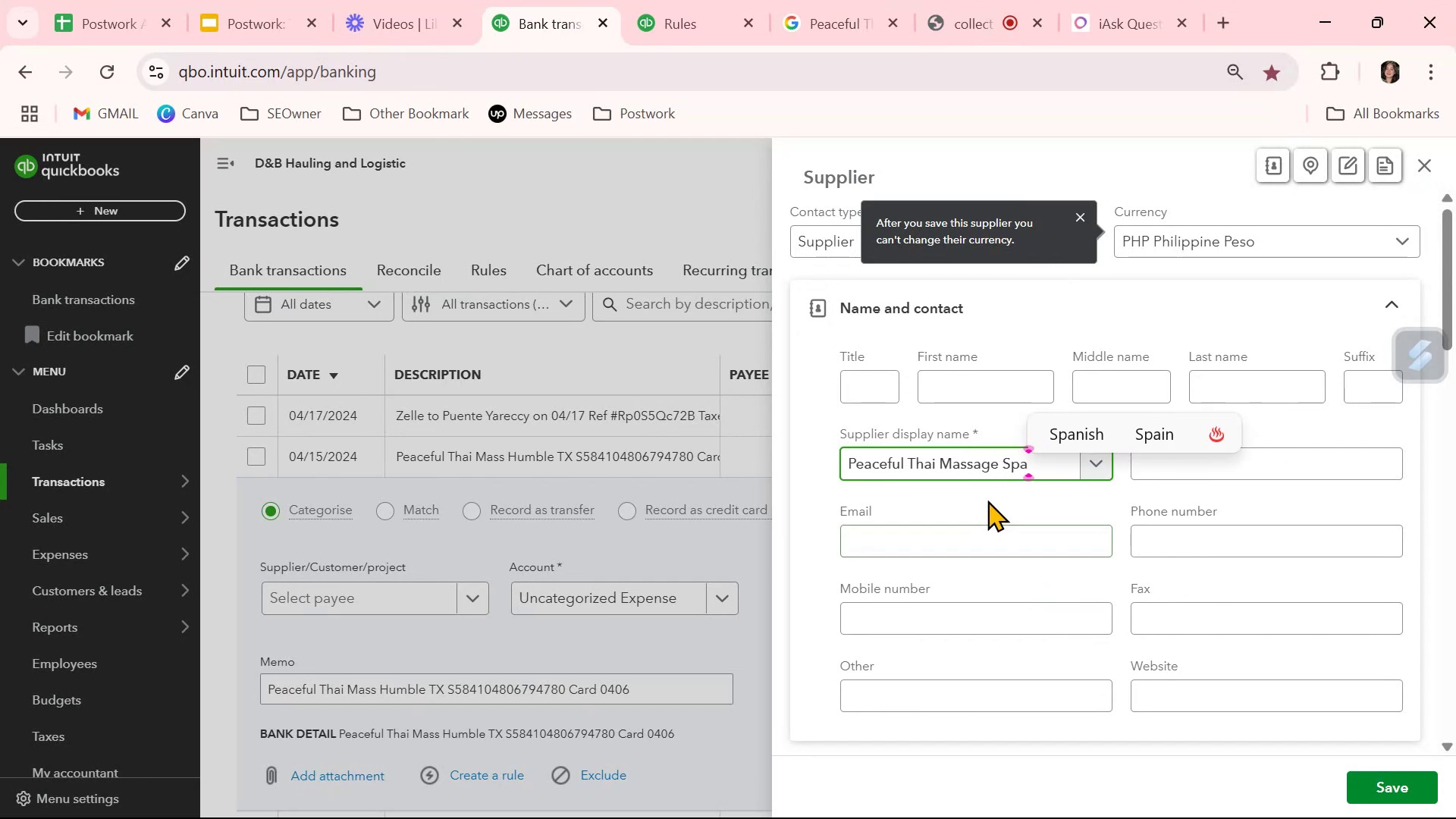 
left_click([958, 446])
 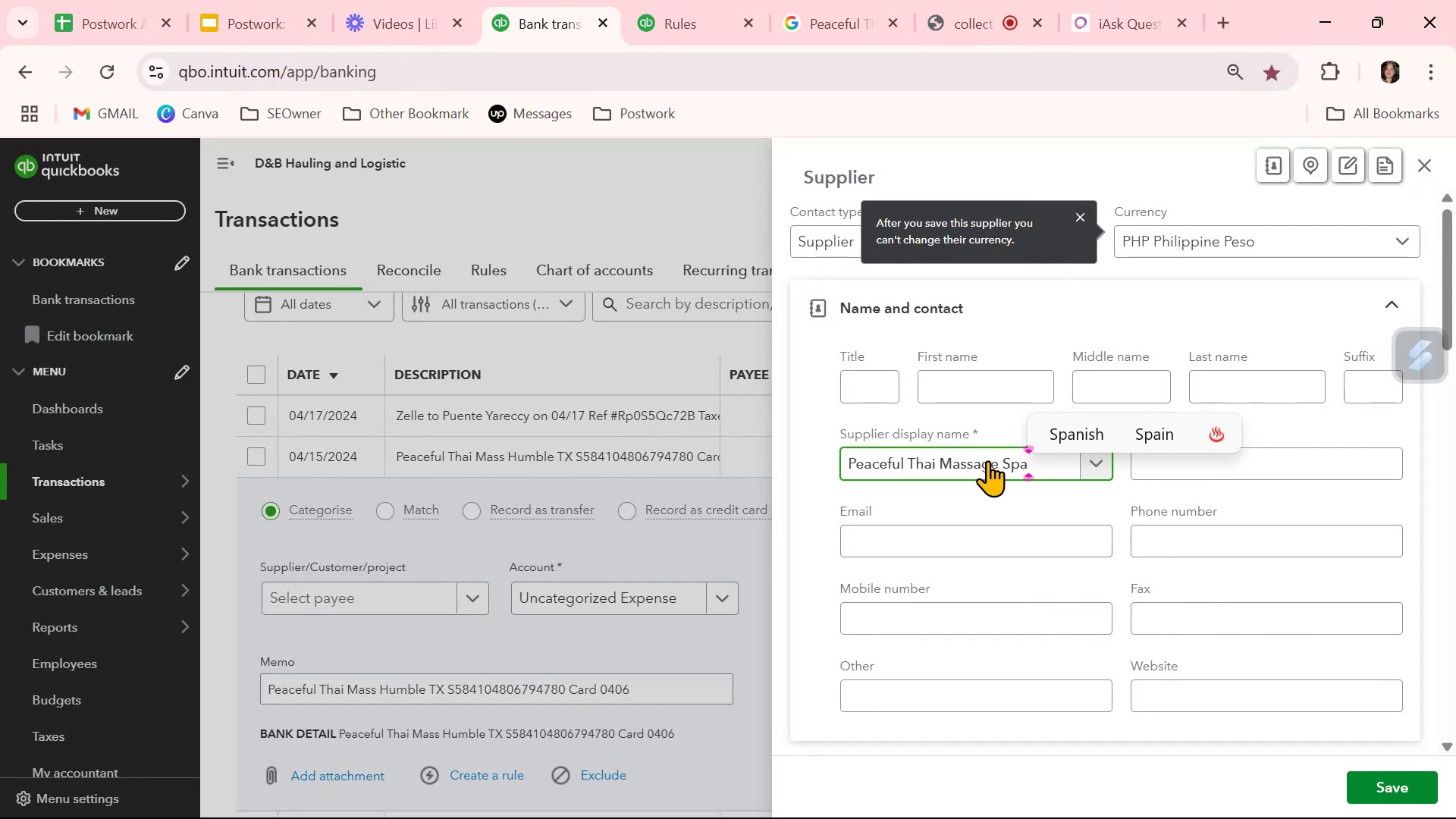 
key(Backspace)
 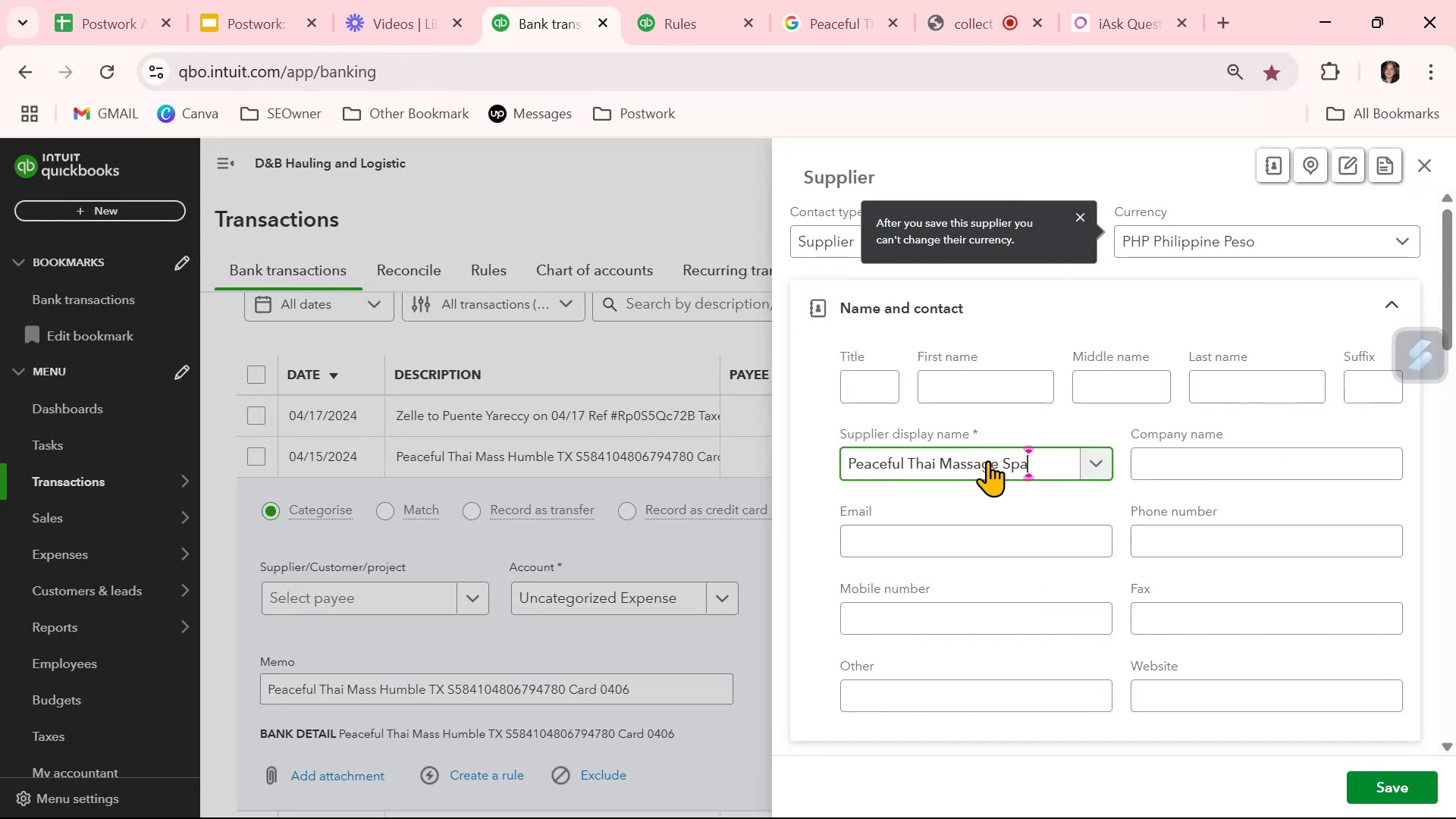 
key(Backspace)
 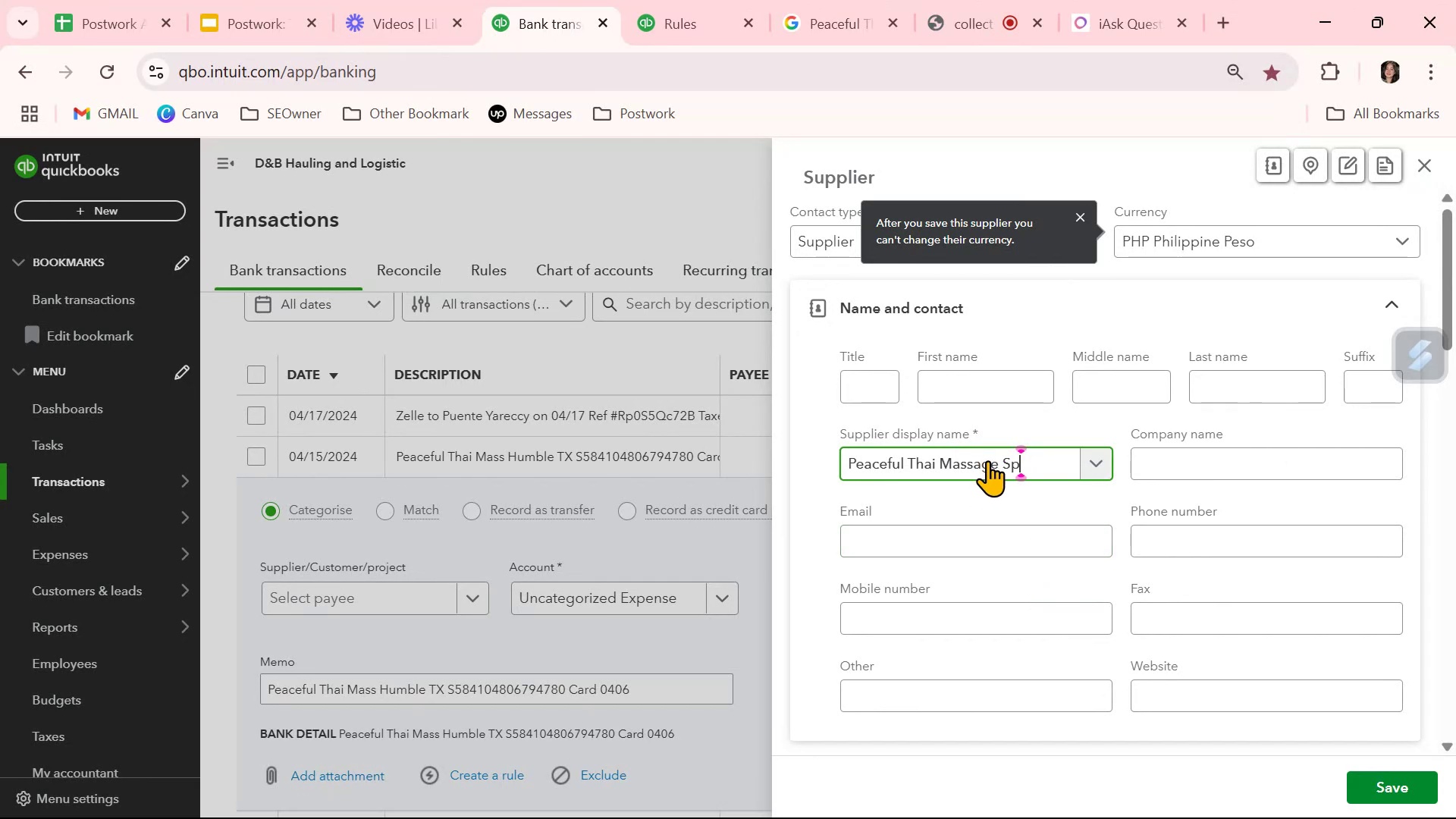 
key(Backspace)
 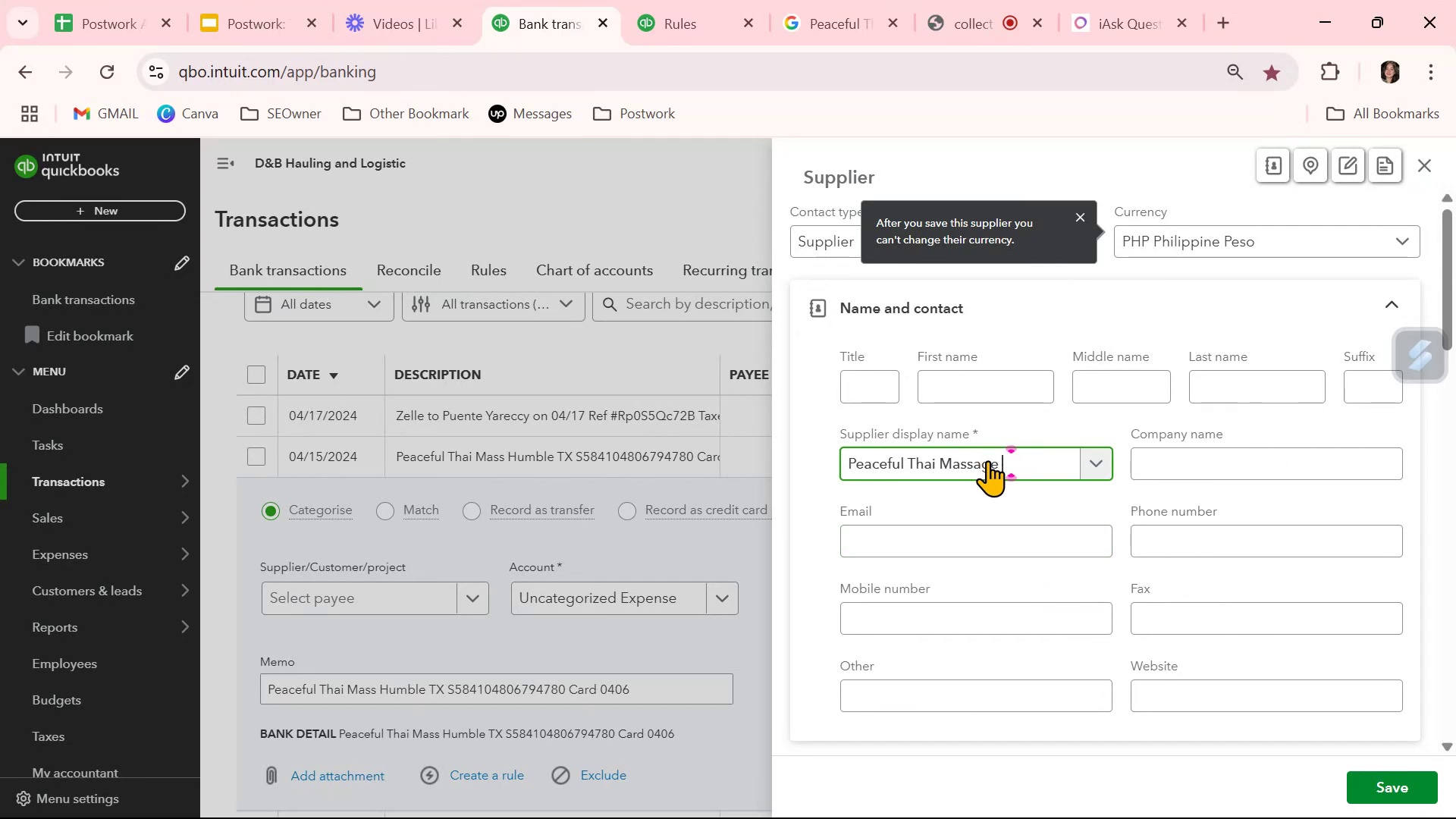 
key(Backspace)
 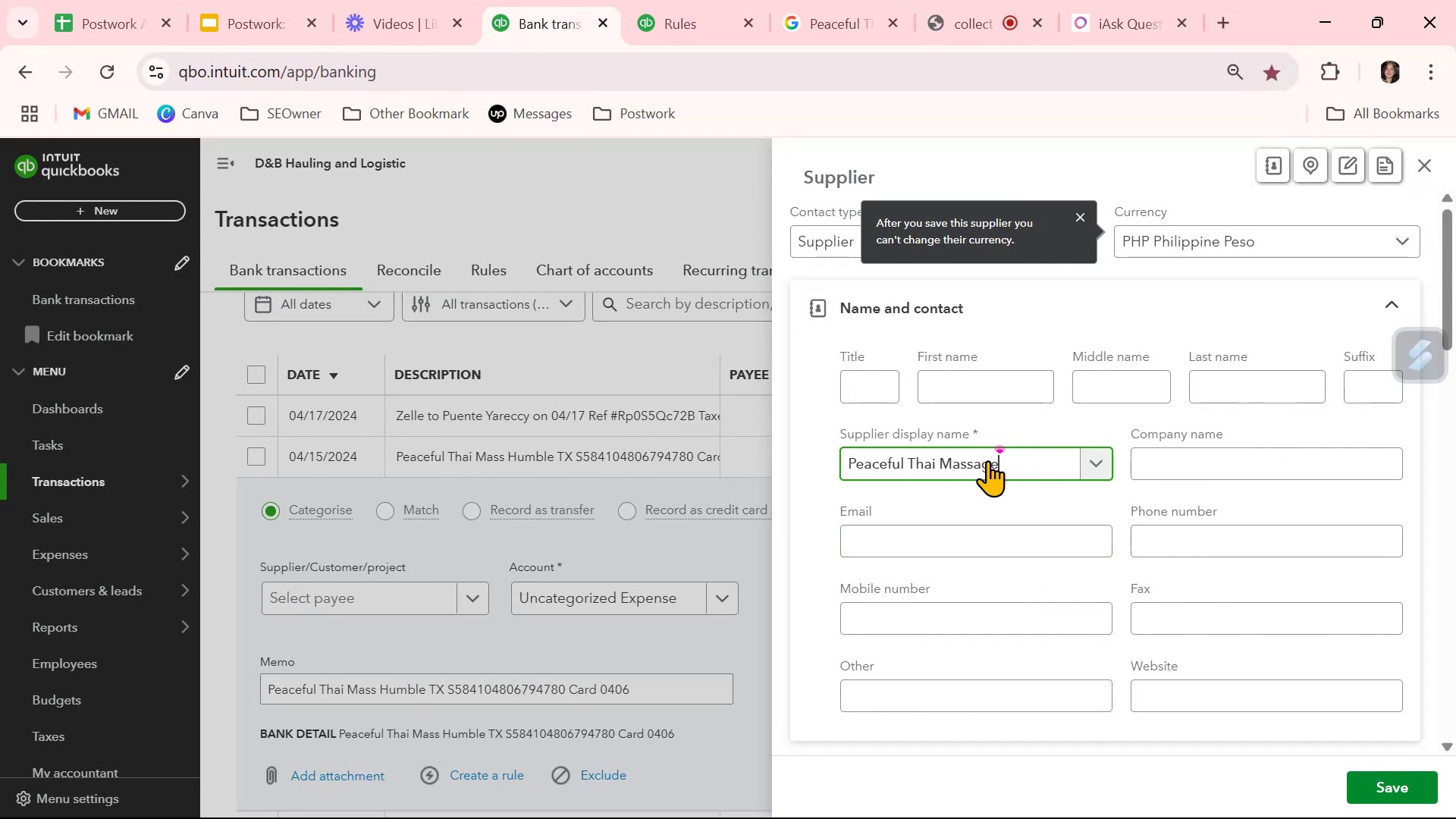 
double_click([987, 460])
 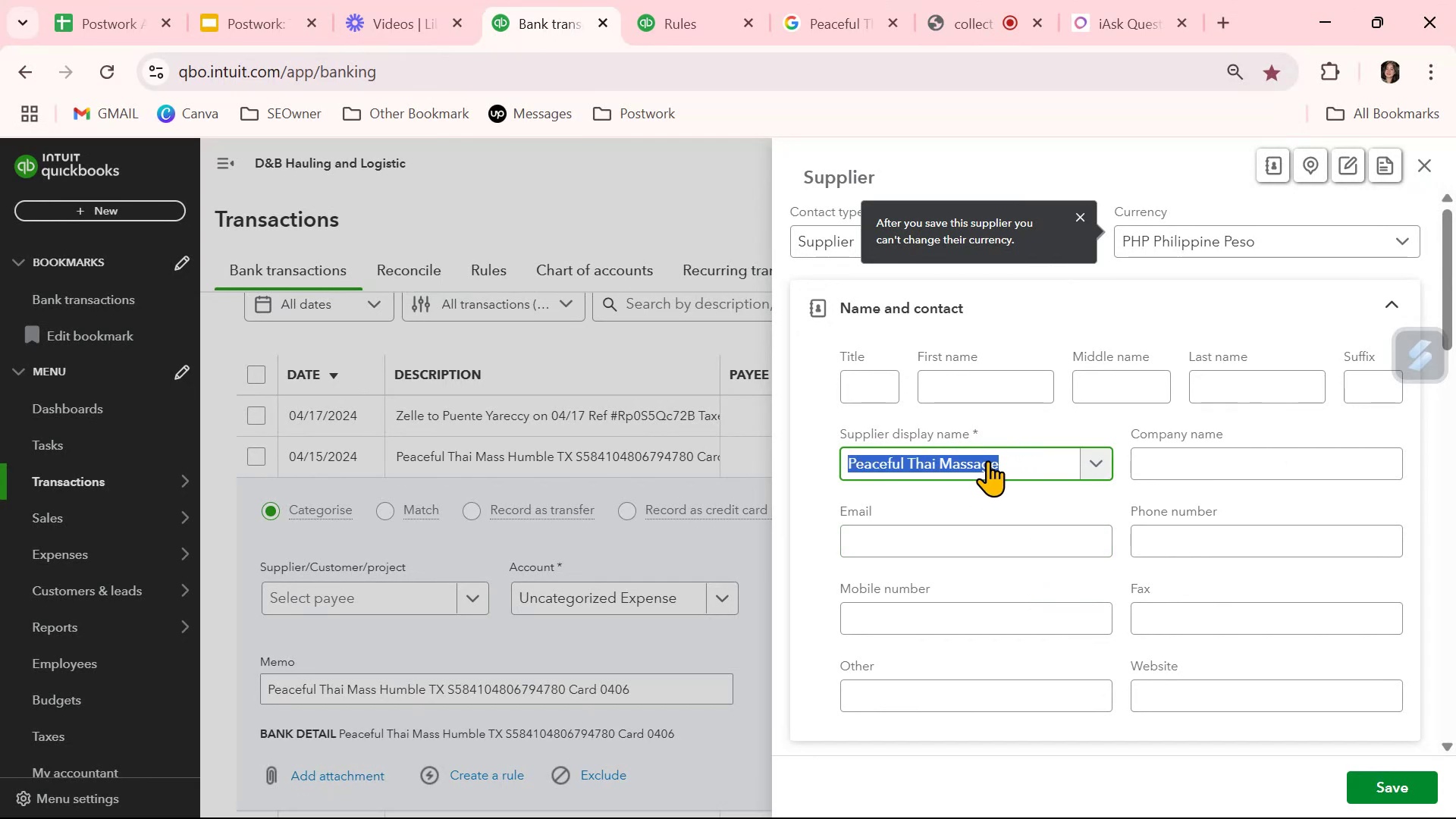 
triple_click([987, 460])
 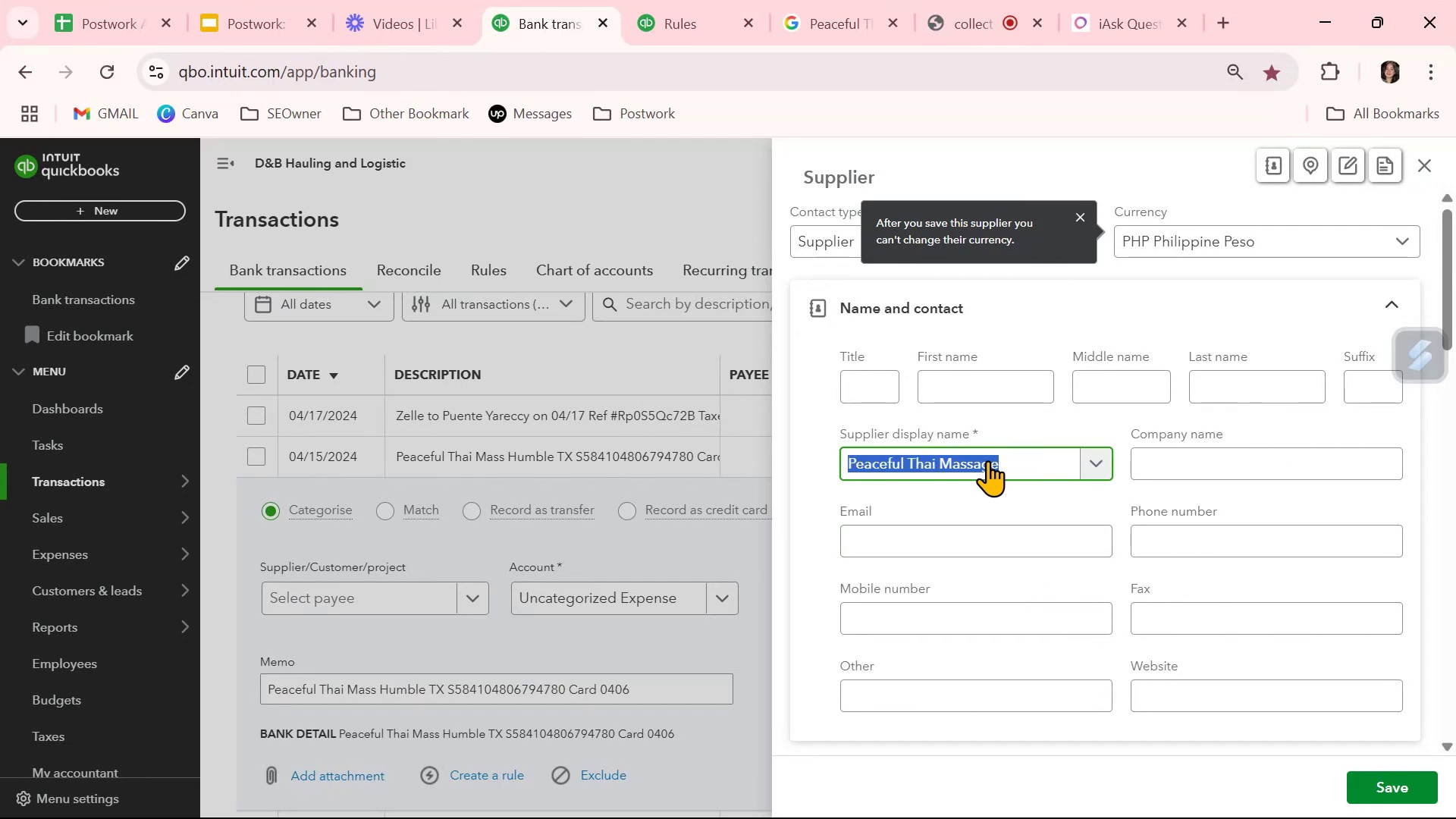 
key(Control+ControlLeft)
 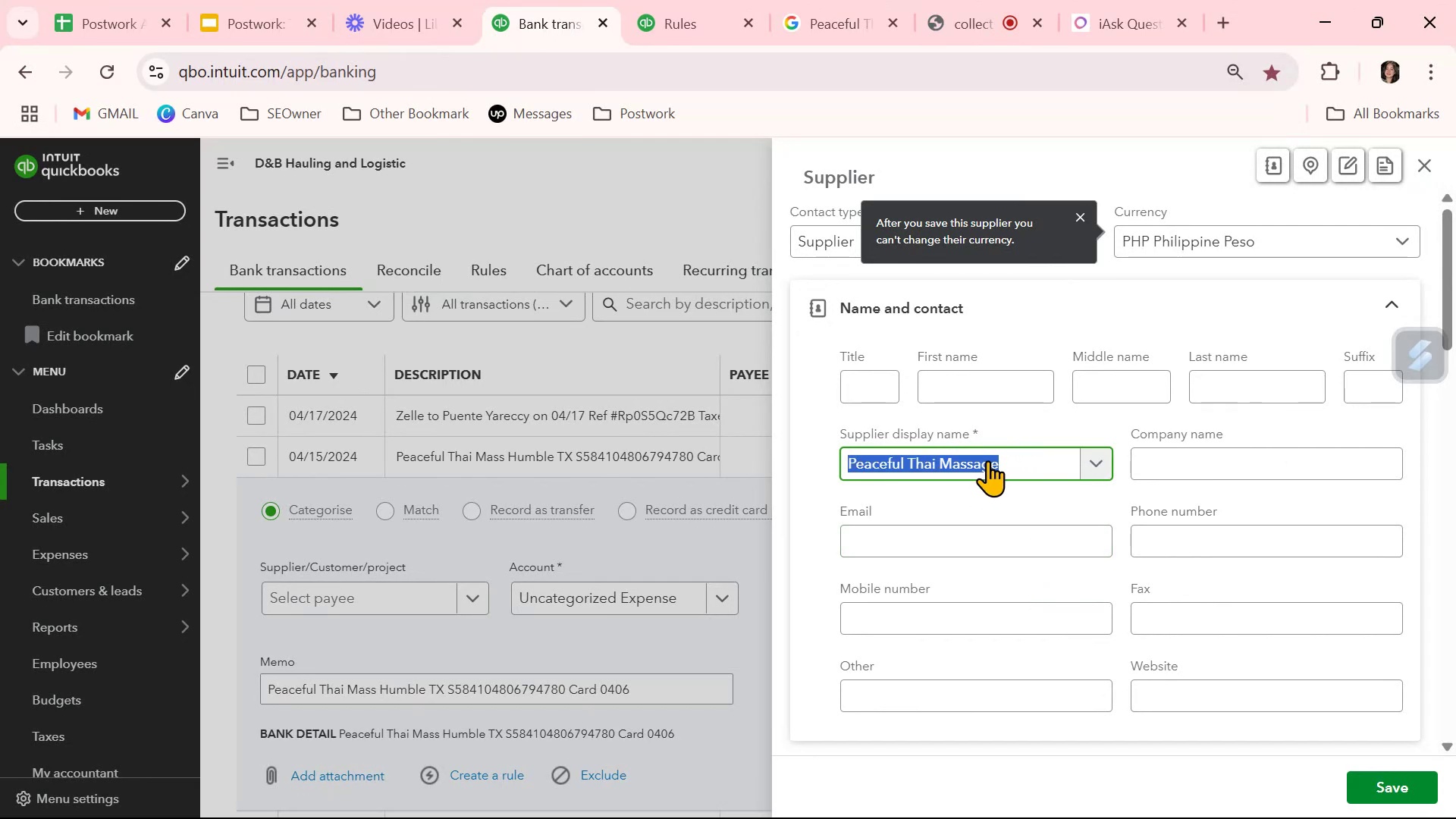 
key(Control+C)
 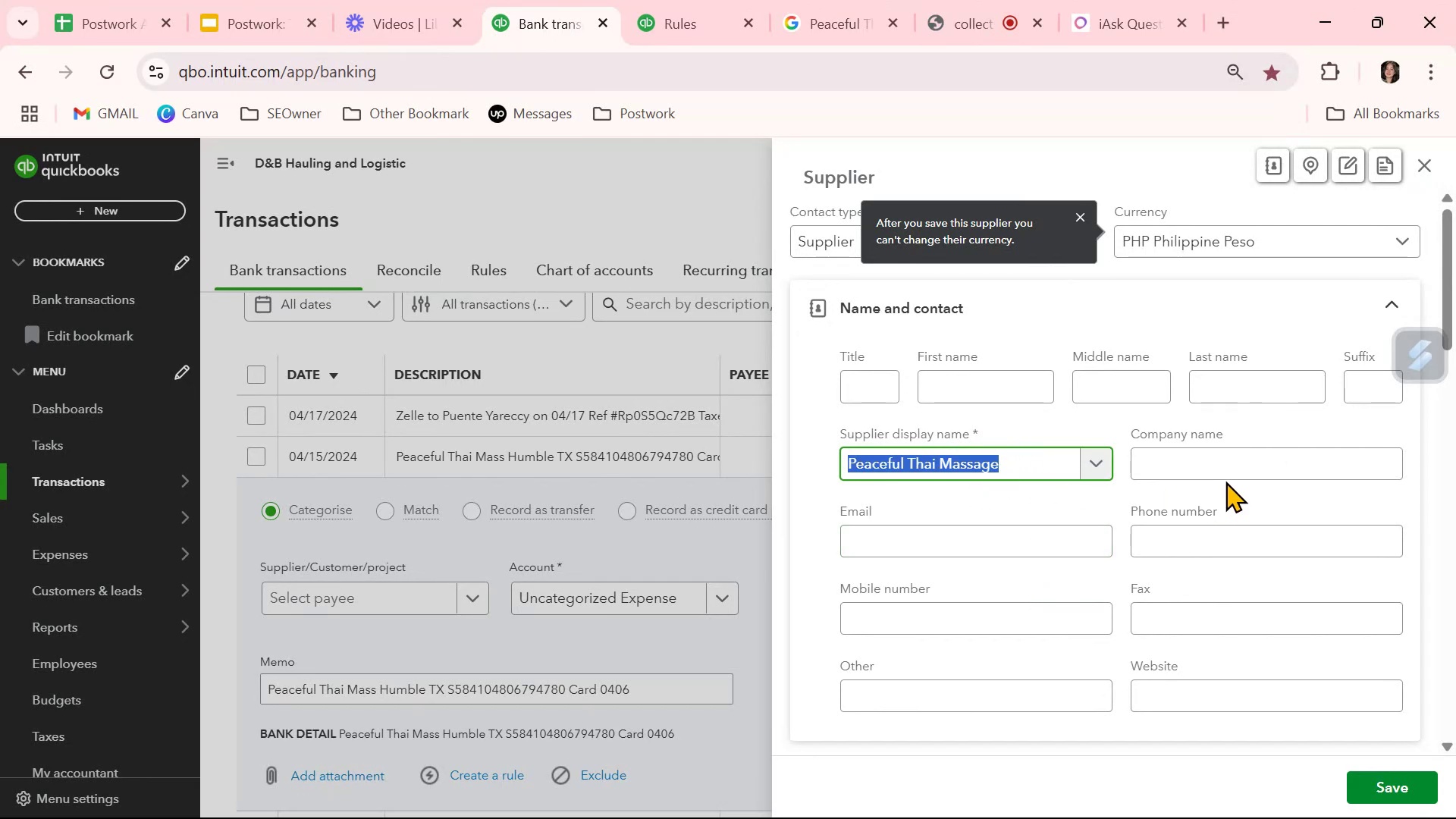 
left_click([1233, 472])
 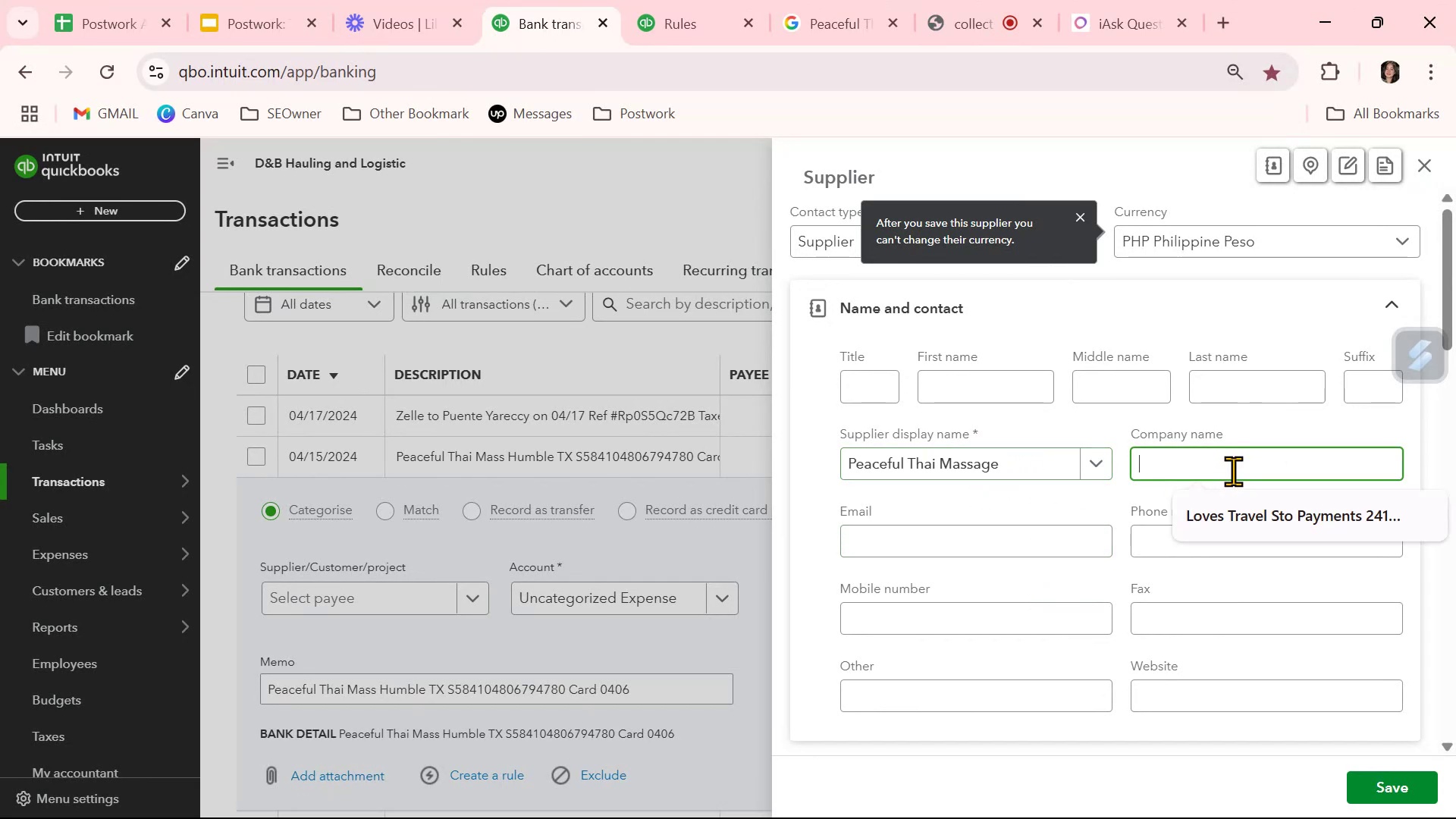 
key(Control+ControlLeft)
 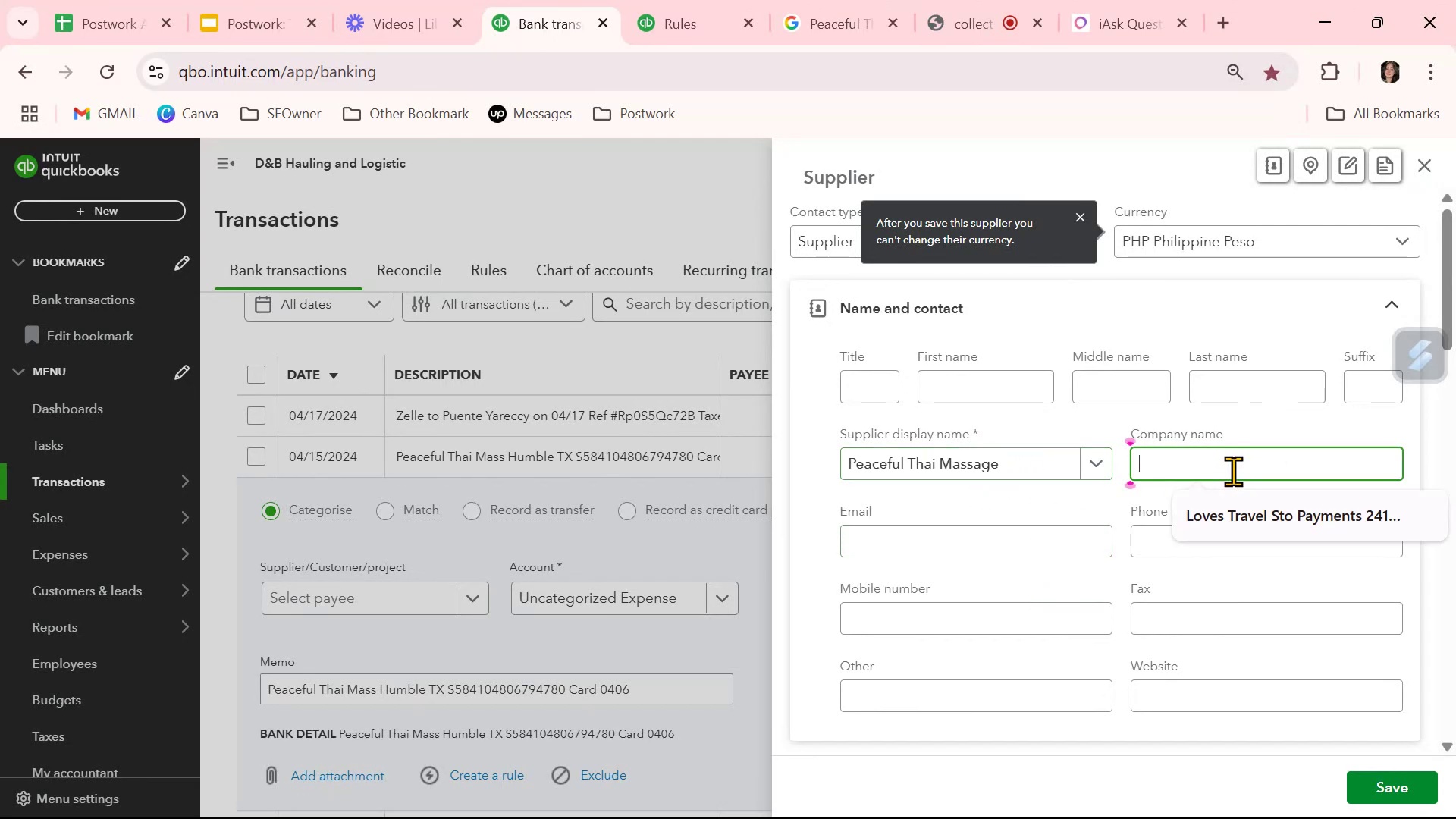 
key(Control+V)
 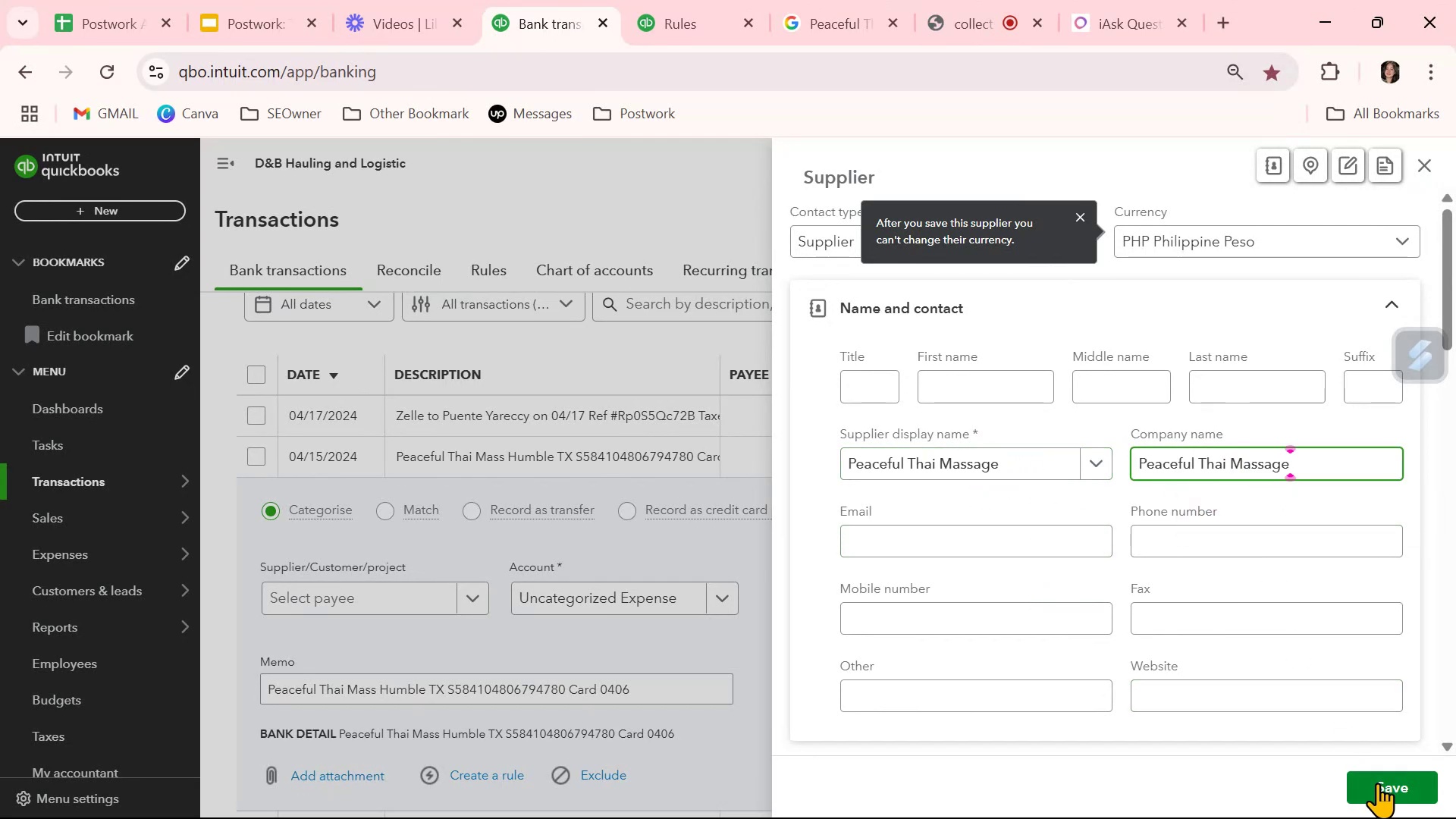 
left_click([1379, 784])
 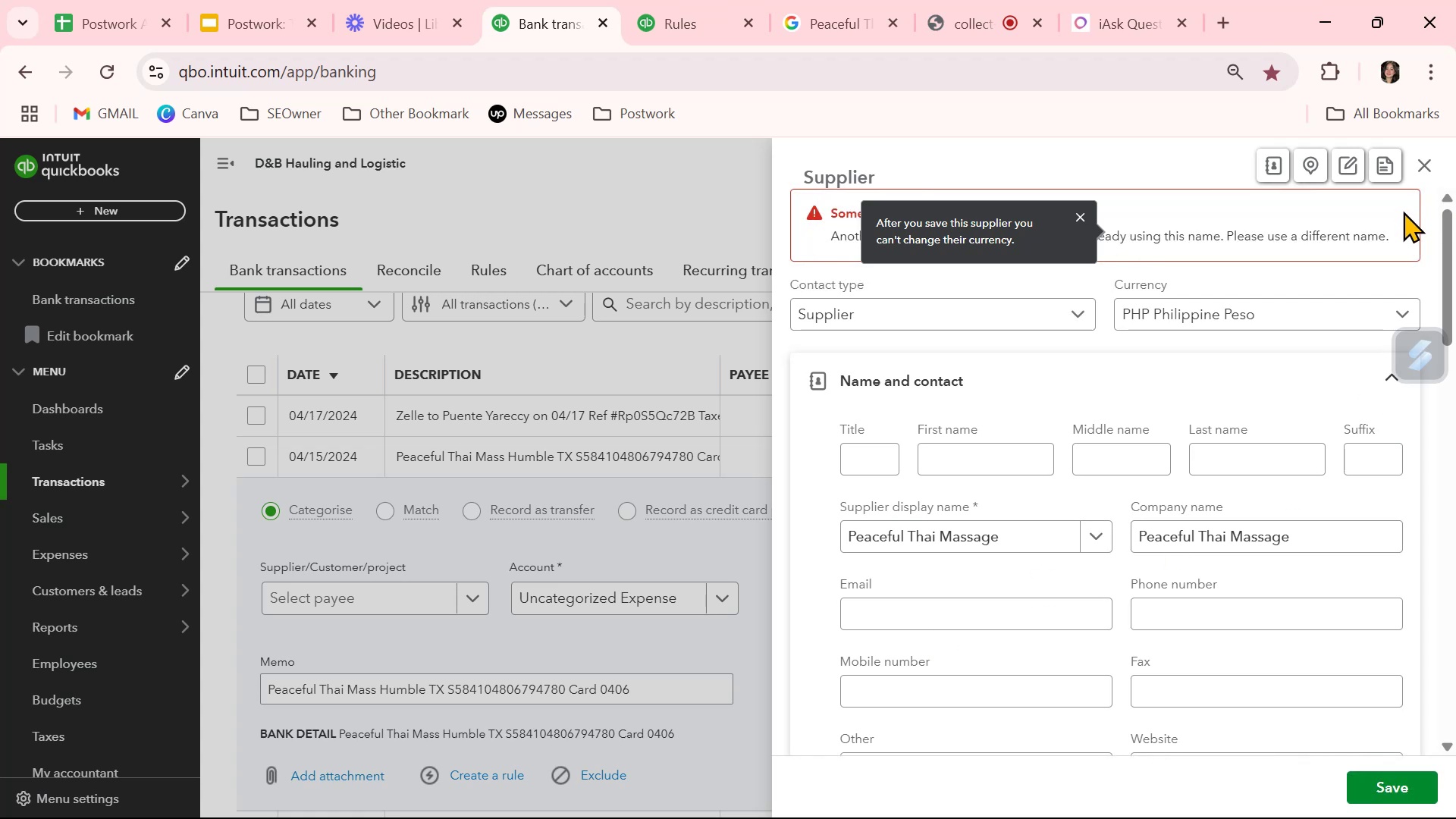 
left_click([1428, 164])
 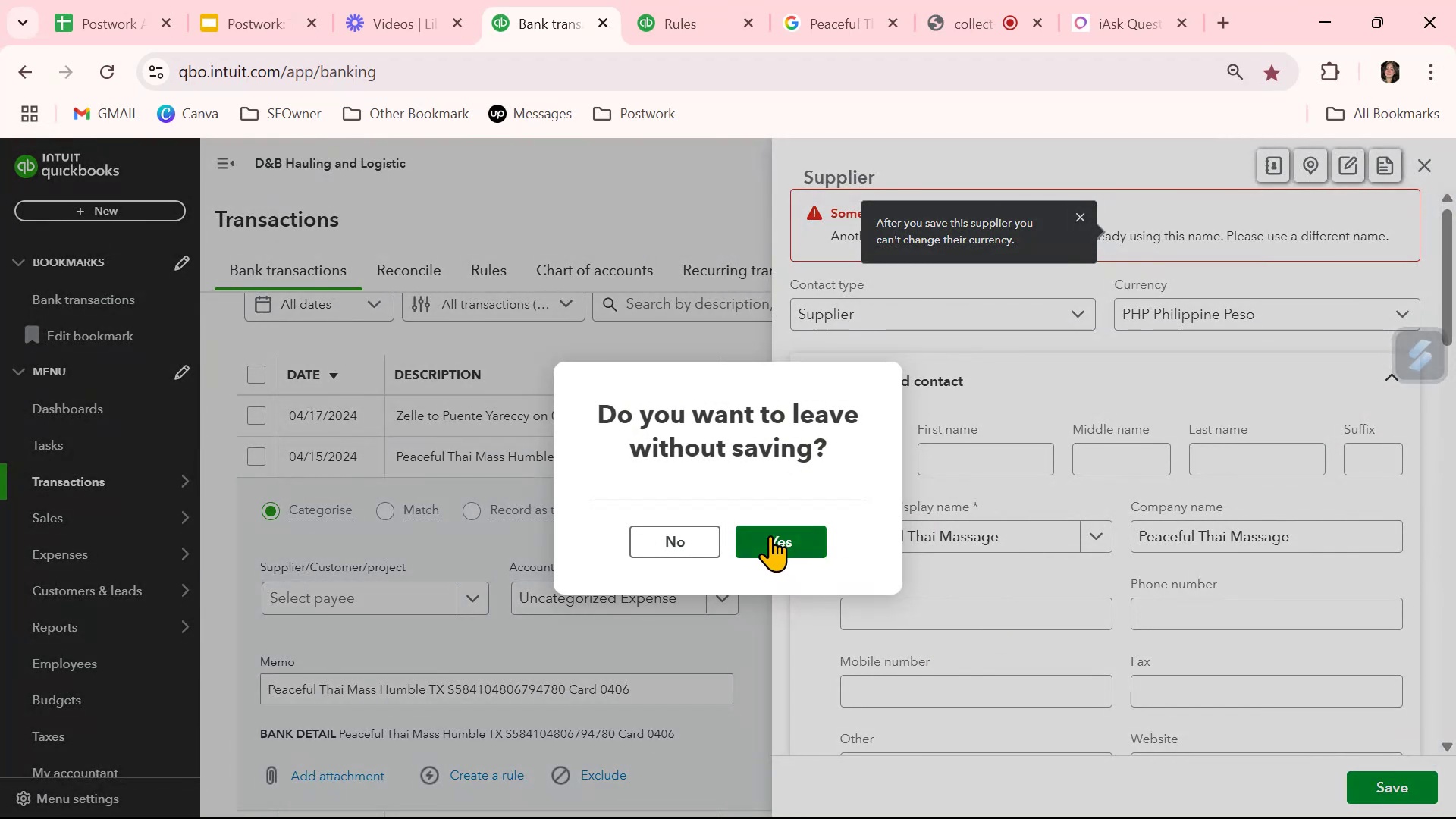 
left_click([770, 535])
 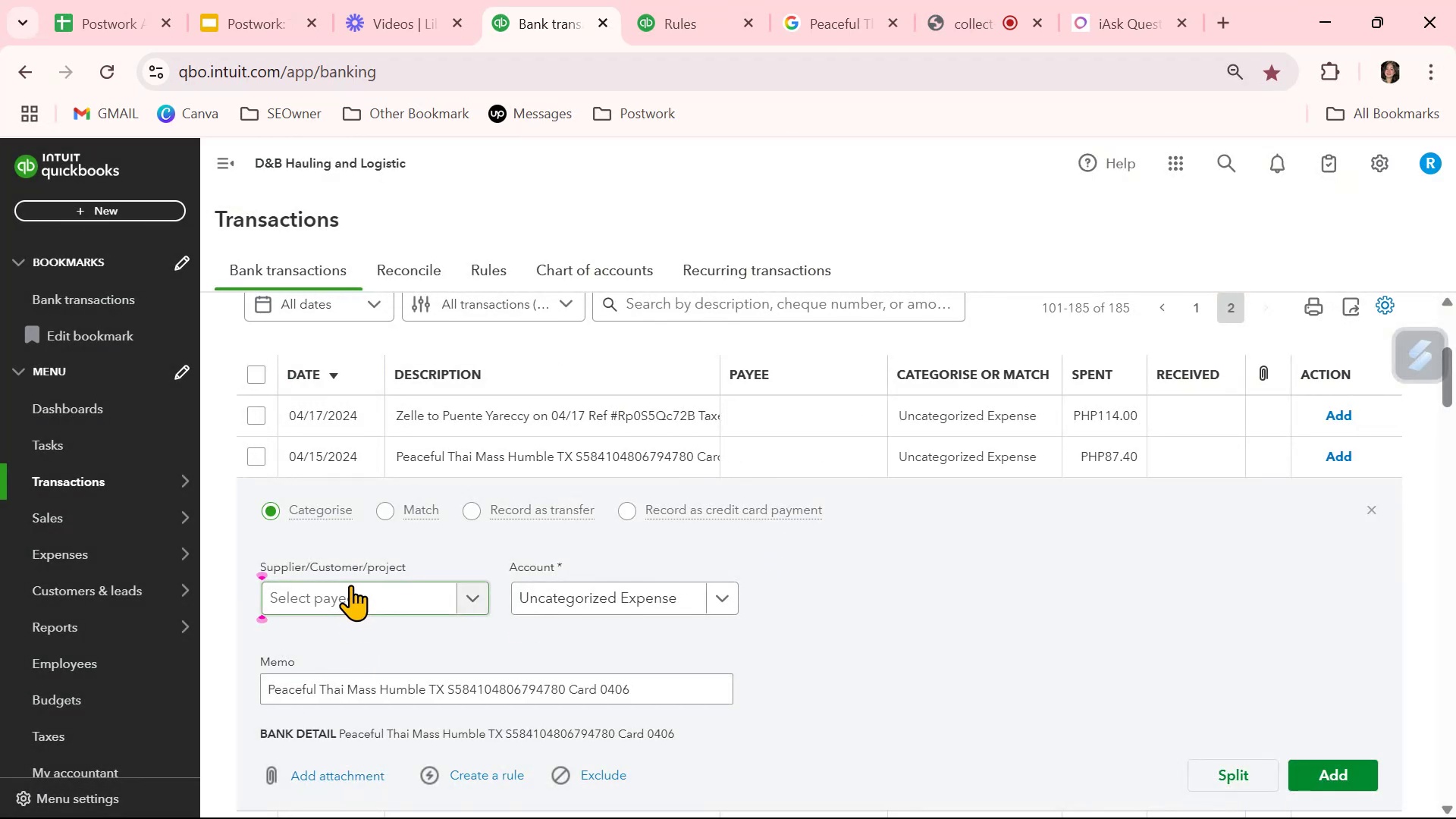 
left_click([350, 595])
 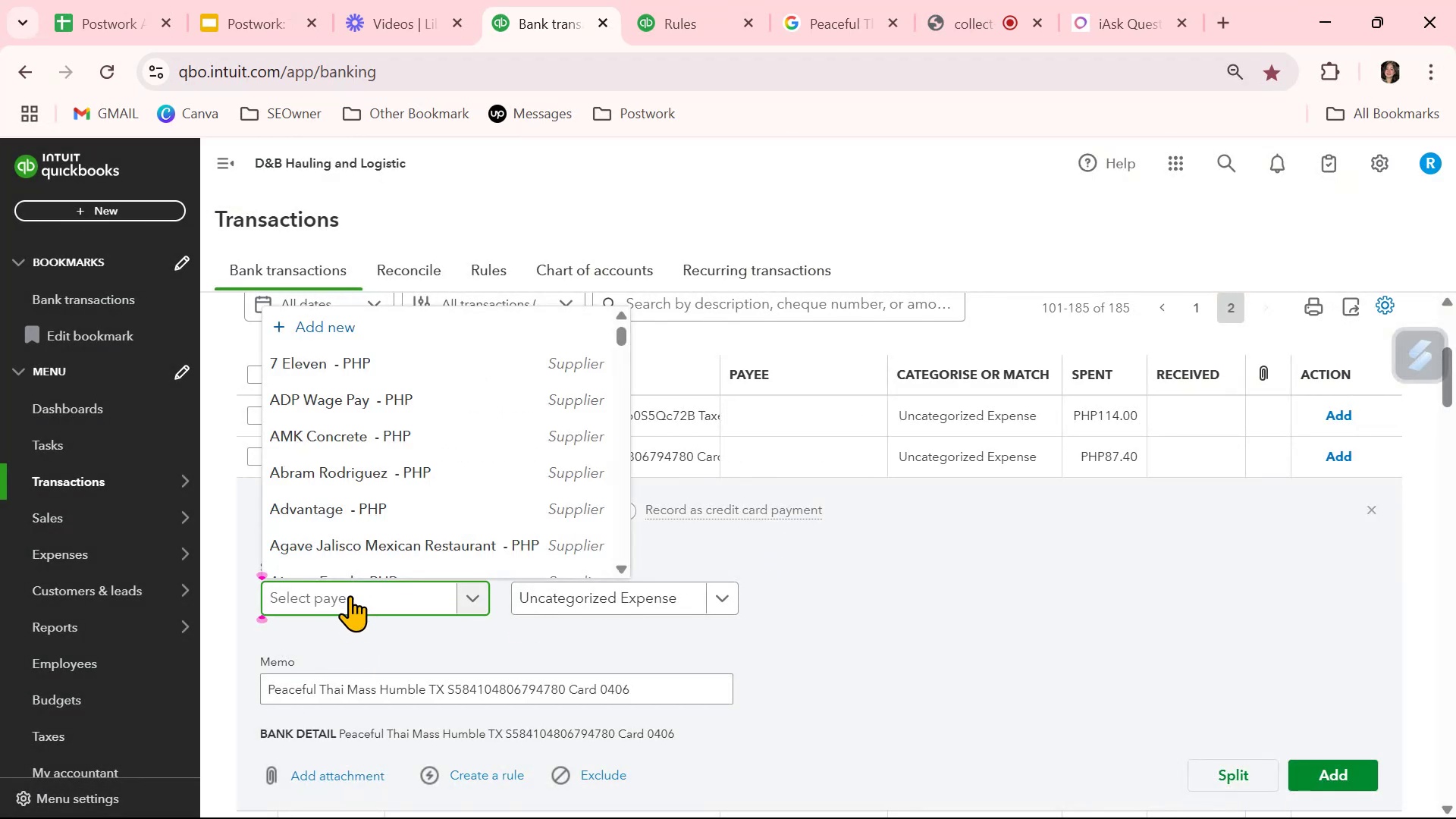 
type(peac)
 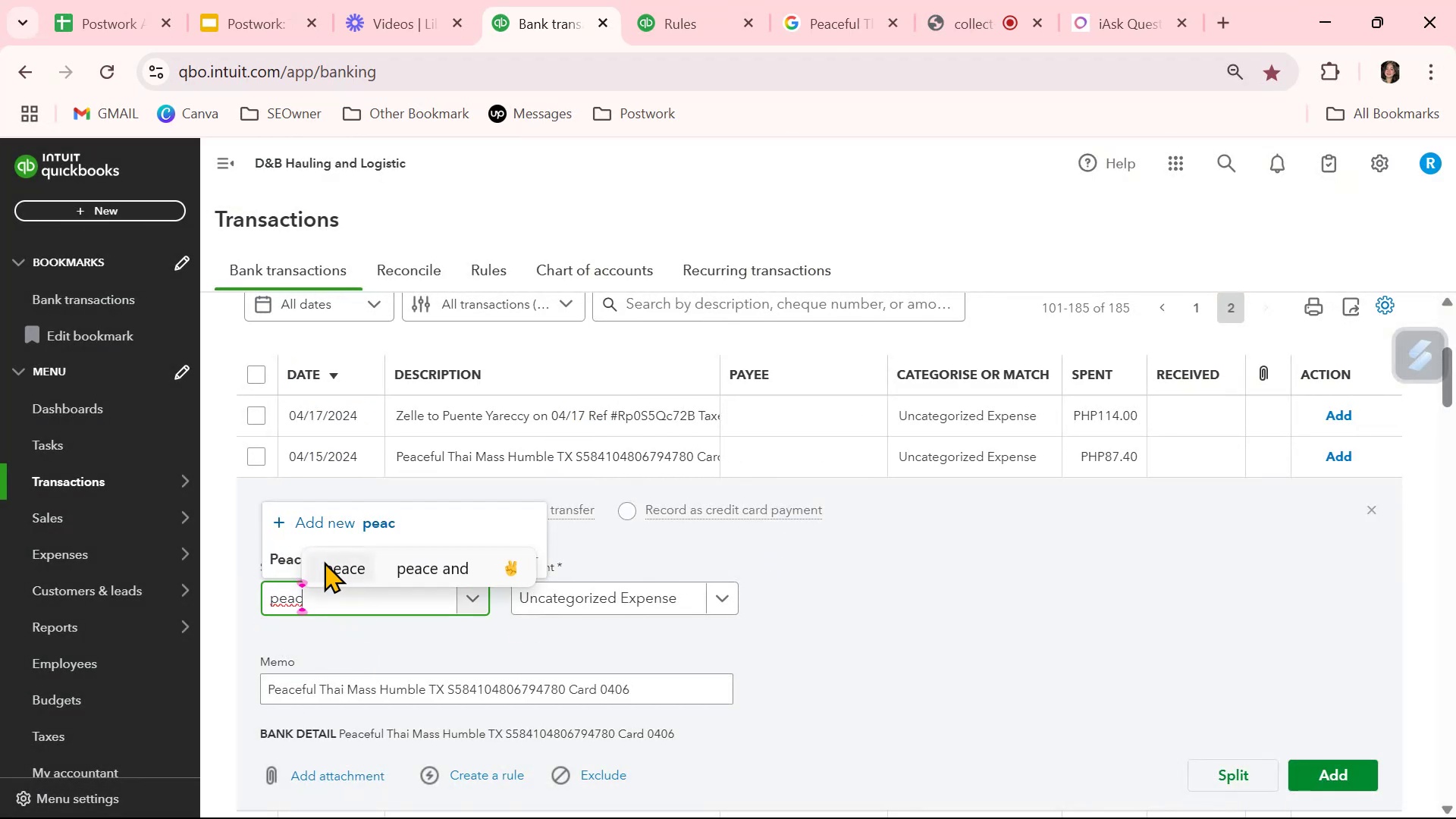 
left_click([279, 559])
 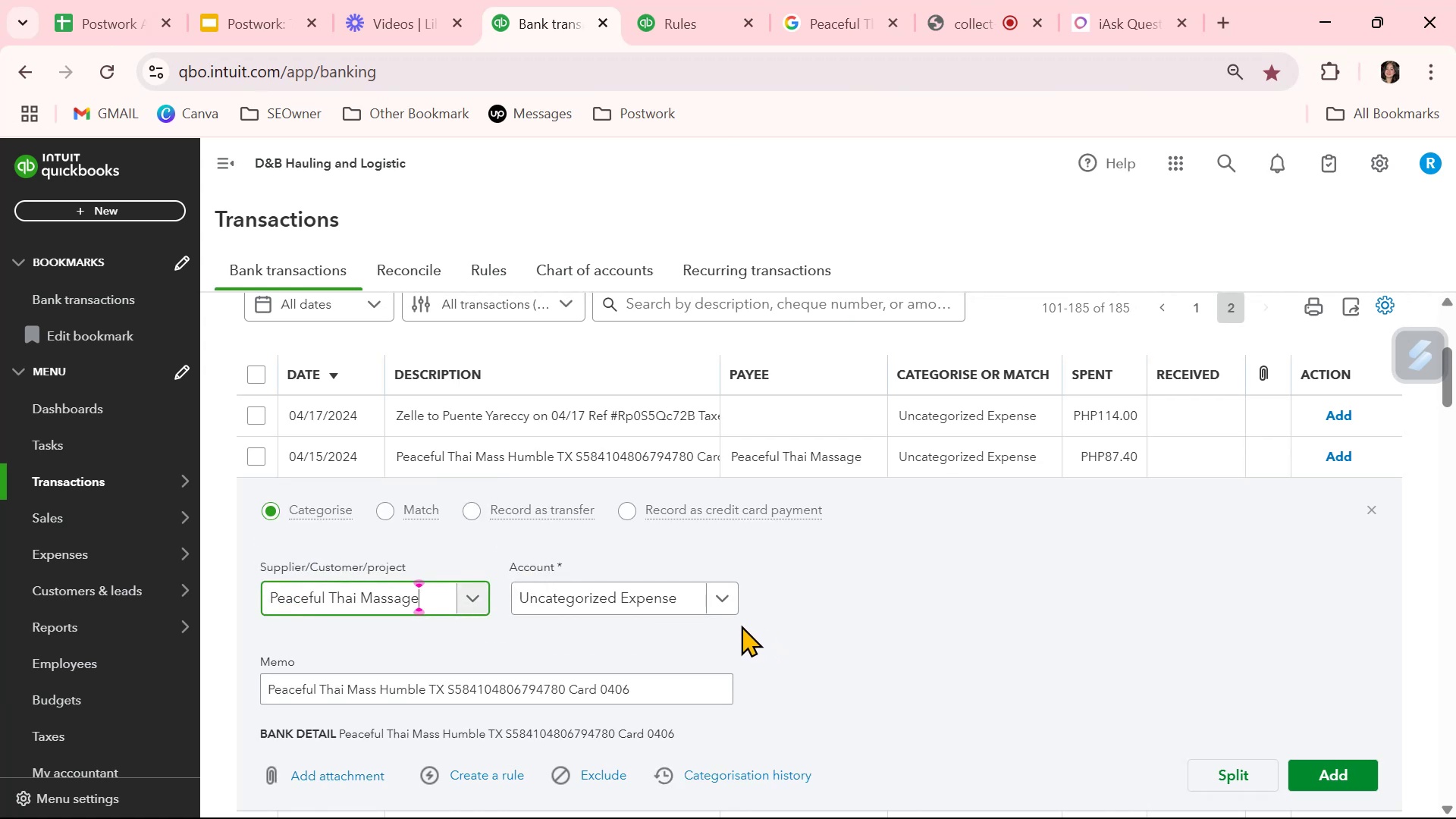 
left_click([890, 645])
 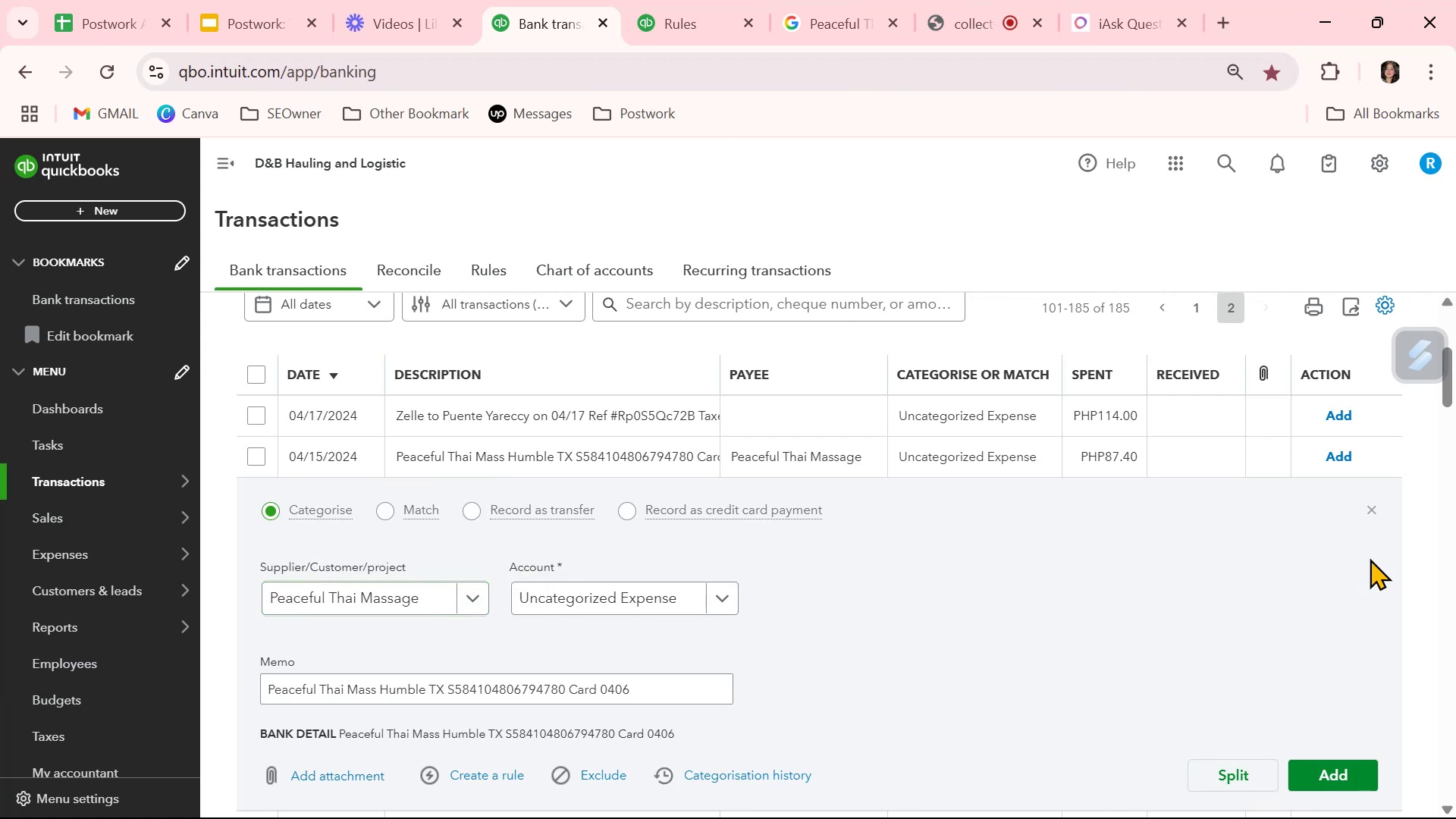 
left_click([1375, 510])
 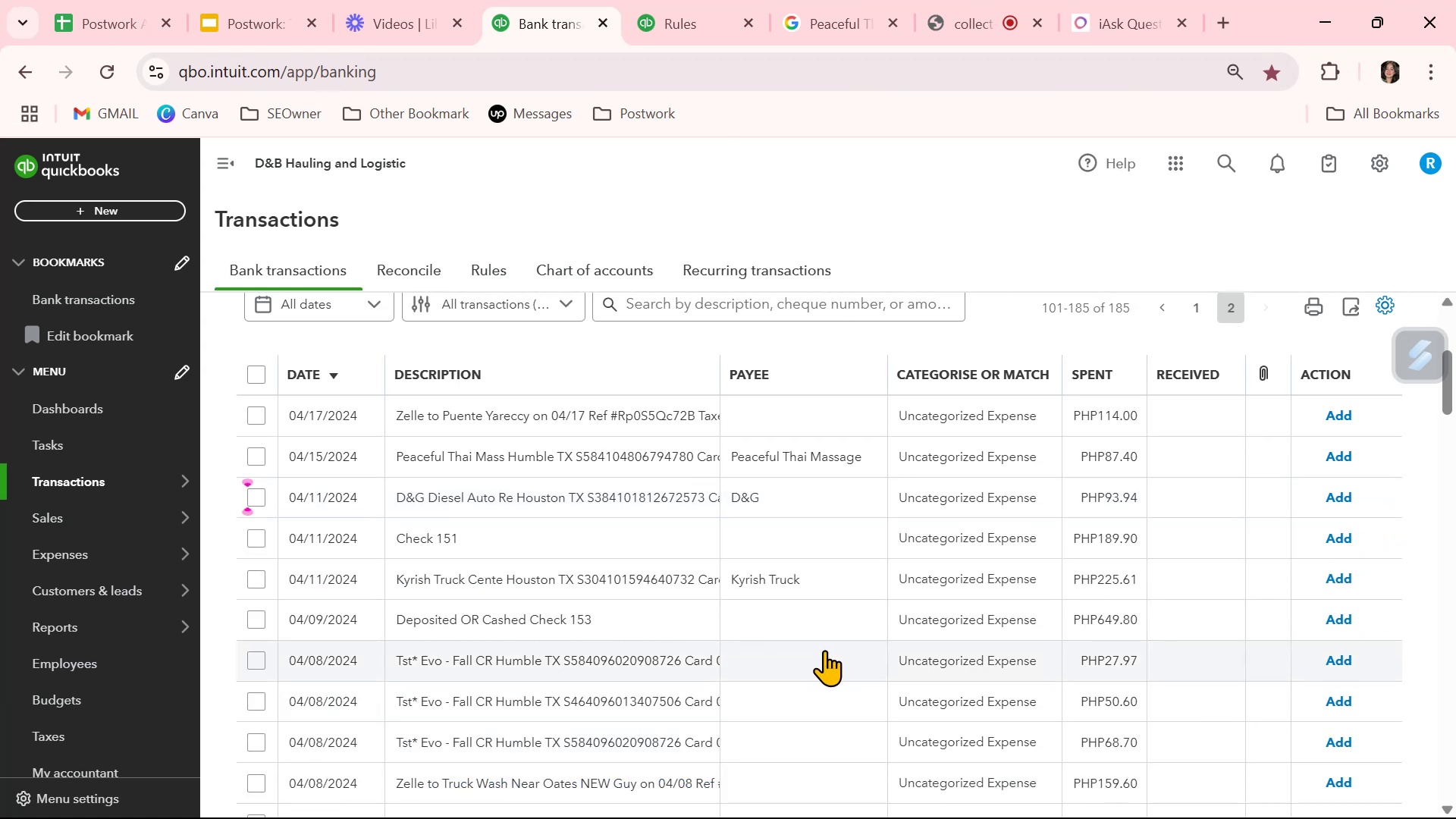 
scroll: coordinate [824, 650], scroll_direction: down, amount: 2.0
 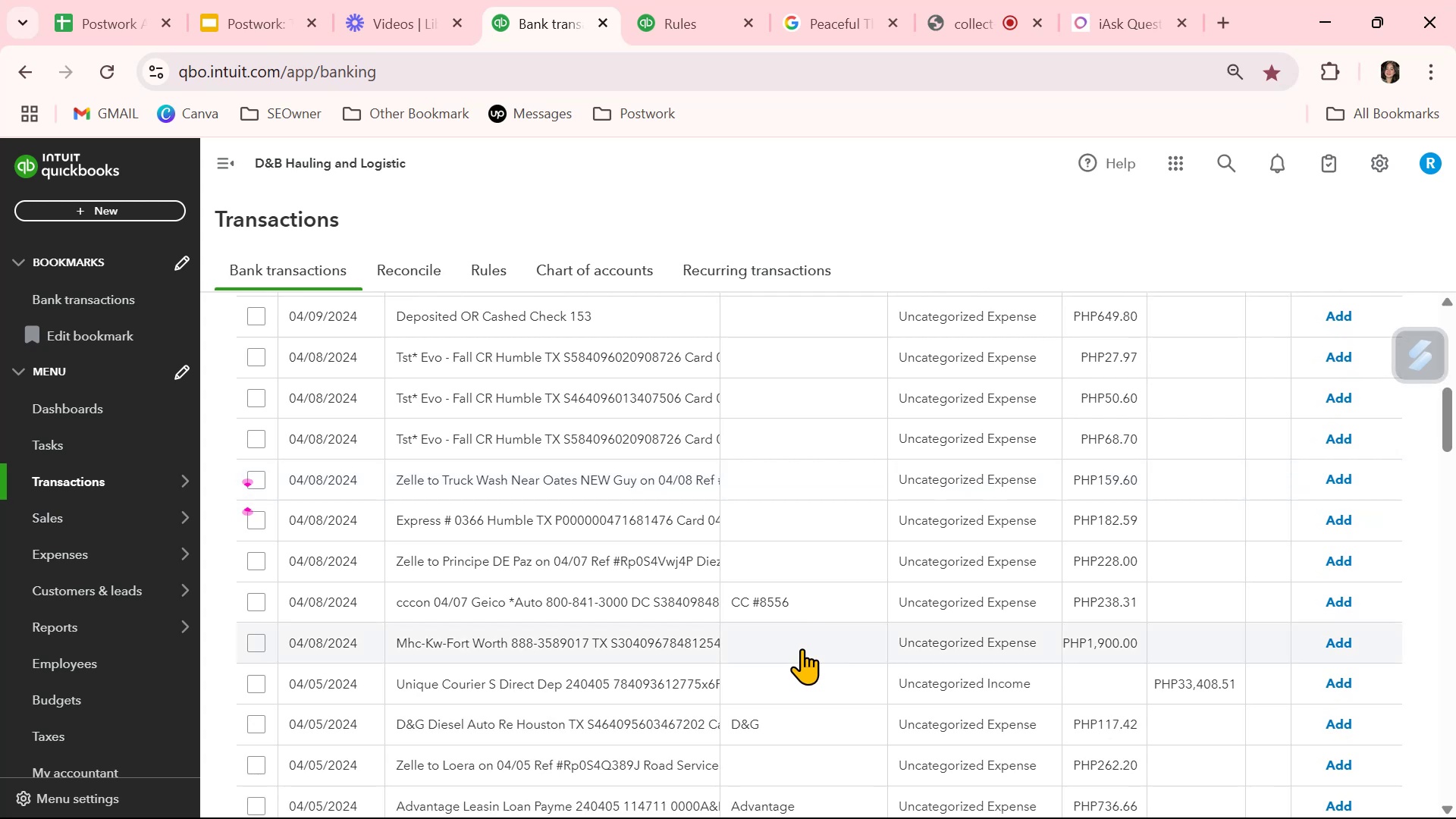 
left_click([595, 635])
 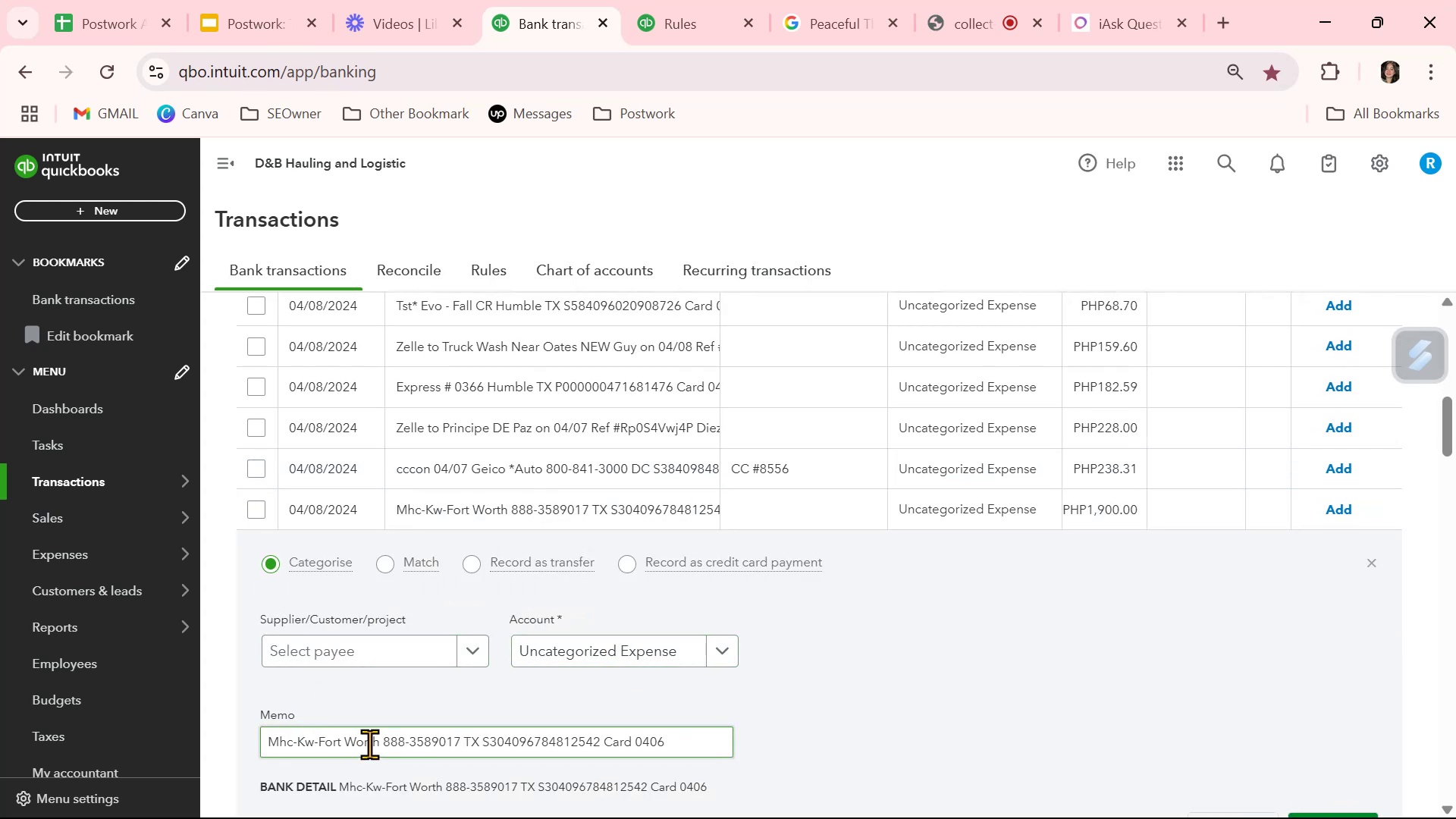 
left_click_drag(start_coordinate=[379, 741], to_coordinate=[258, 735])
 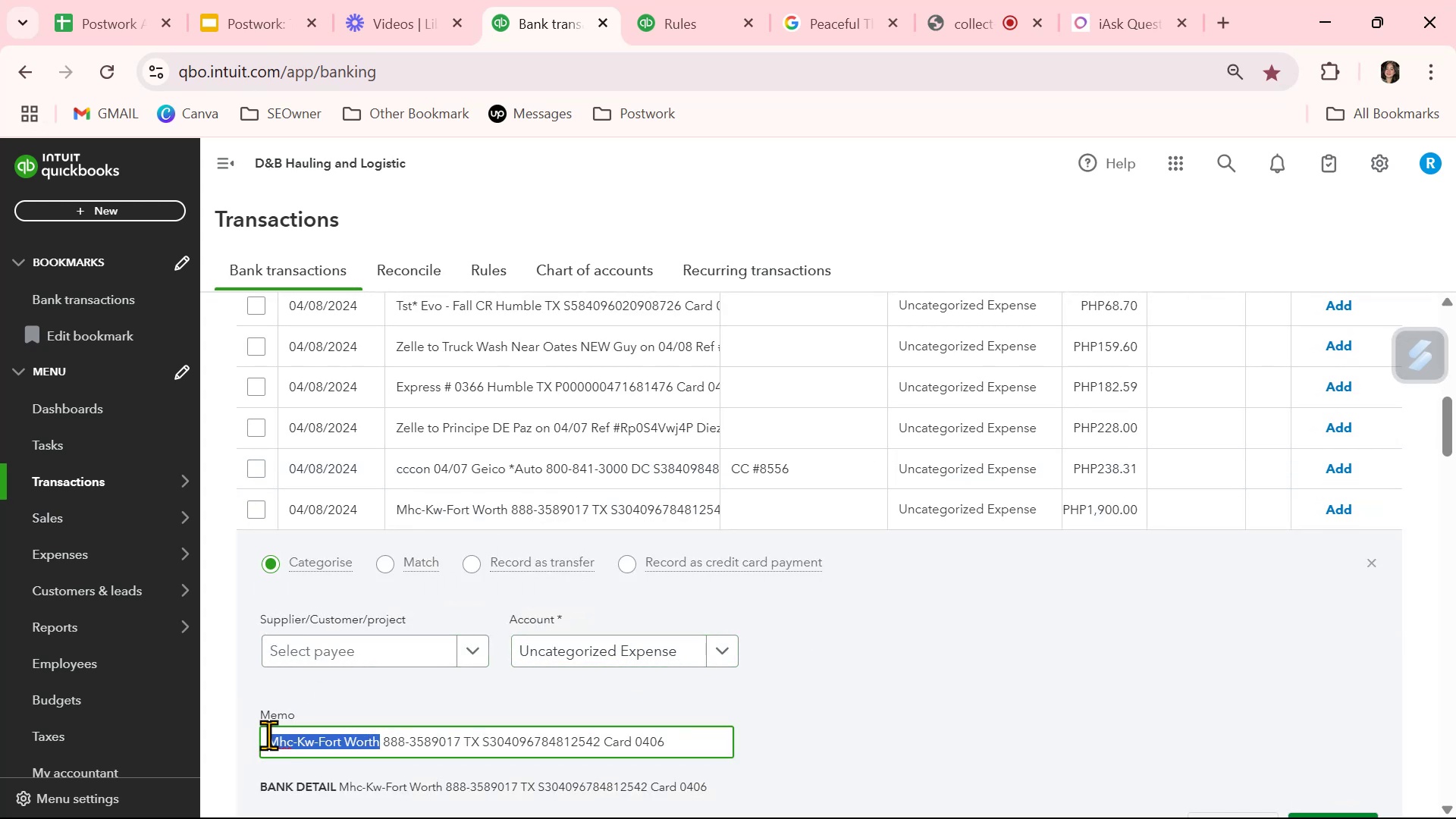 
key(Control+ControlLeft)
 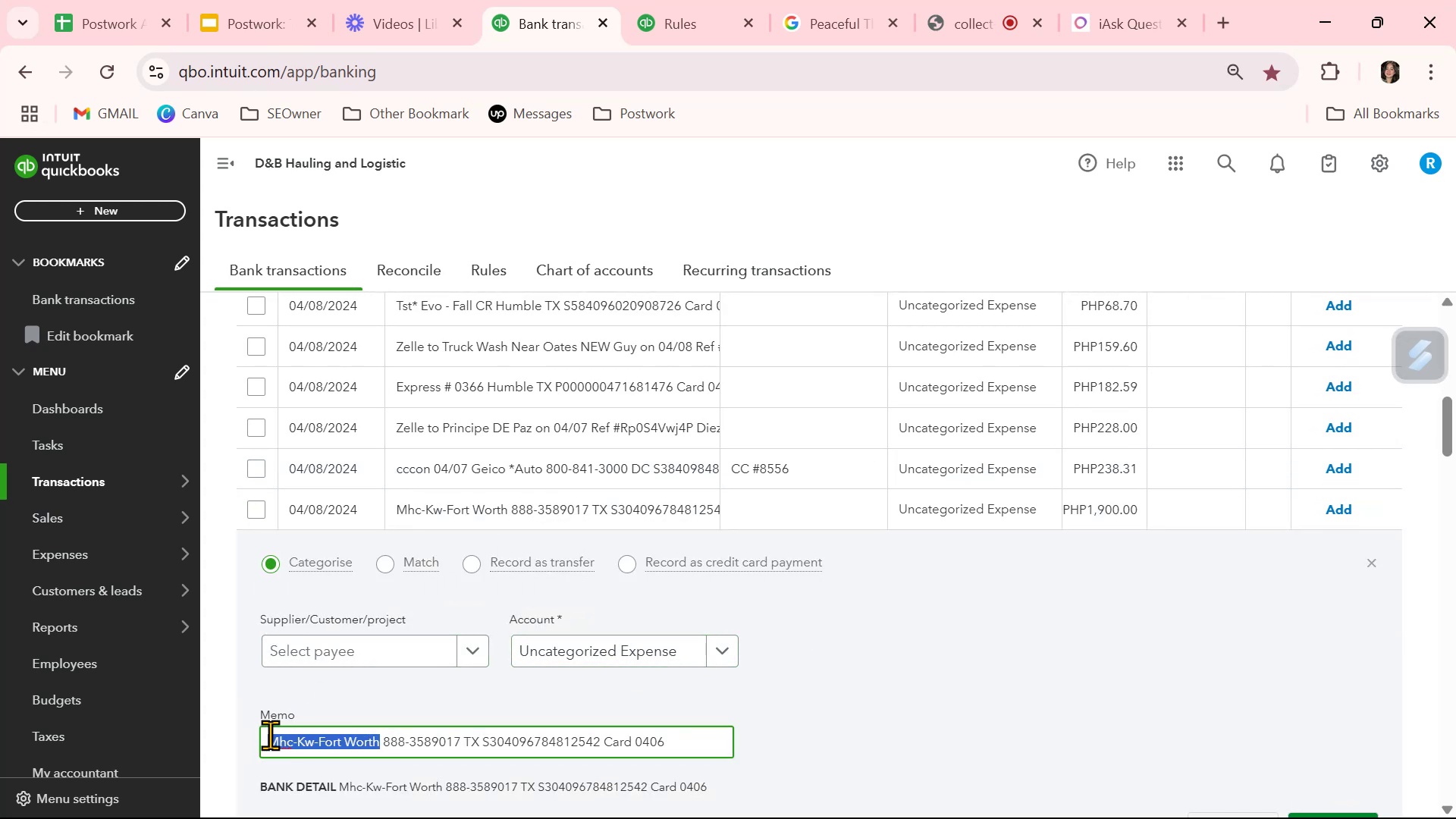 
key(Control+C)
 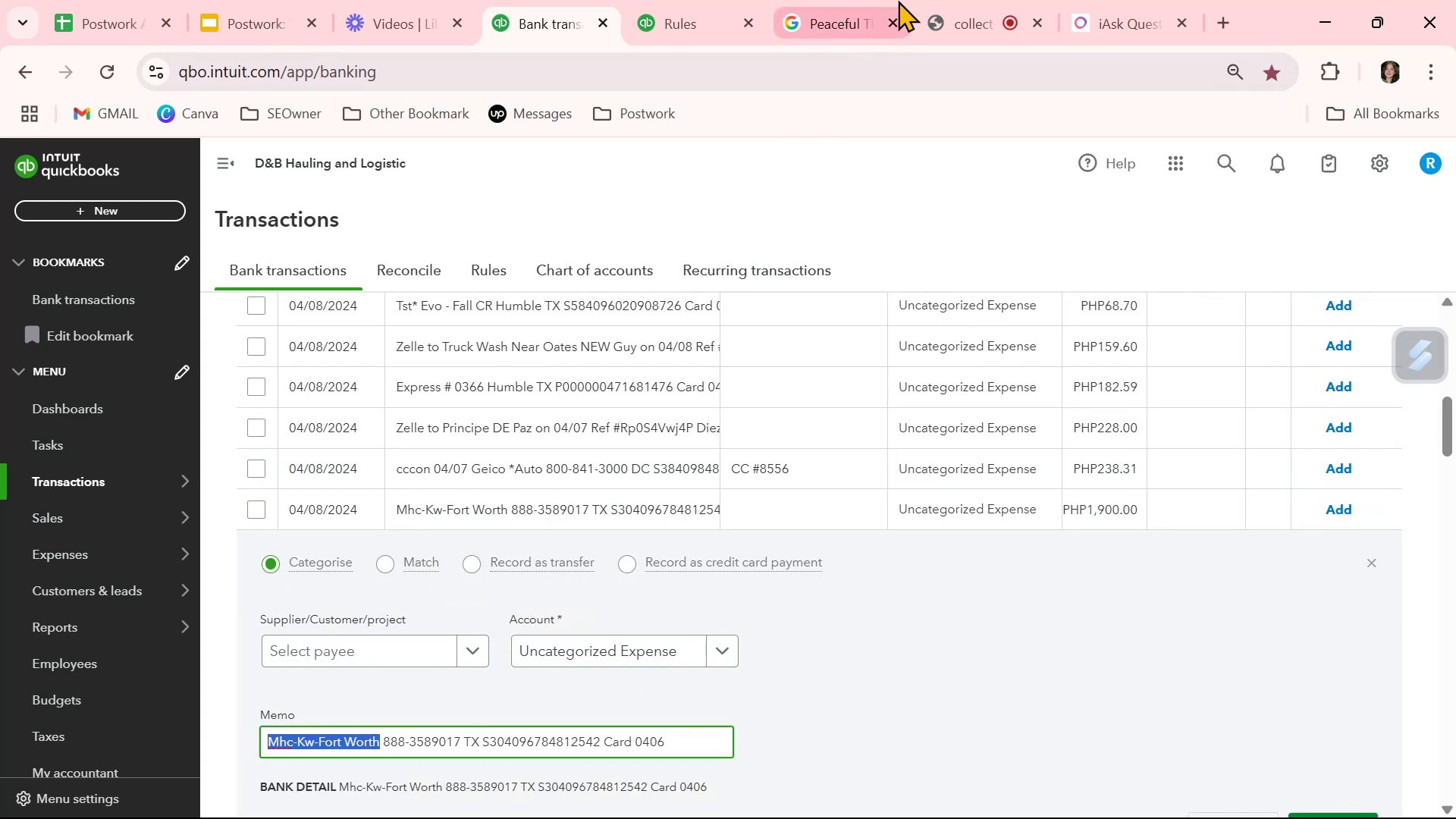 
left_click([819, 18])
 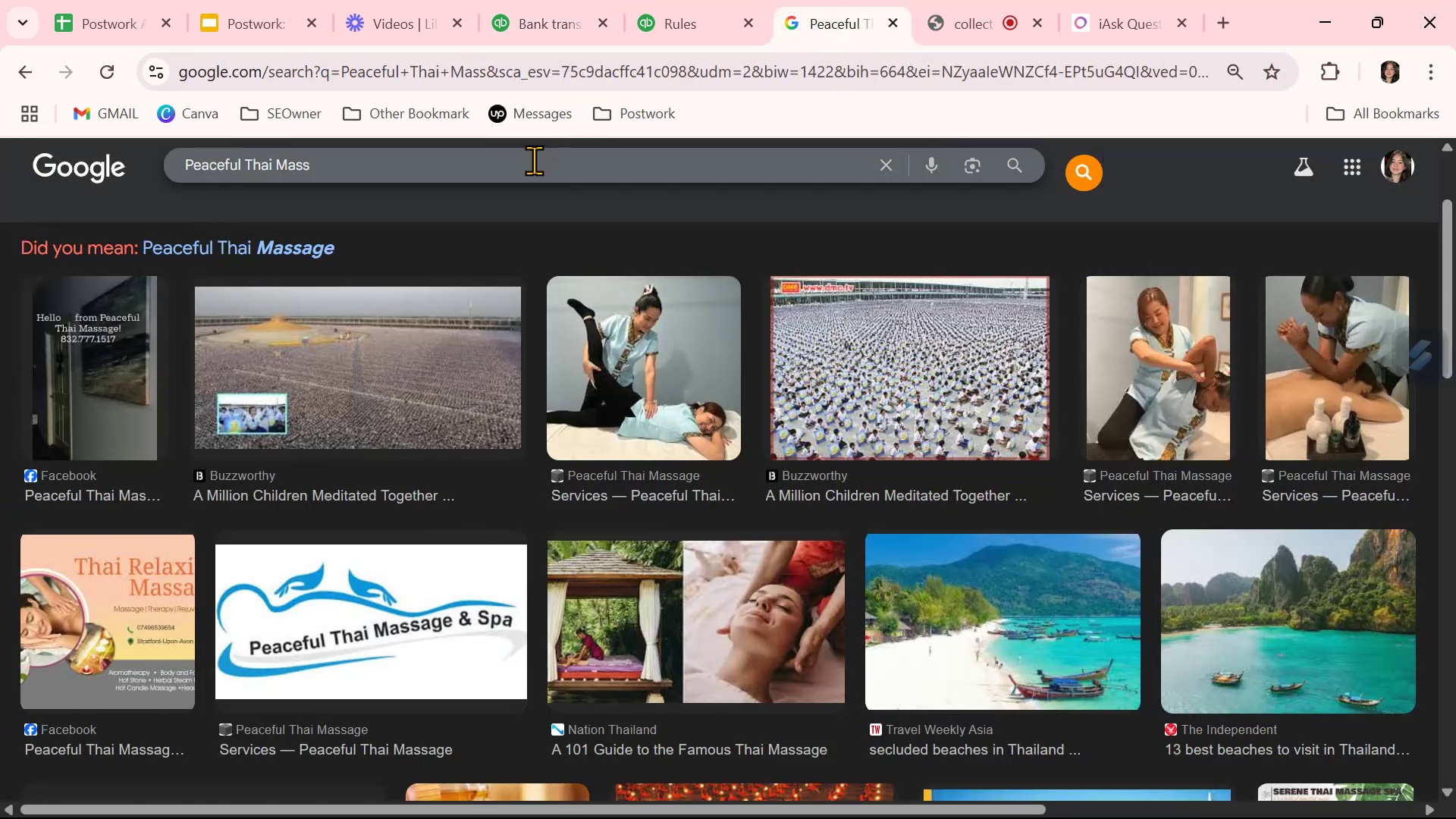 
double_click([534, 160])
 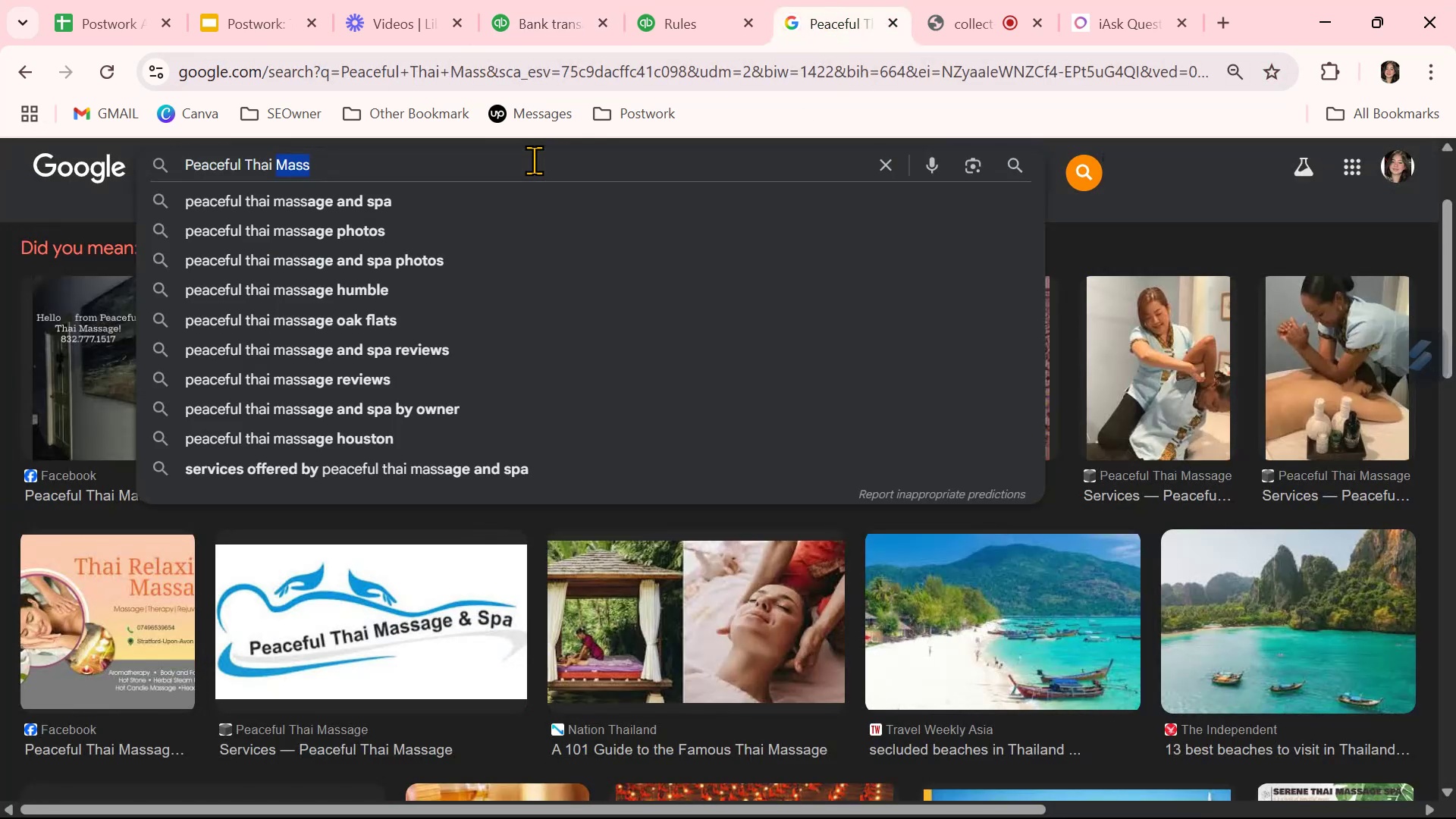 
triple_click([534, 160])
 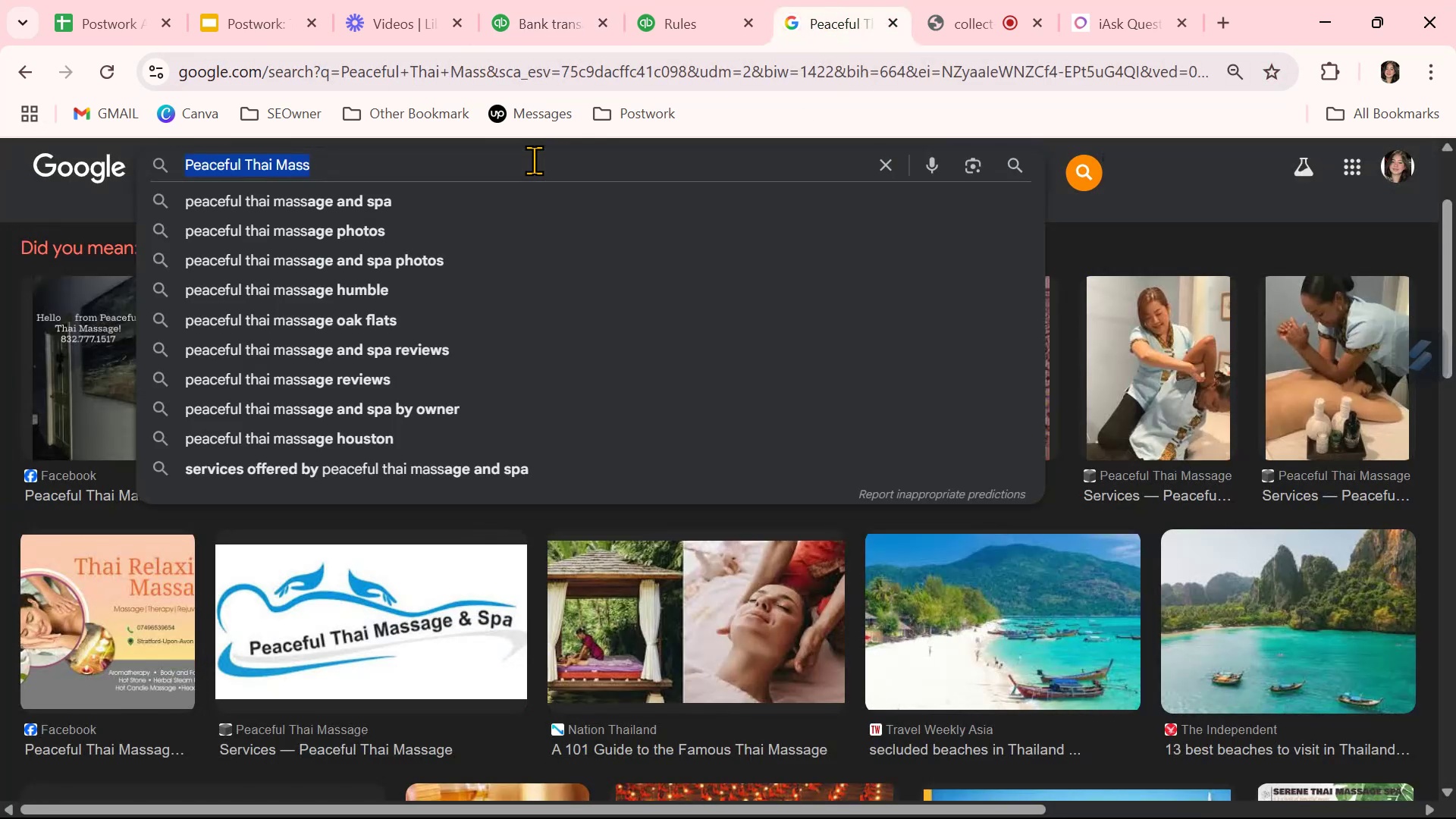 
key(Control+ControlLeft)
 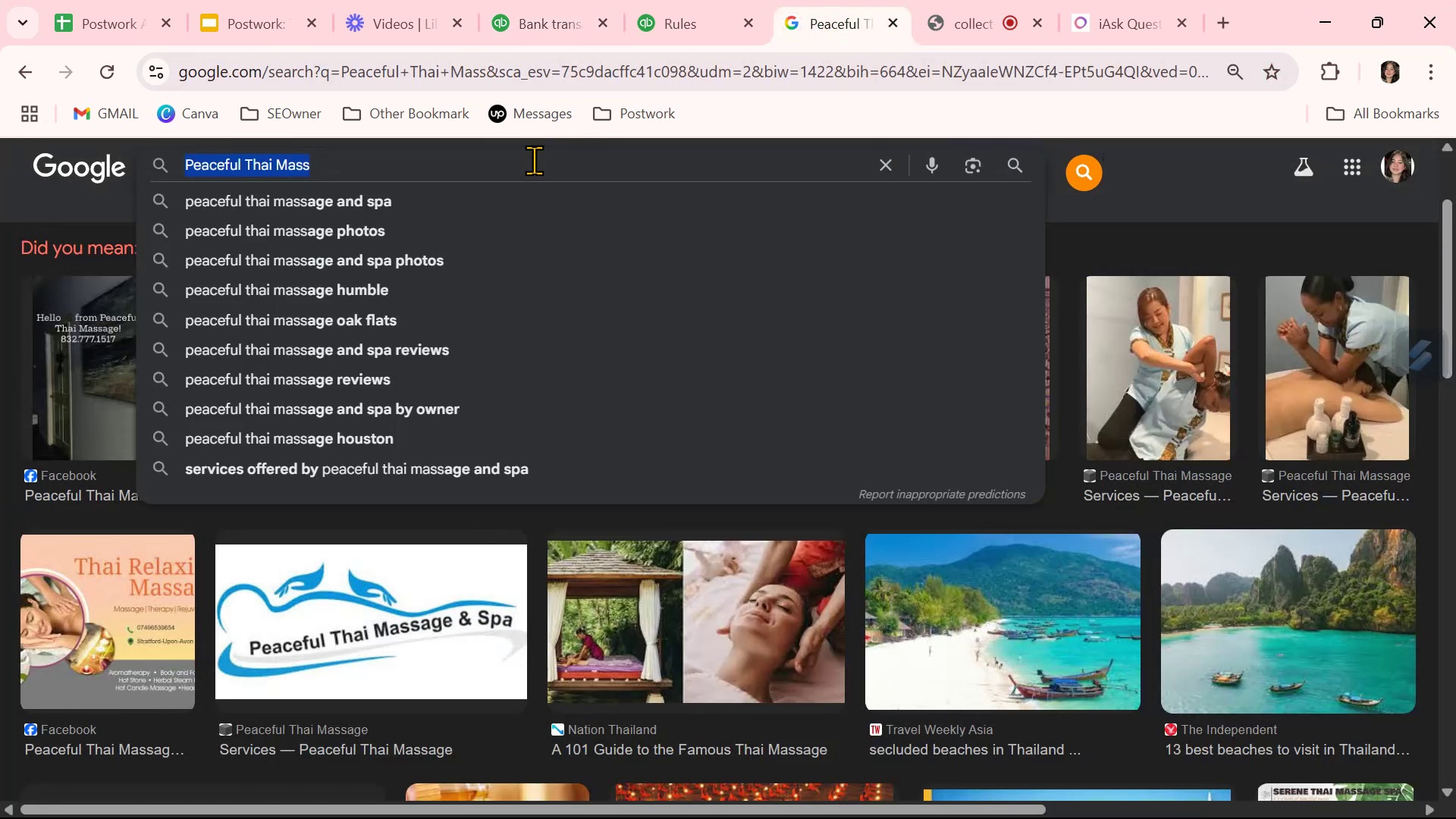 
key(Control+V)
 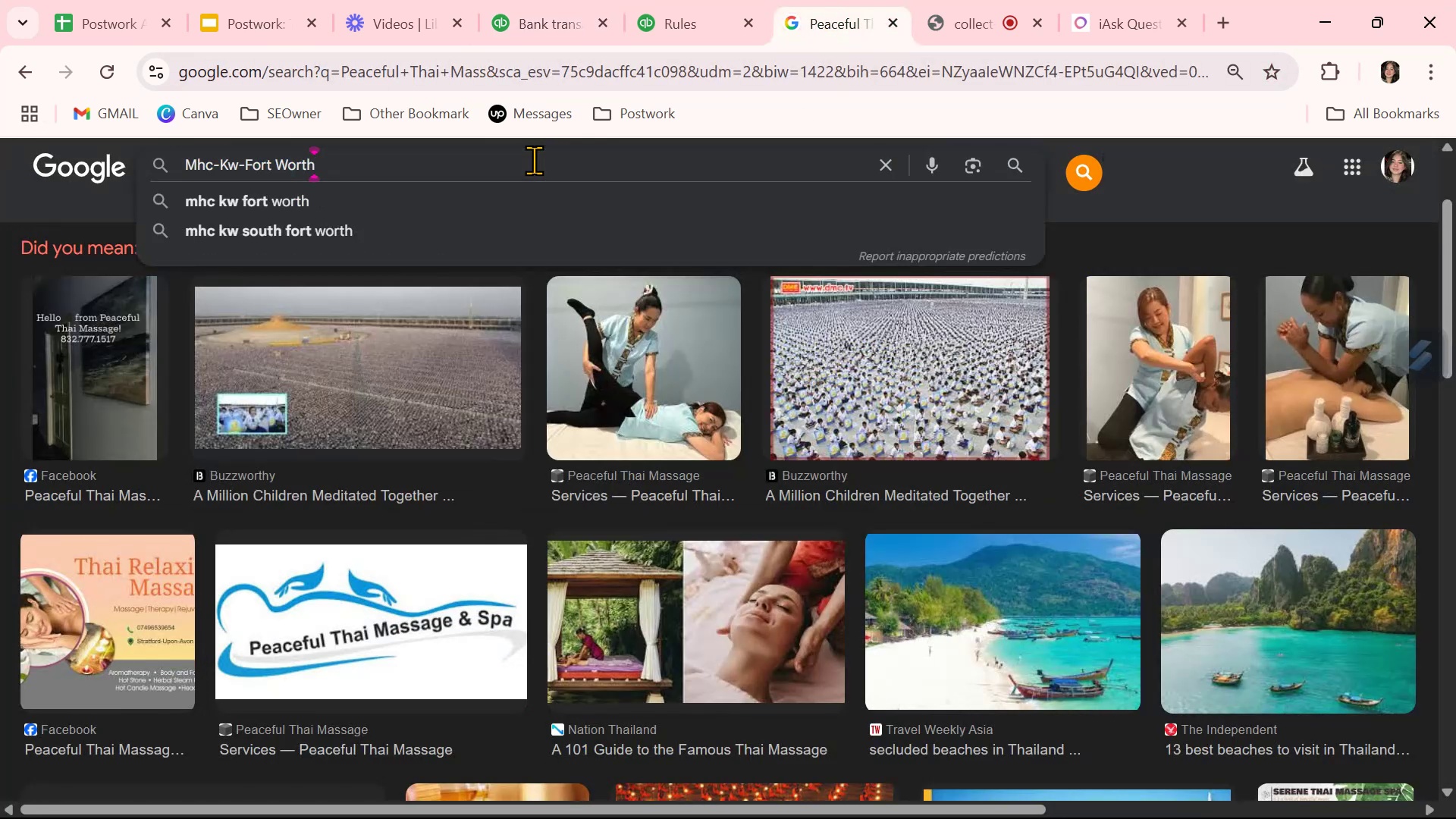 
key(Control+NumpadEnter)
 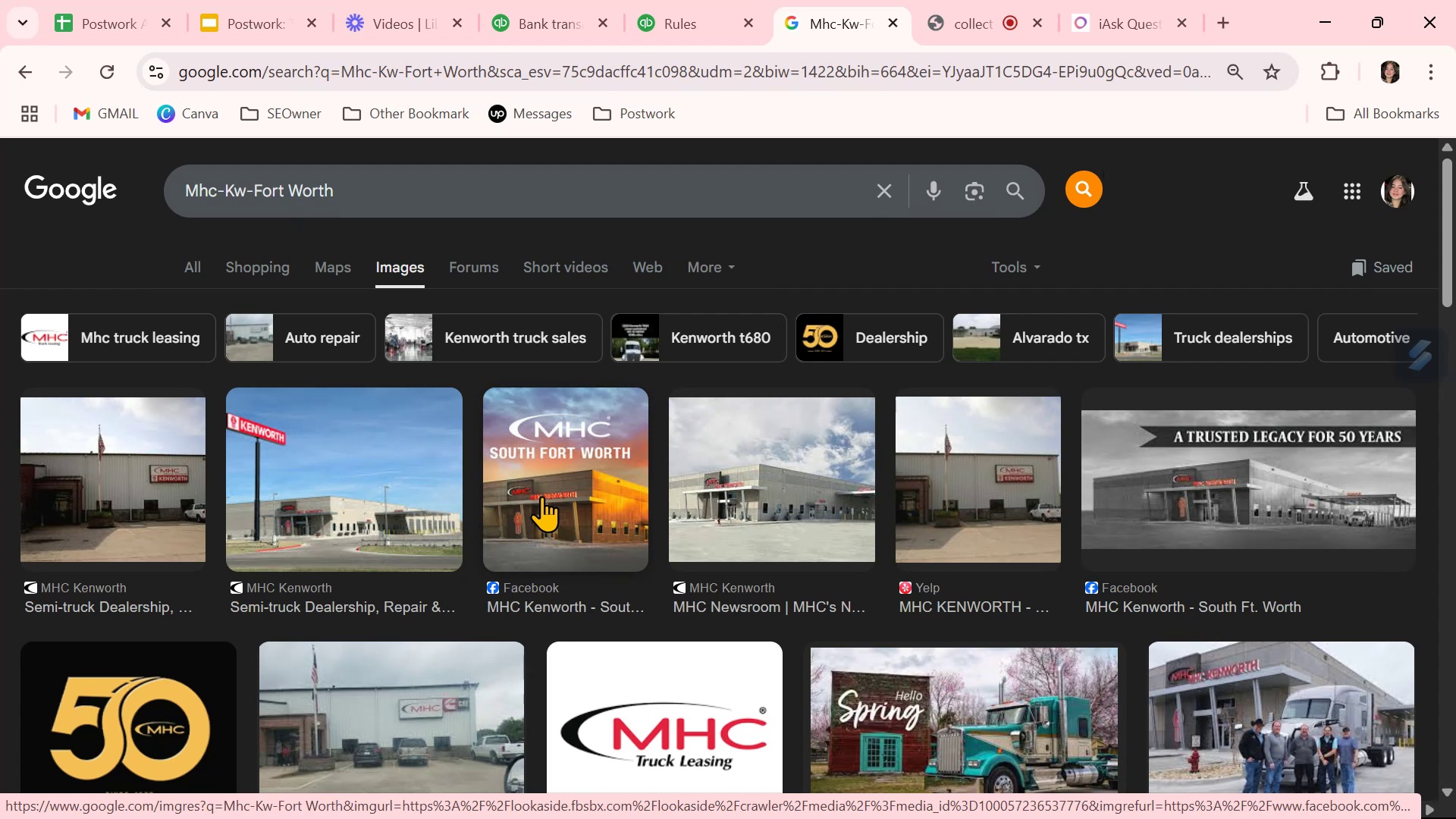 
wait(23.34)
 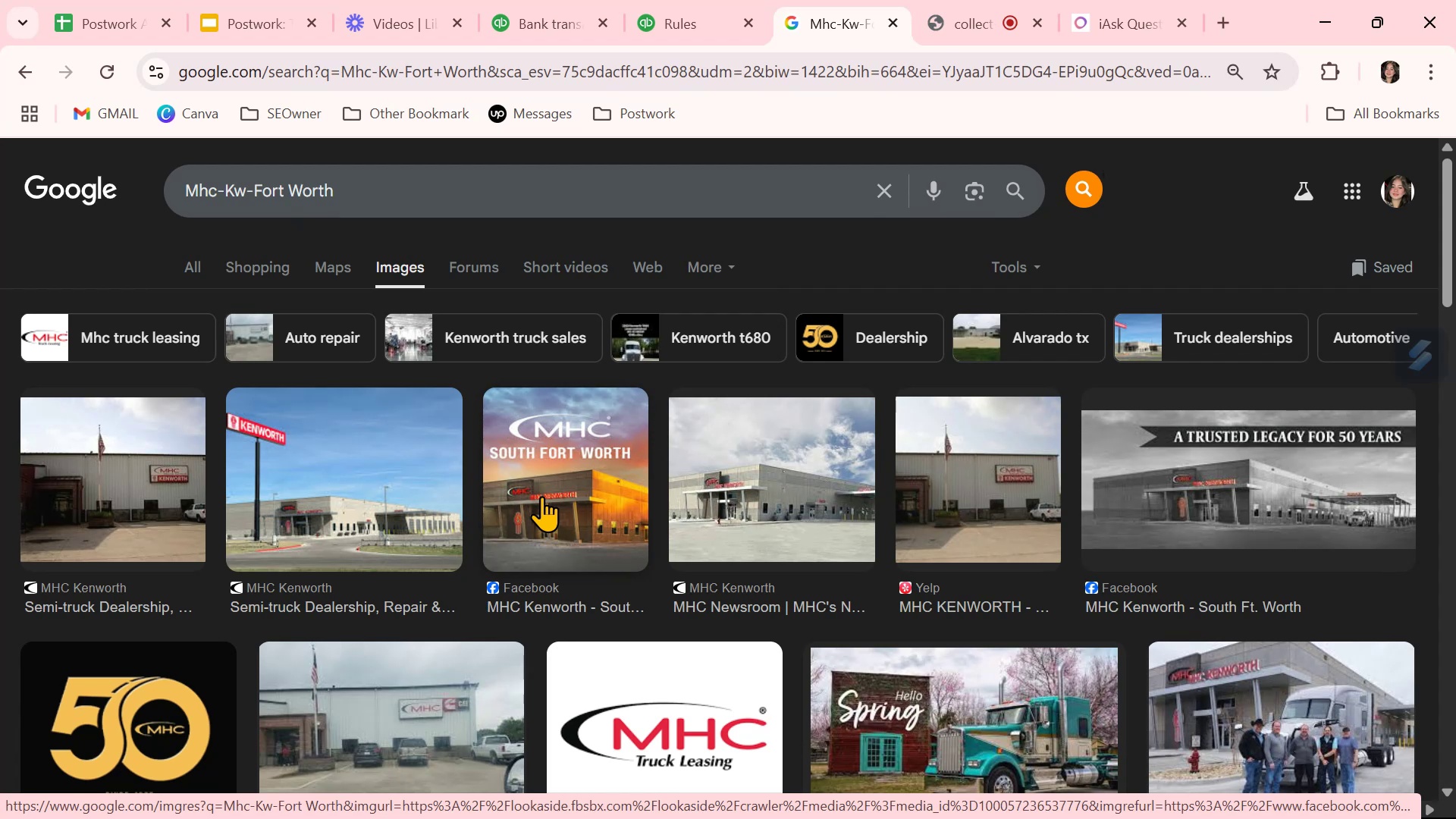 
scroll: coordinate [778, 570], scroll_direction: down, amount: 1.0
 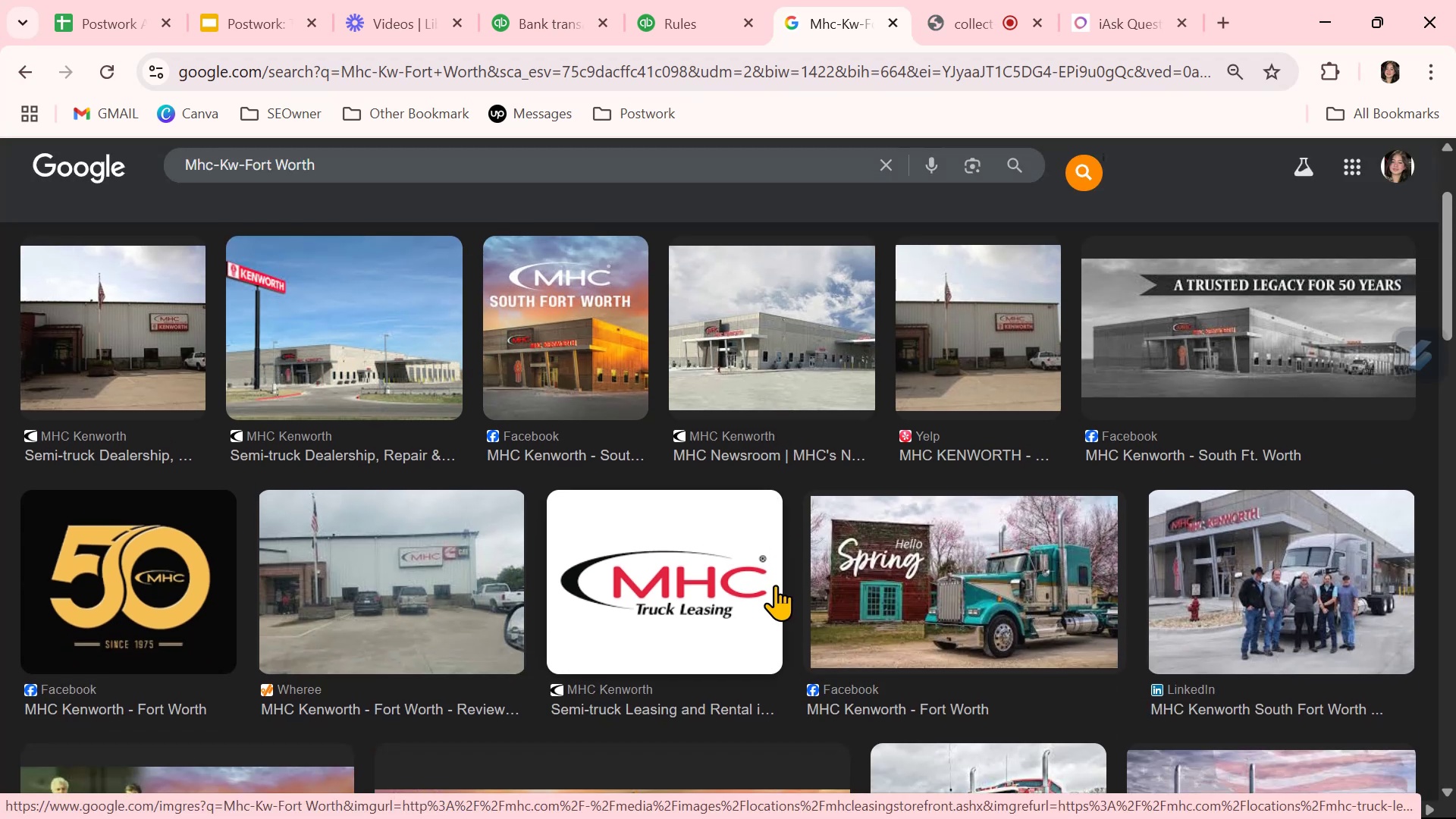 
wait(12.9)
 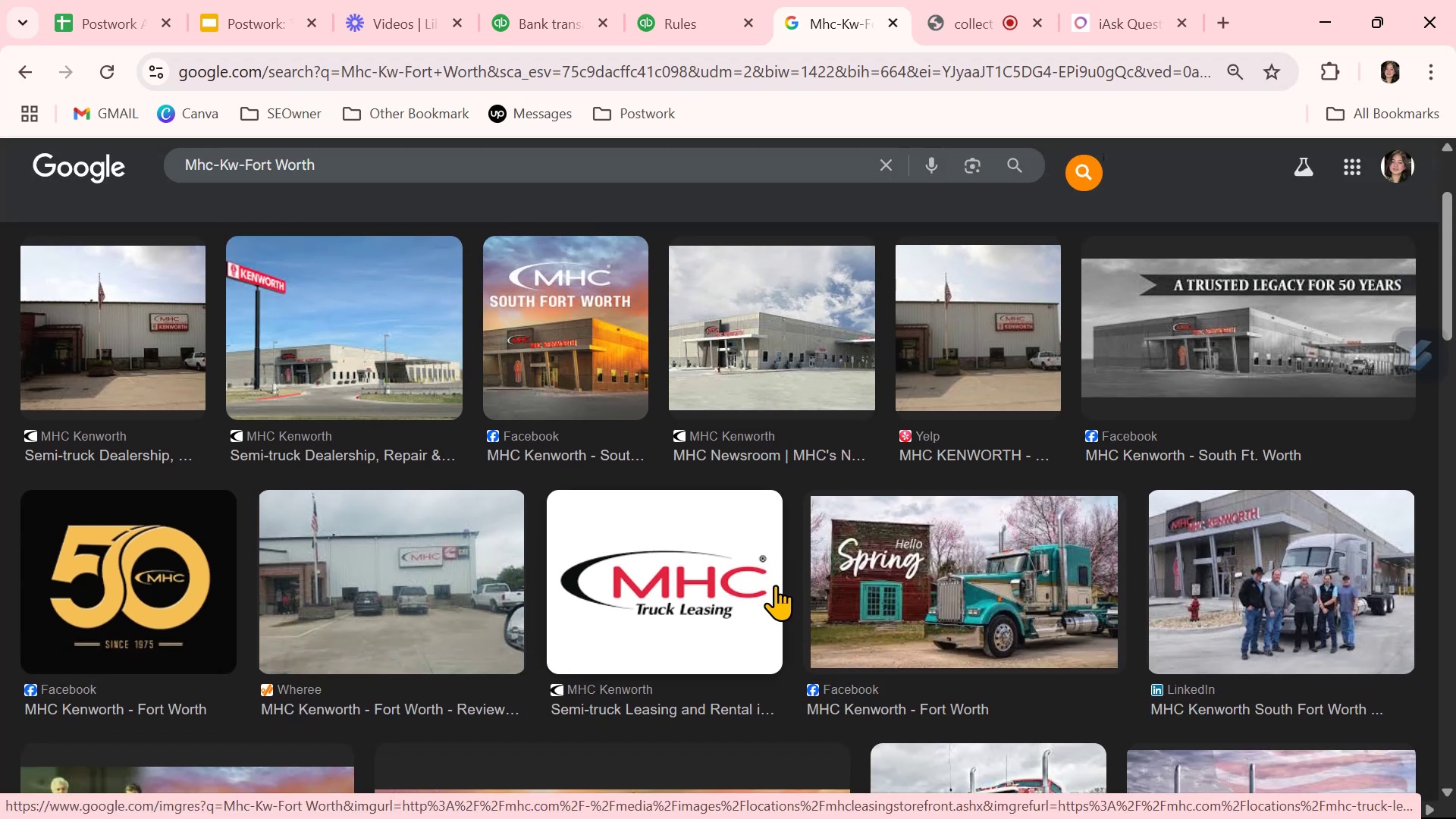 
scroll: coordinate [775, 584], scroll_direction: down, amount: 3.0
 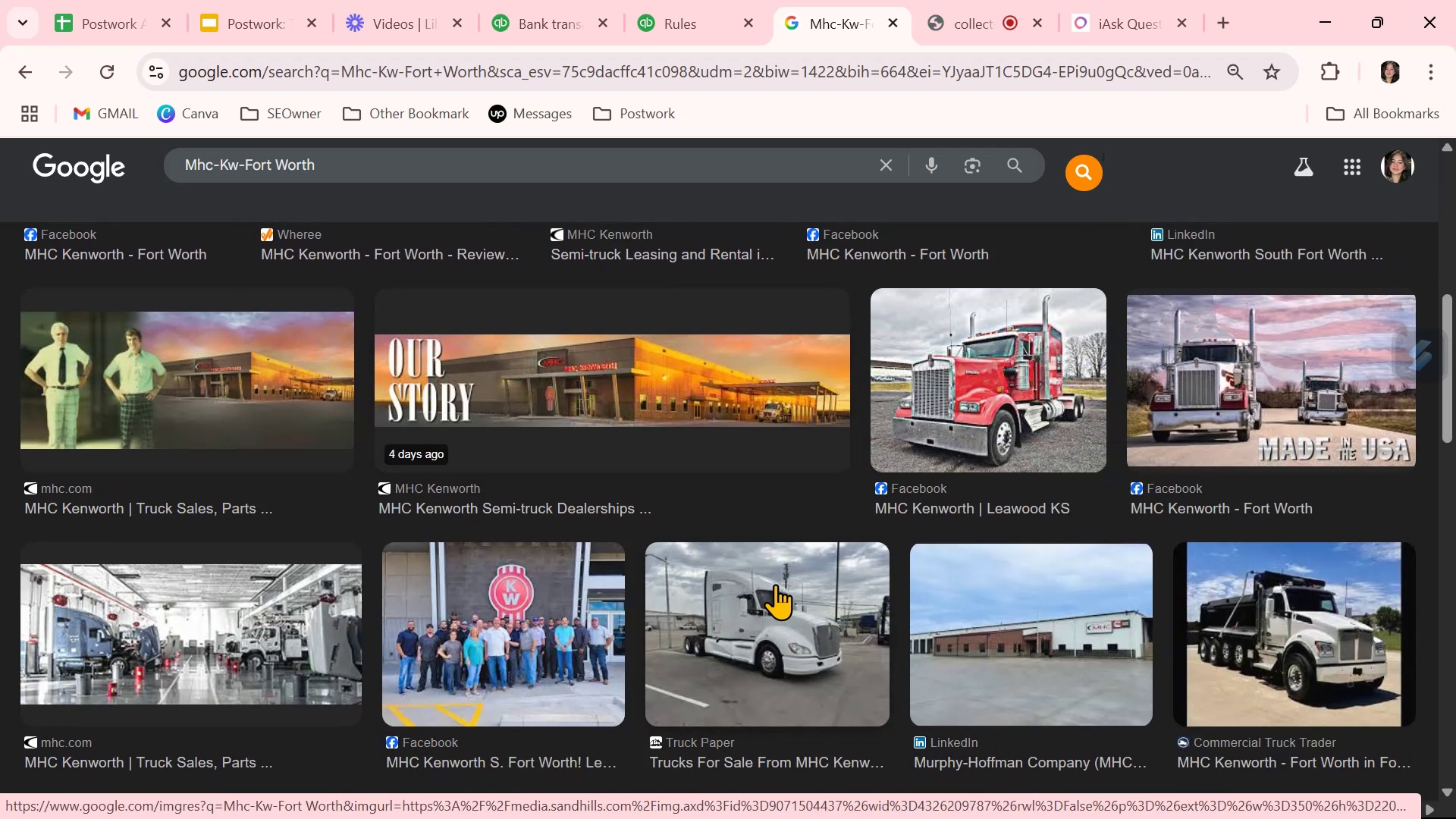 
scroll: coordinate [775, 584], scroll_direction: up, amount: 9.0
 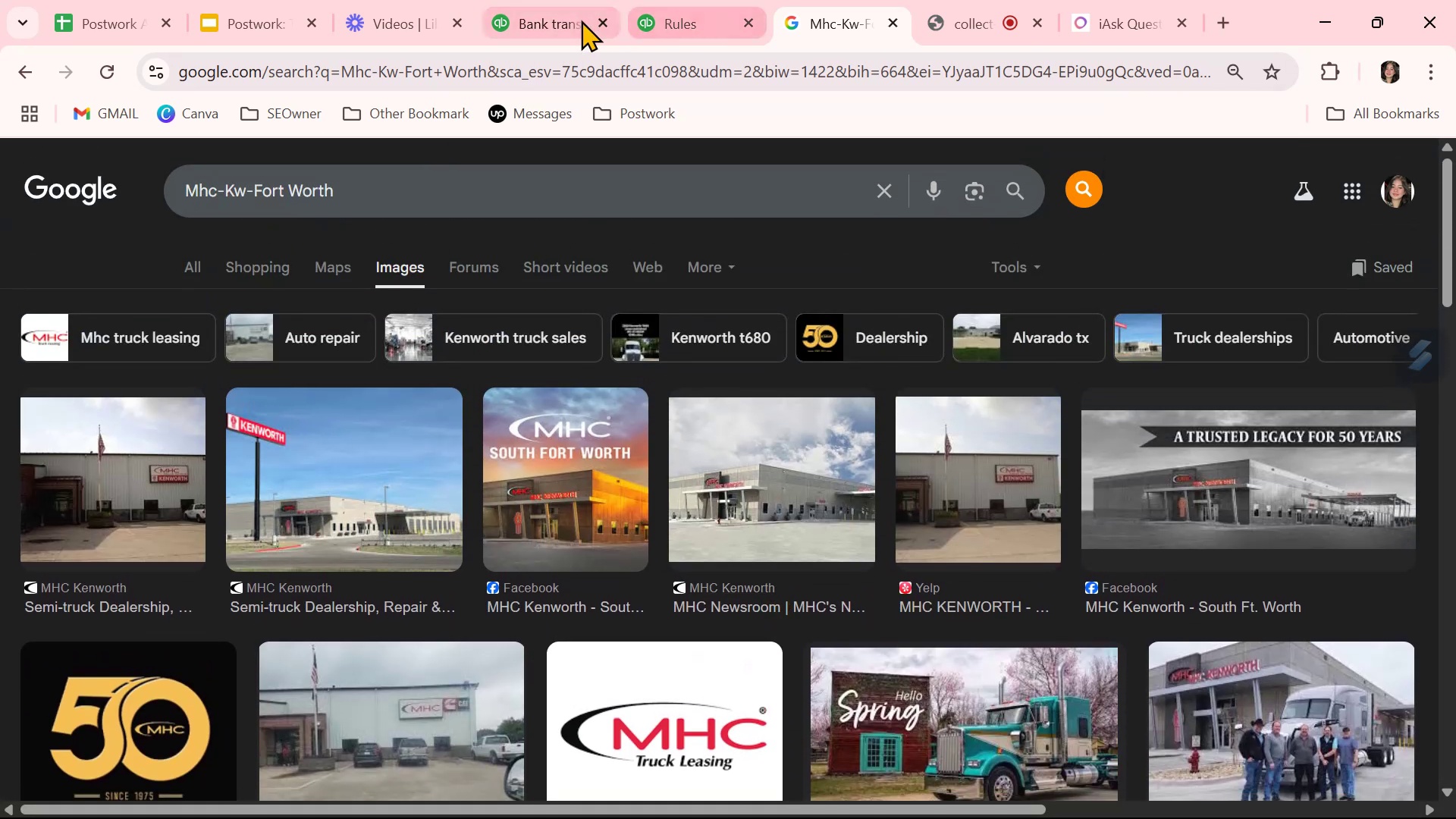 
left_click([559, 22])
 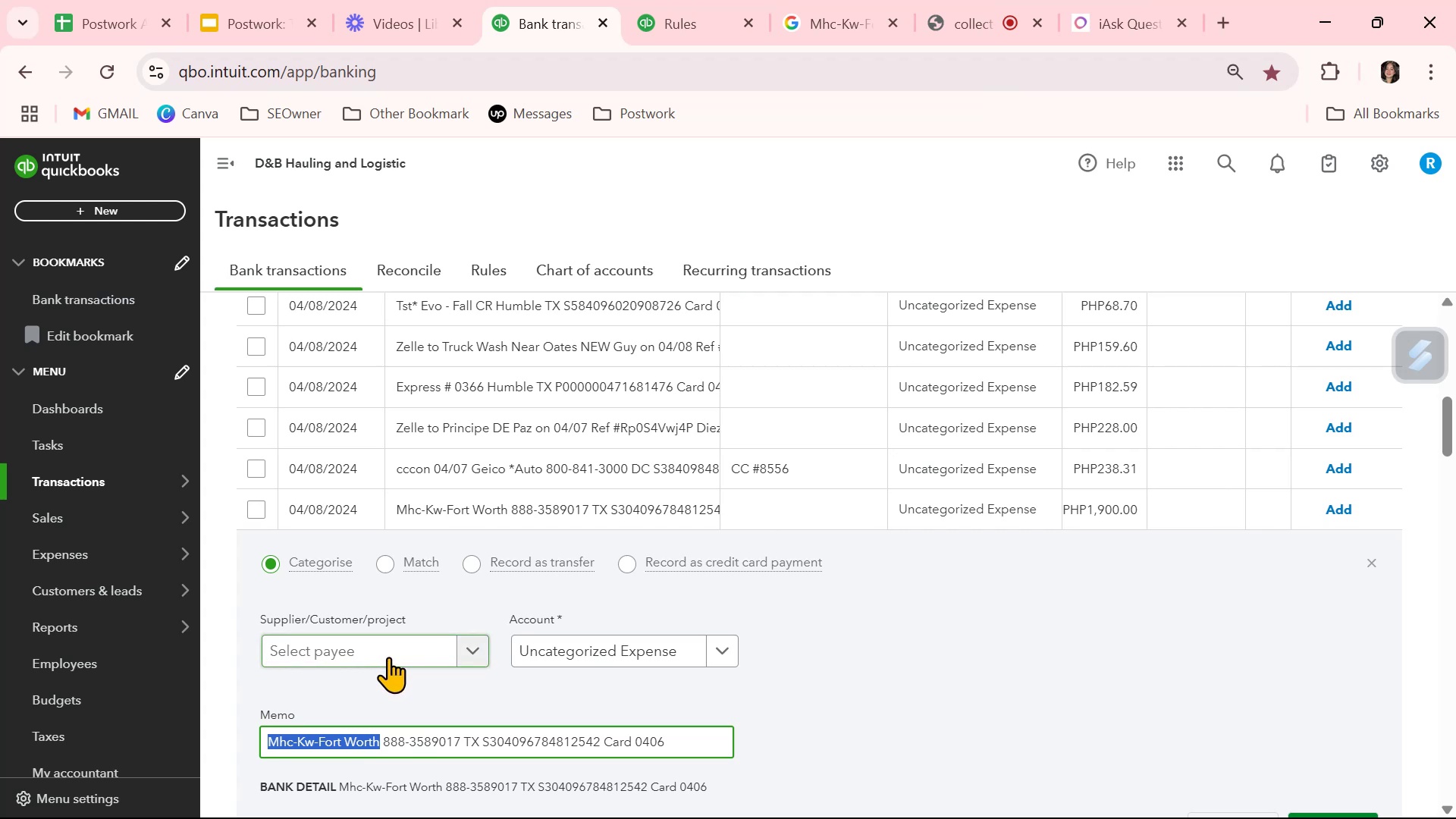 
left_click([388, 657])
 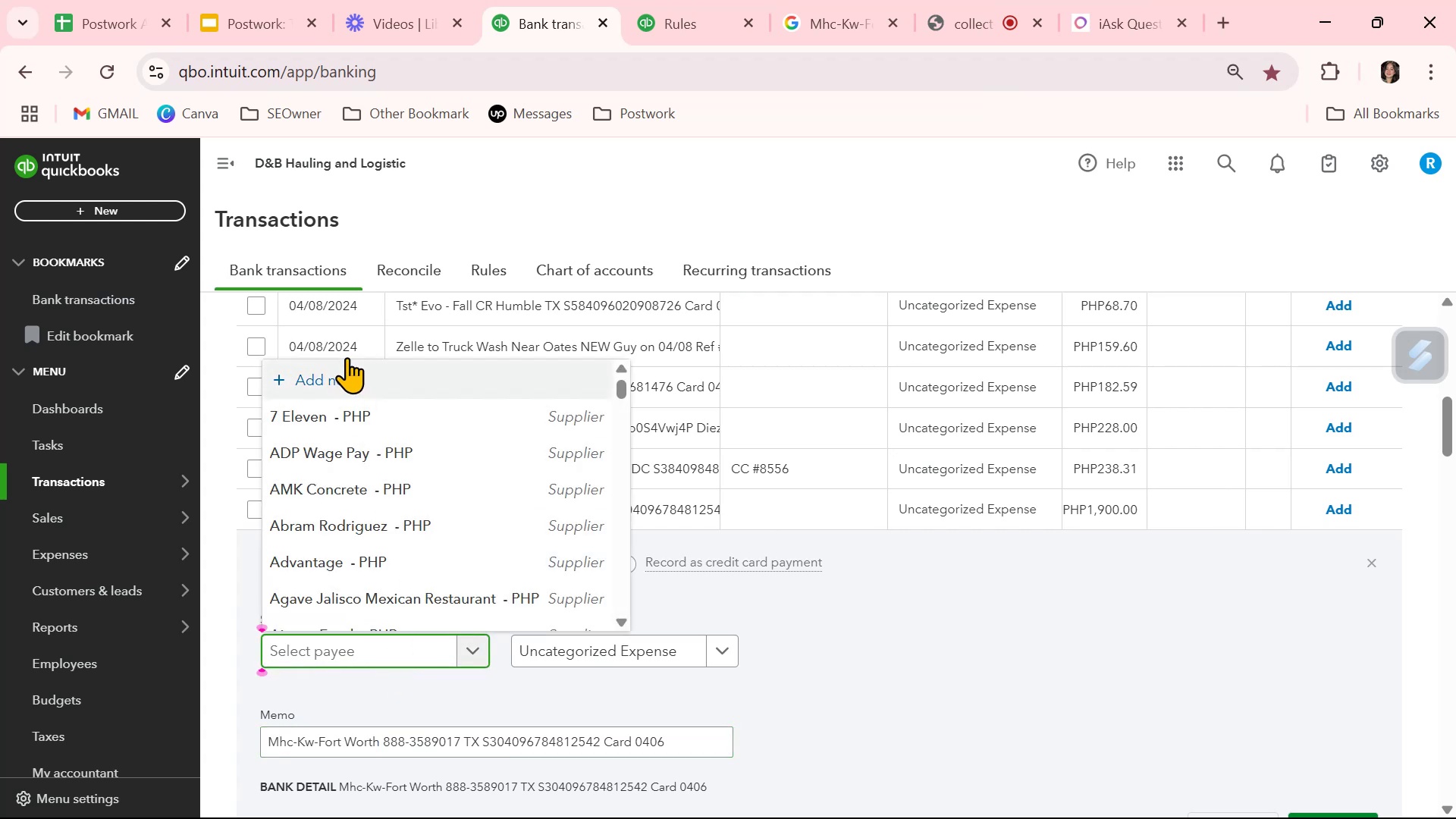 
left_click([338, 374])
 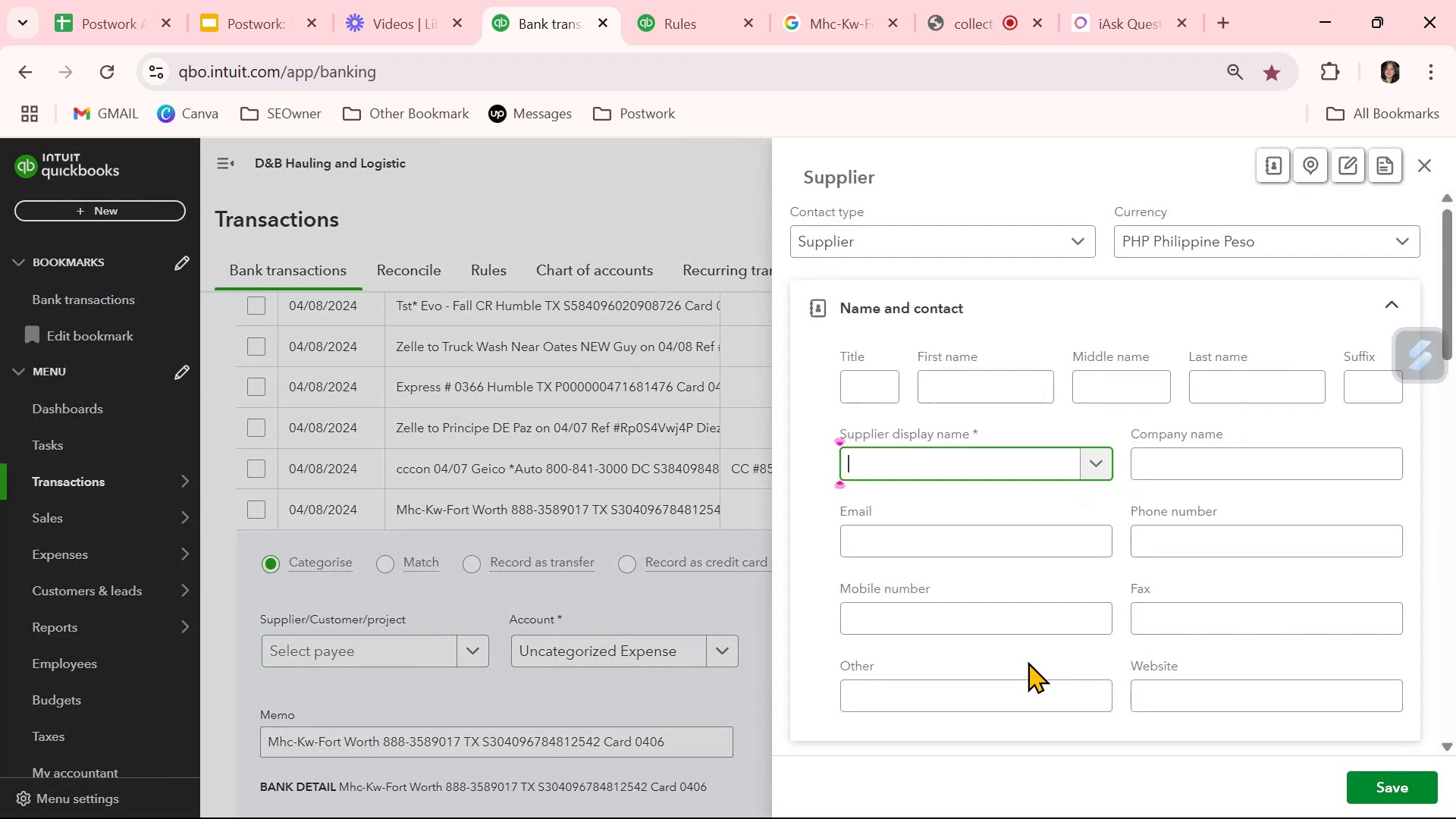 
key(Control+ControlLeft)
 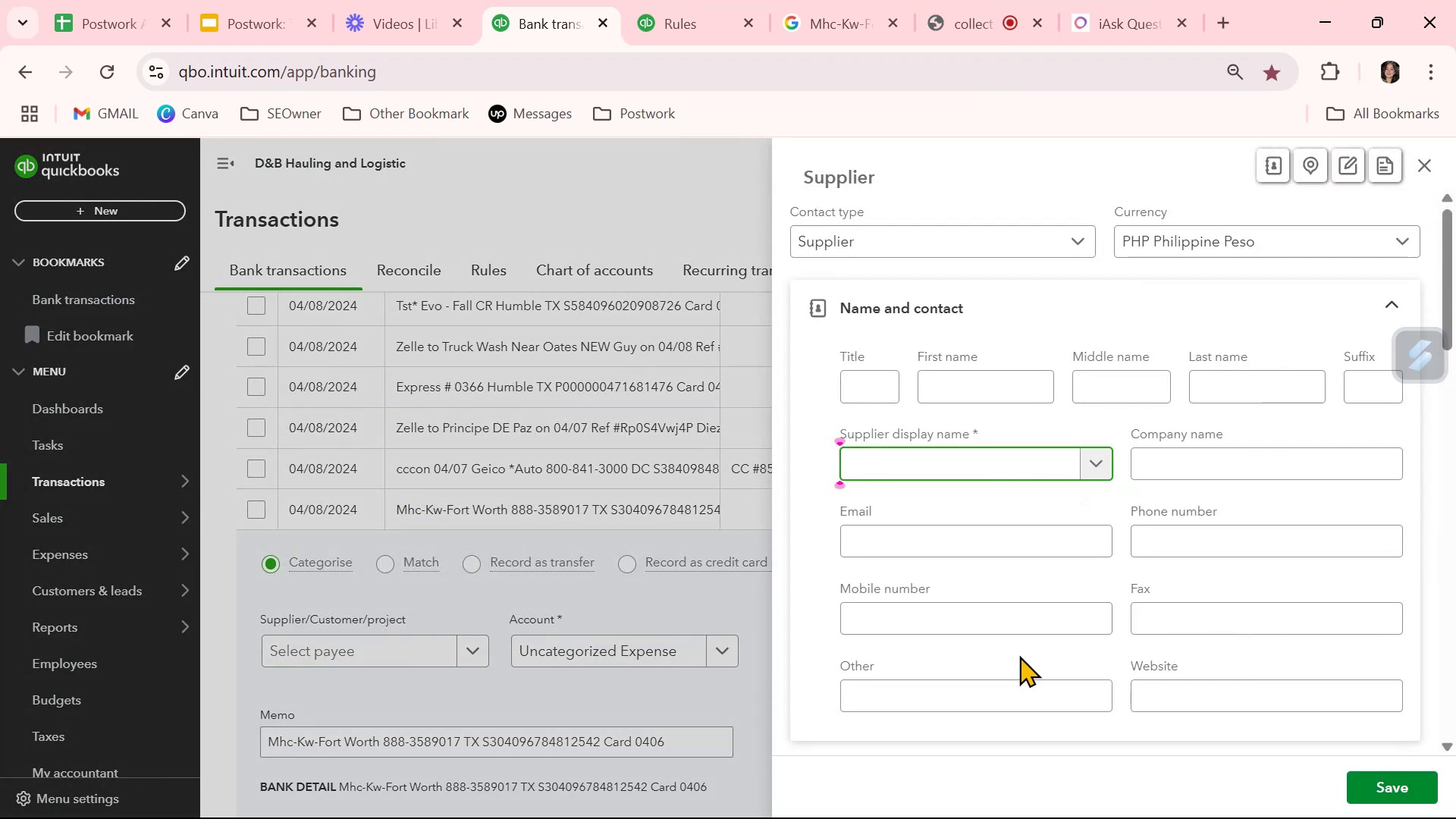 
key(Control+V)
 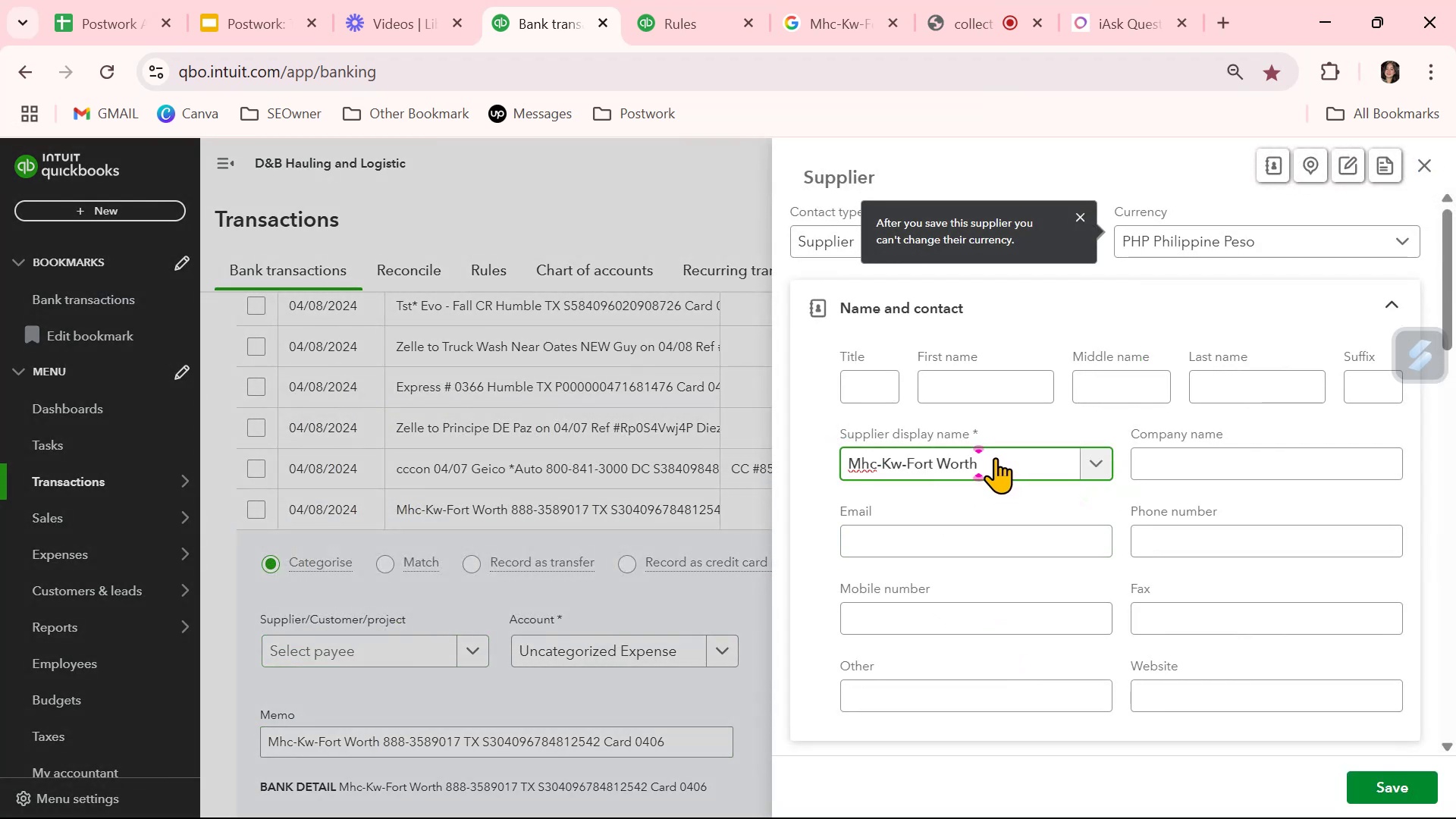 
key(Control+ControlLeft)
 